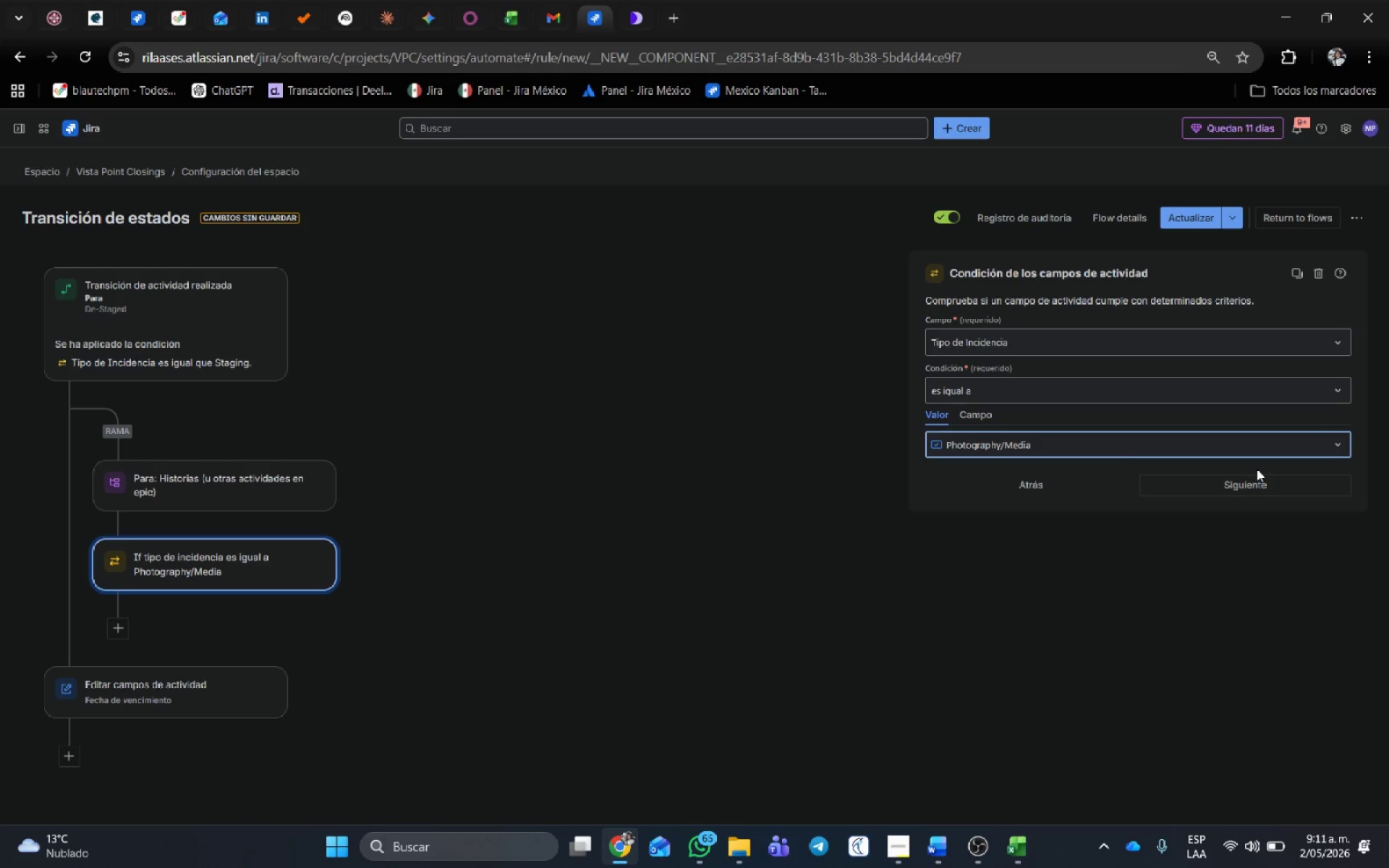 
left_click([1260, 481])
 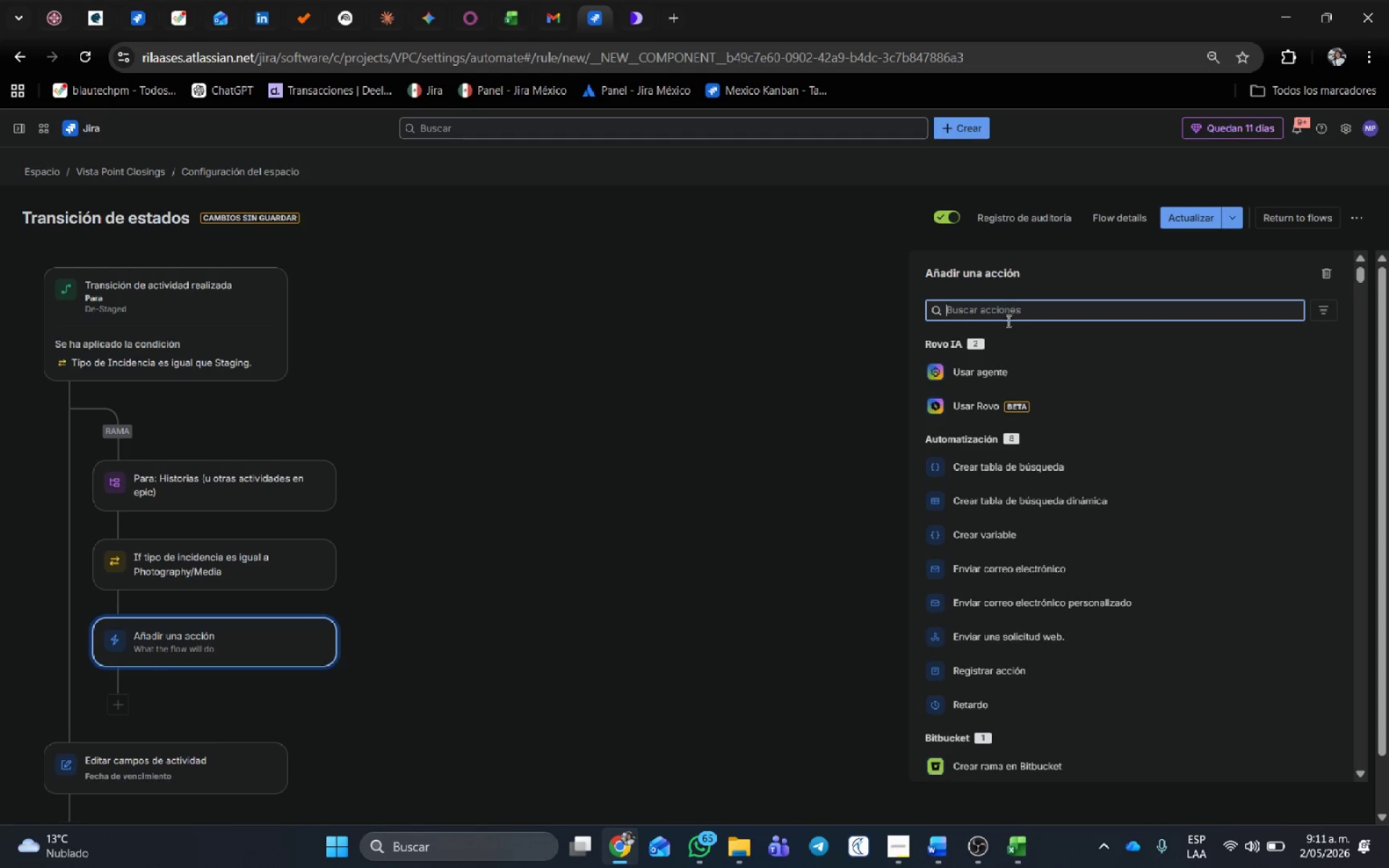 
wait(6.33)
 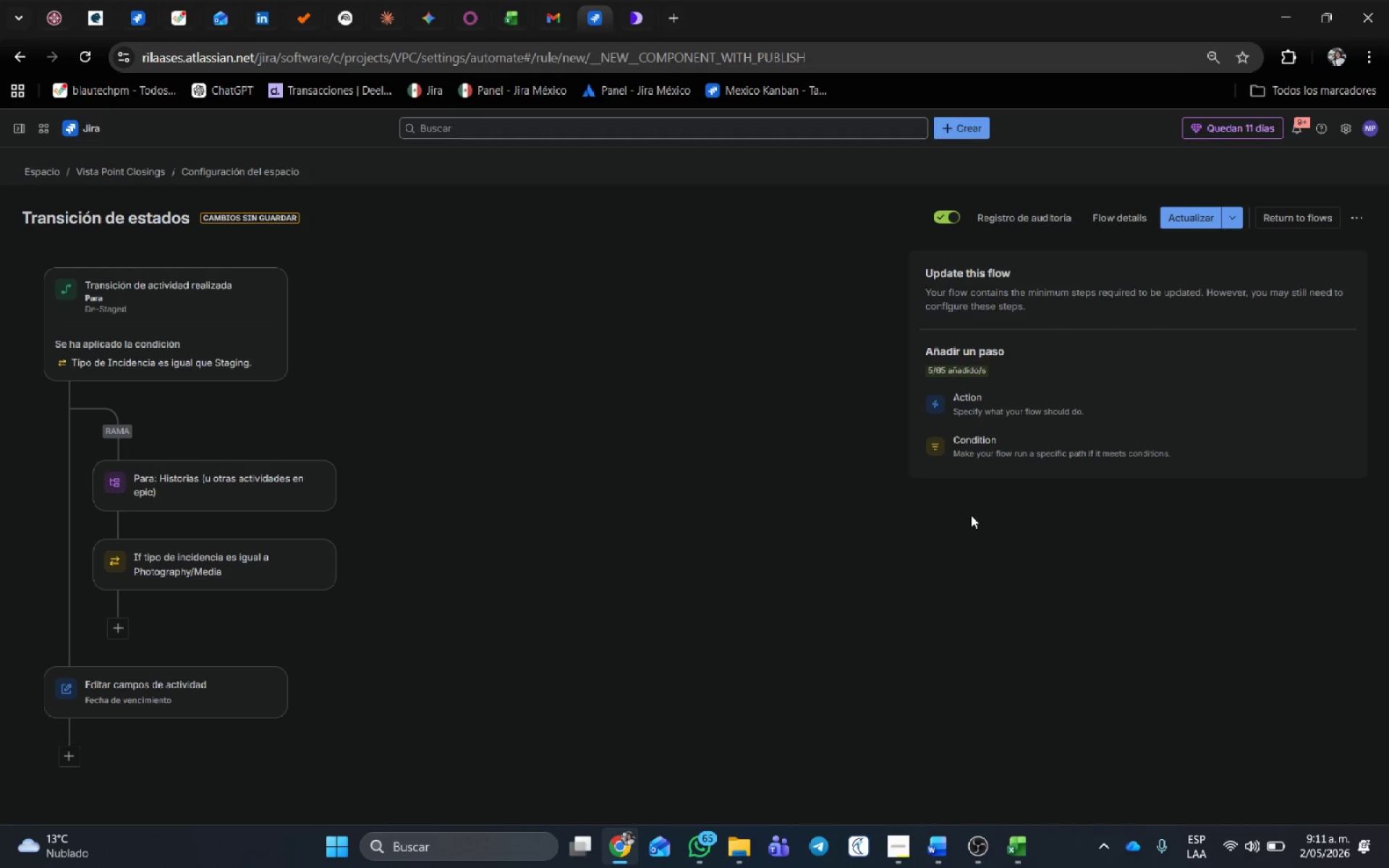 
type(editar)
 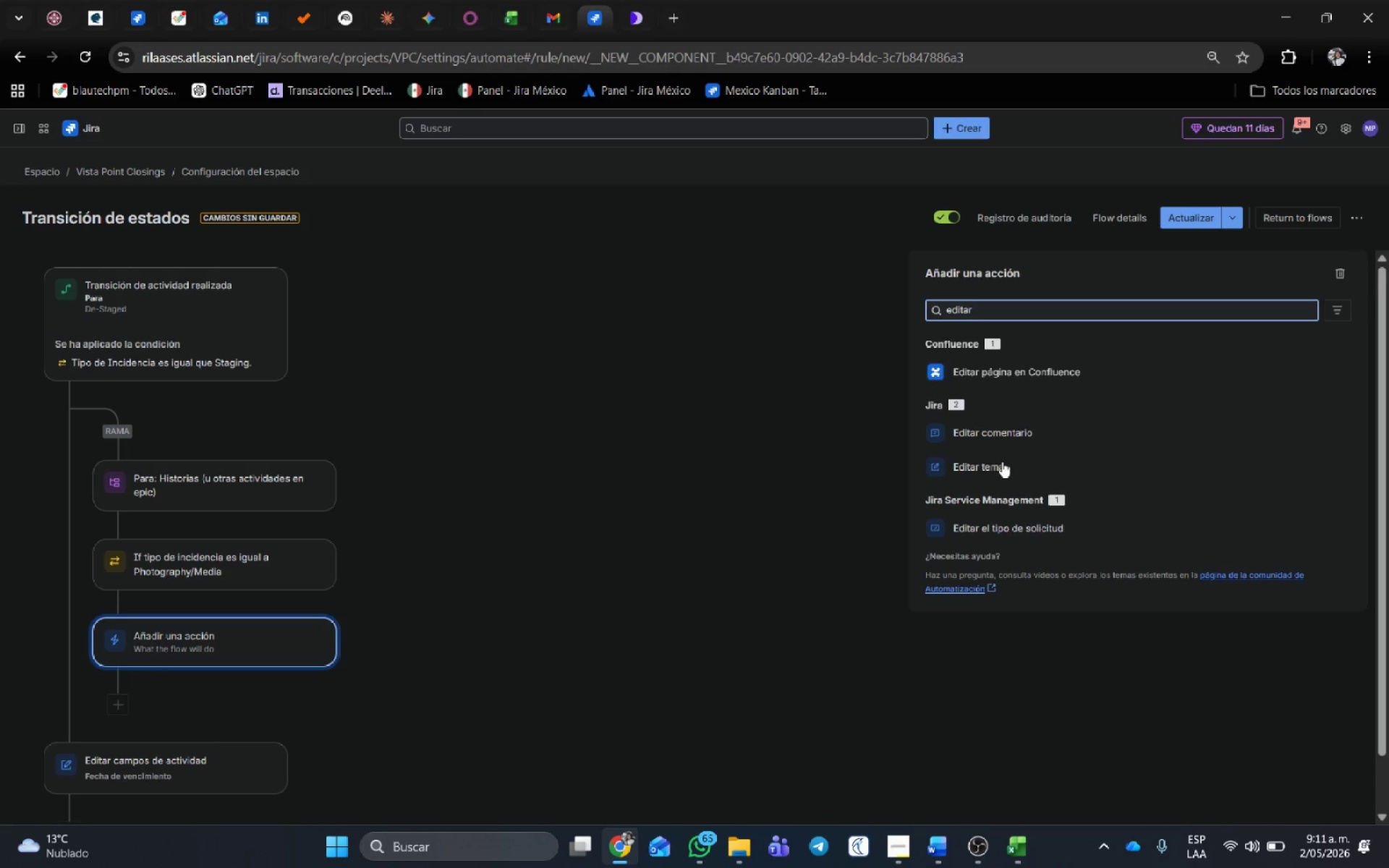 
left_click([1003, 463])
 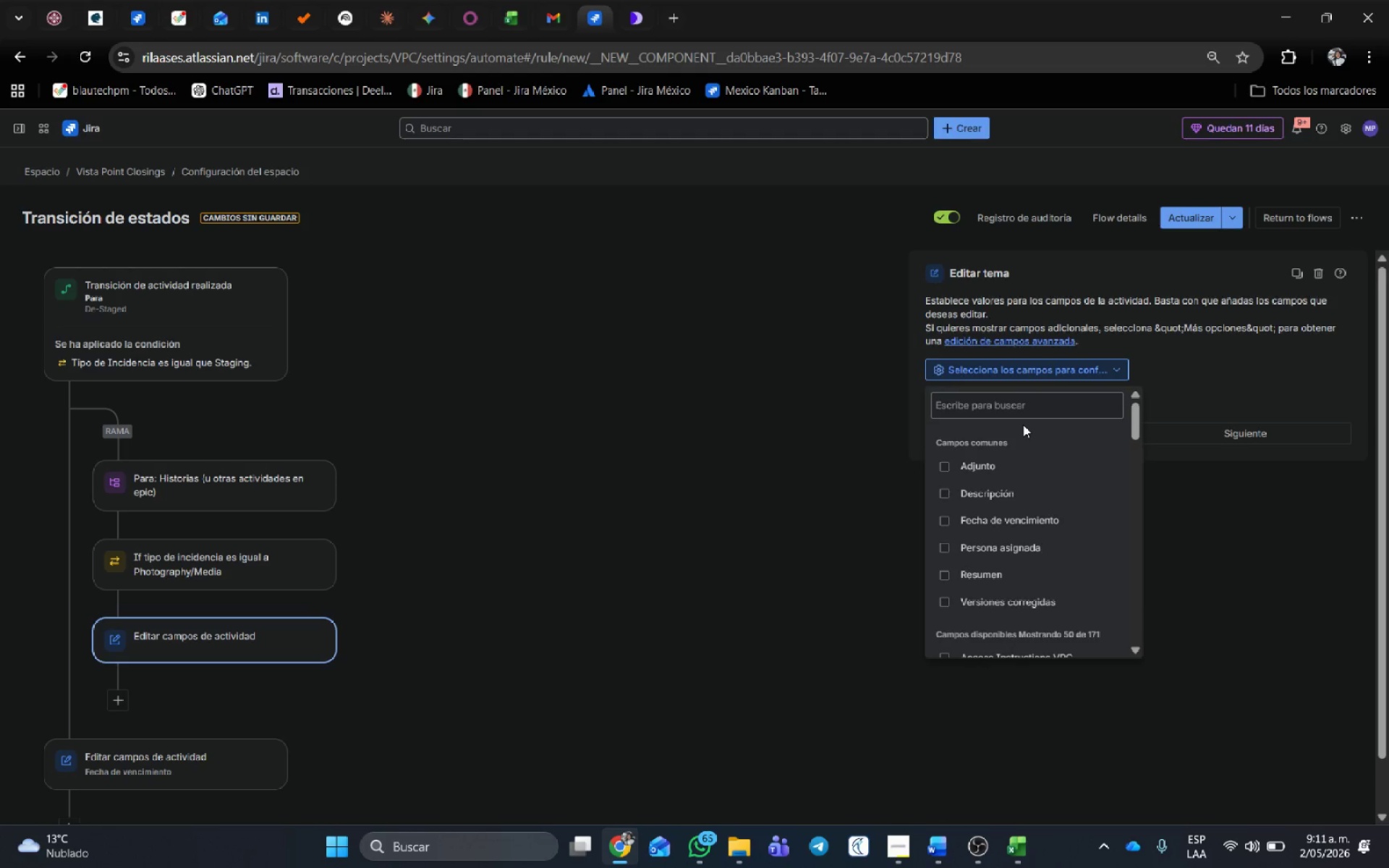 
left_click([1018, 409])
 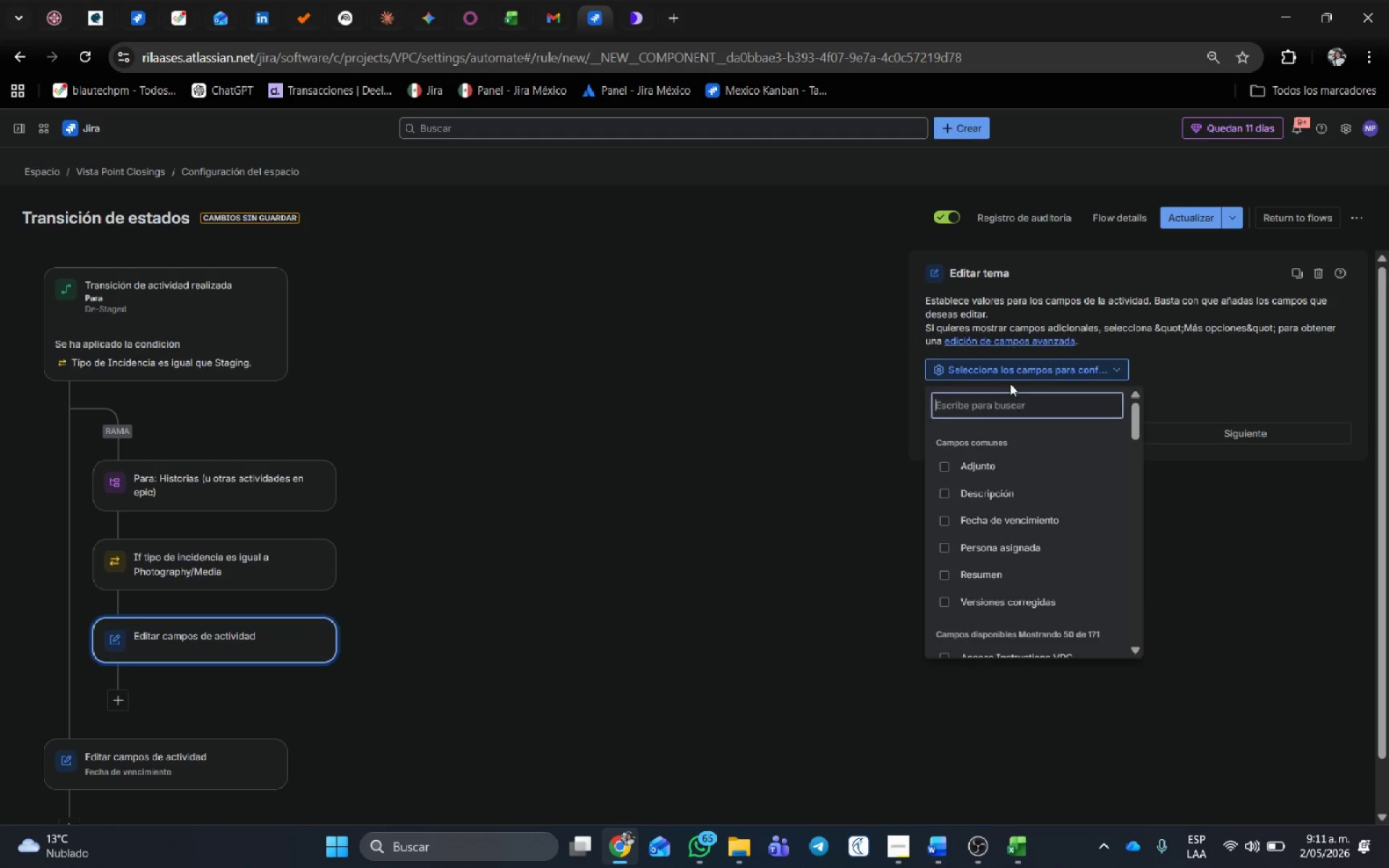 
type(fec)
 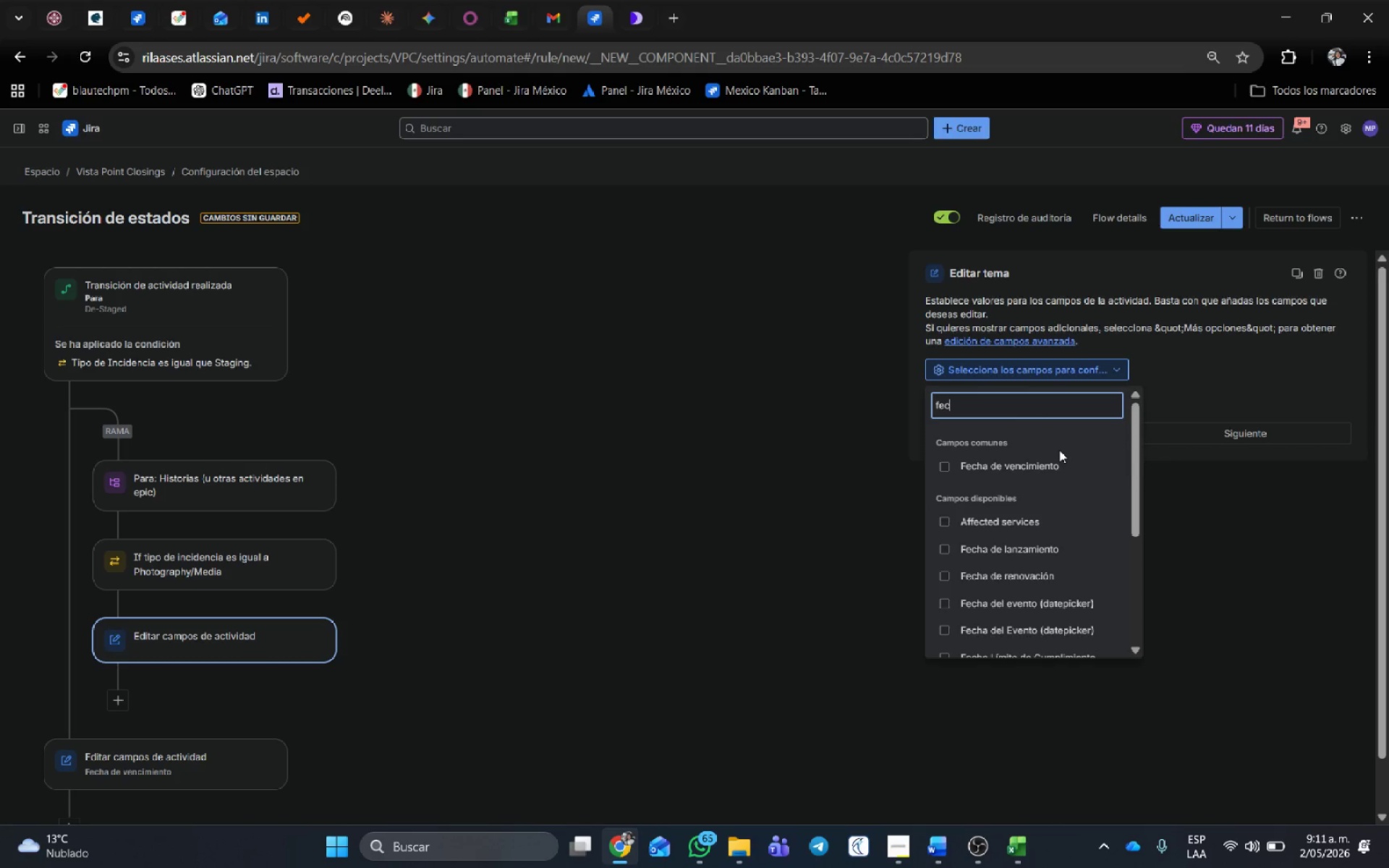 
left_click([1053, 461])
 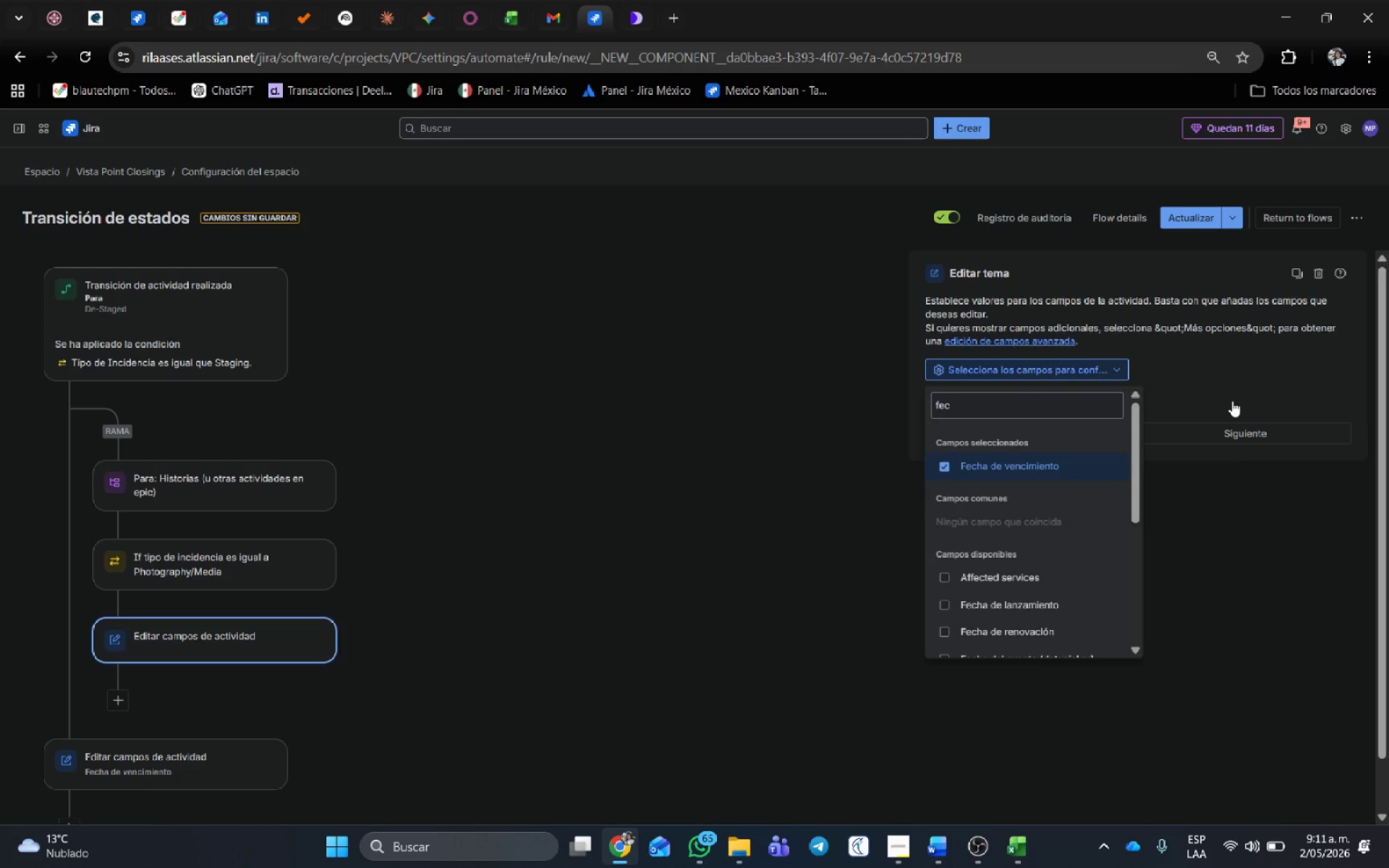 
left_click([1232, 401])
 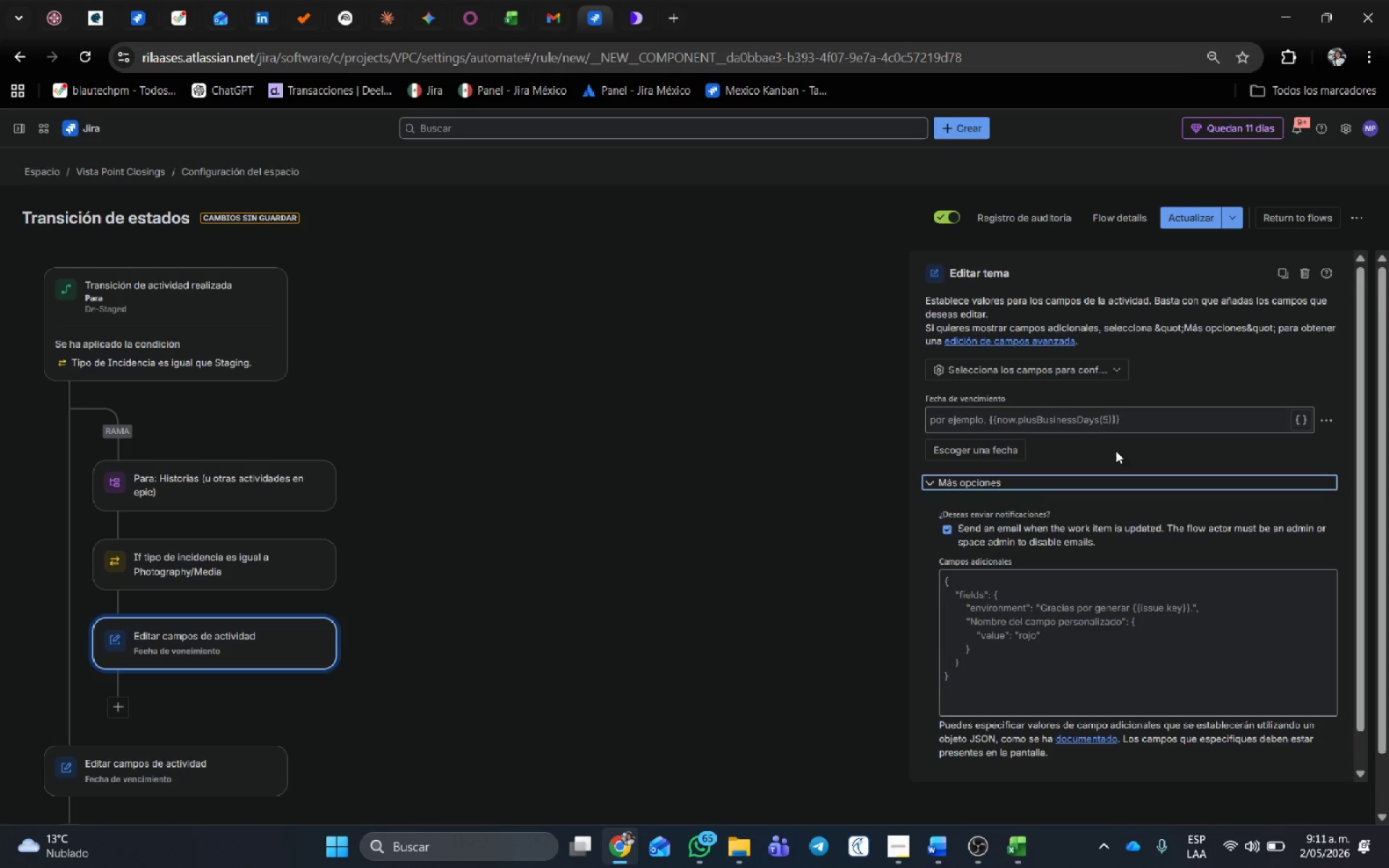 
left_click([1103, 425])
 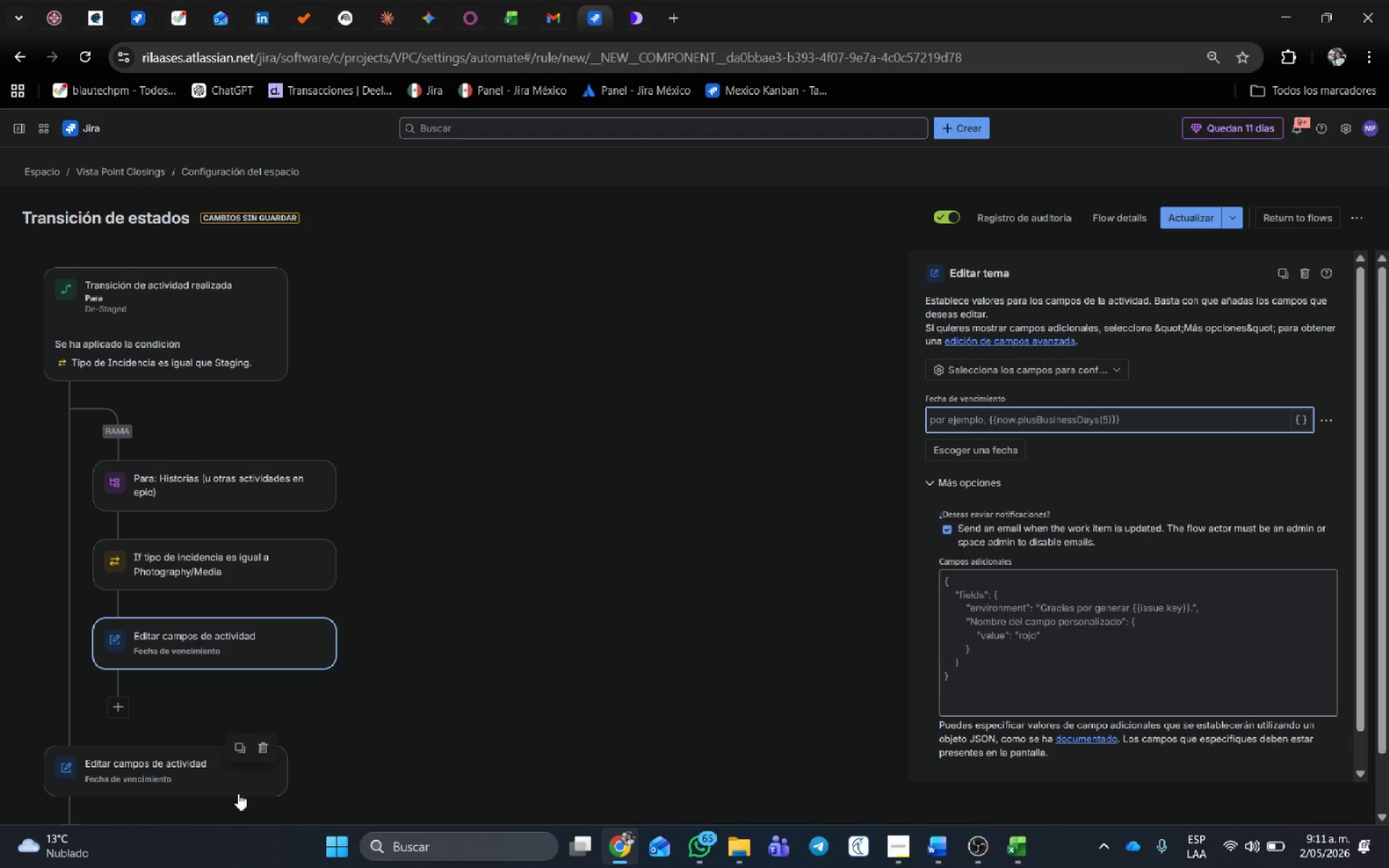 
left_click([228, 775])
 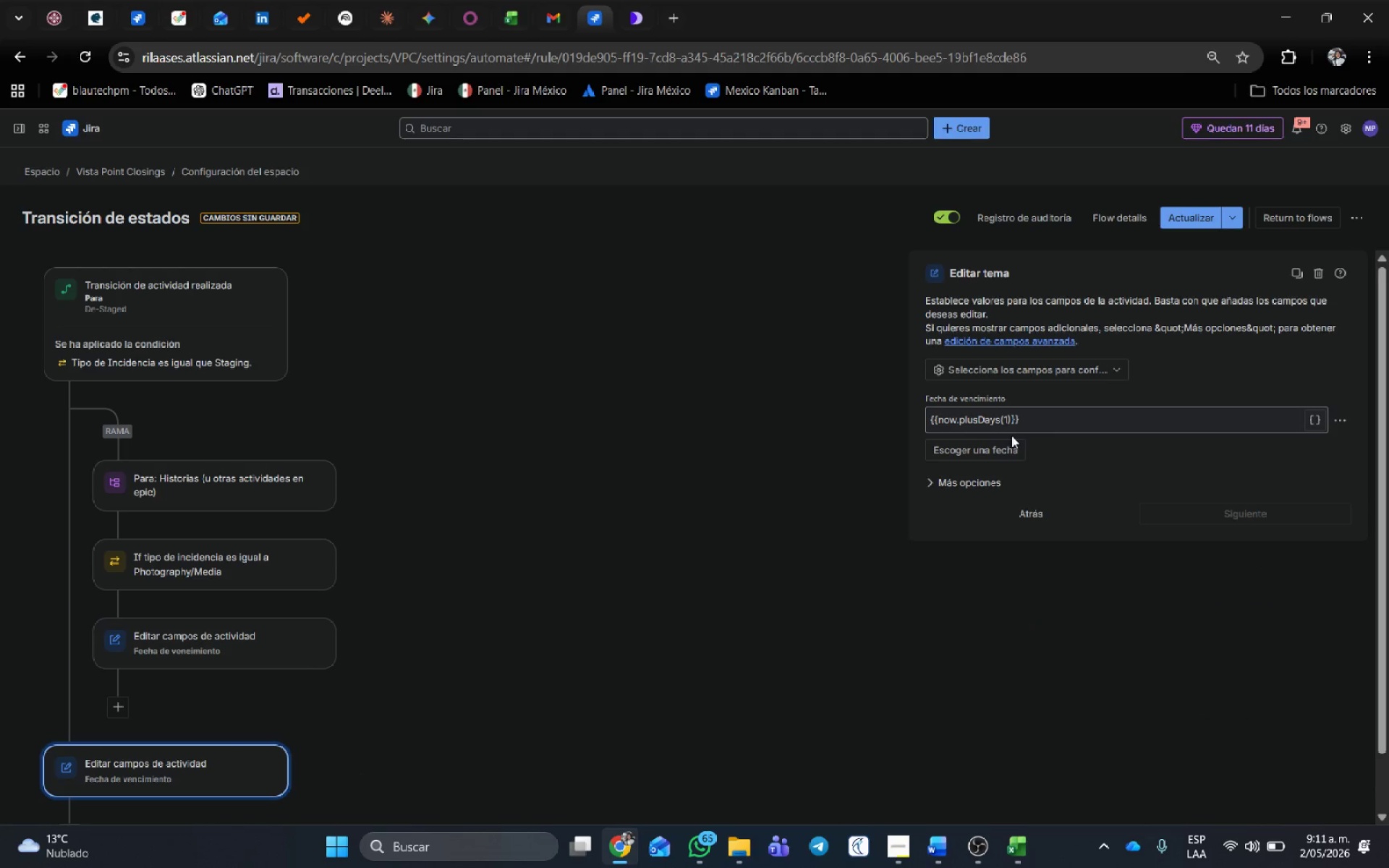 
left_click_drag(start_coordinate=[1059, 416], to_coordinate=[802, 443])
 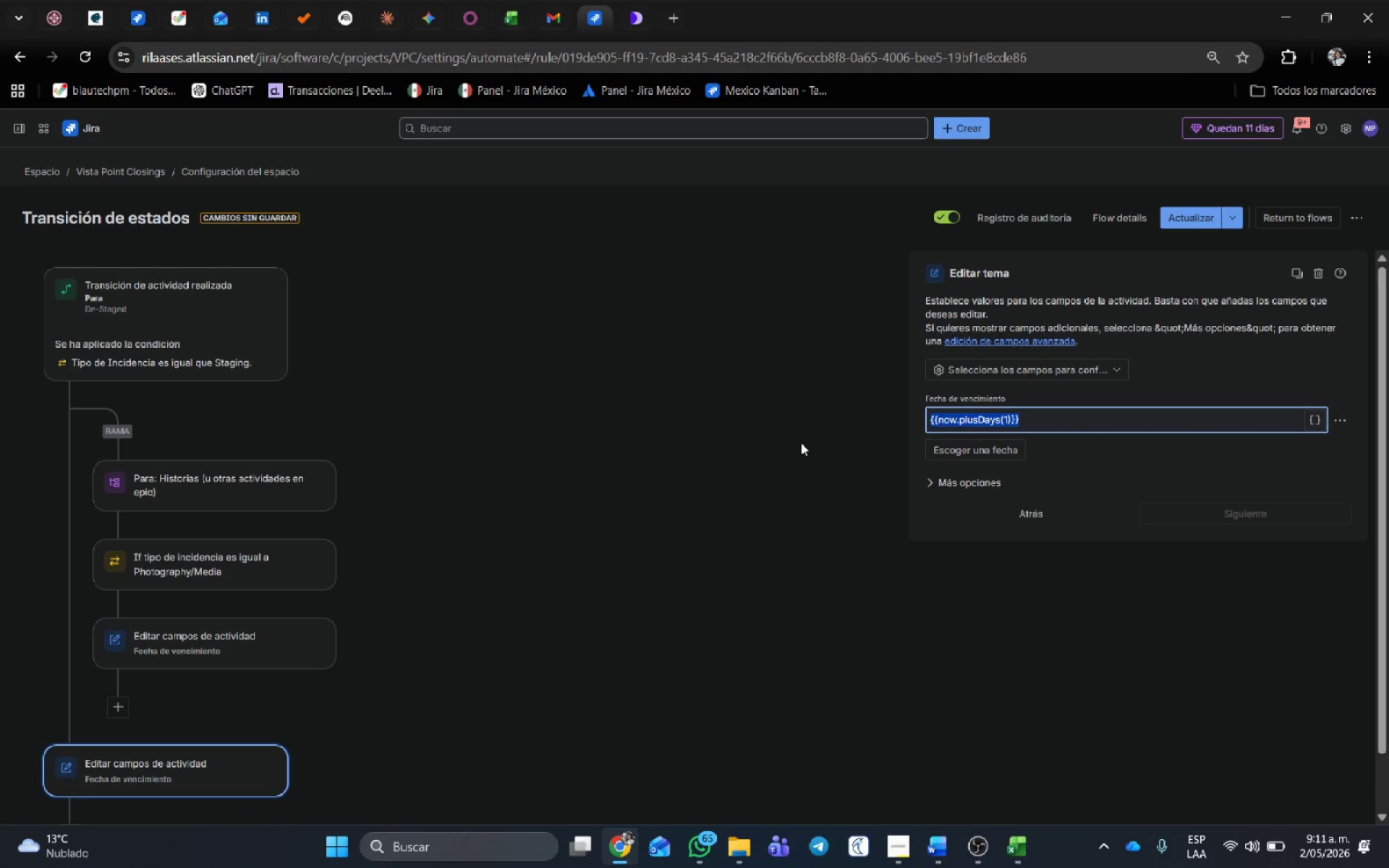 
key(Control+X)
 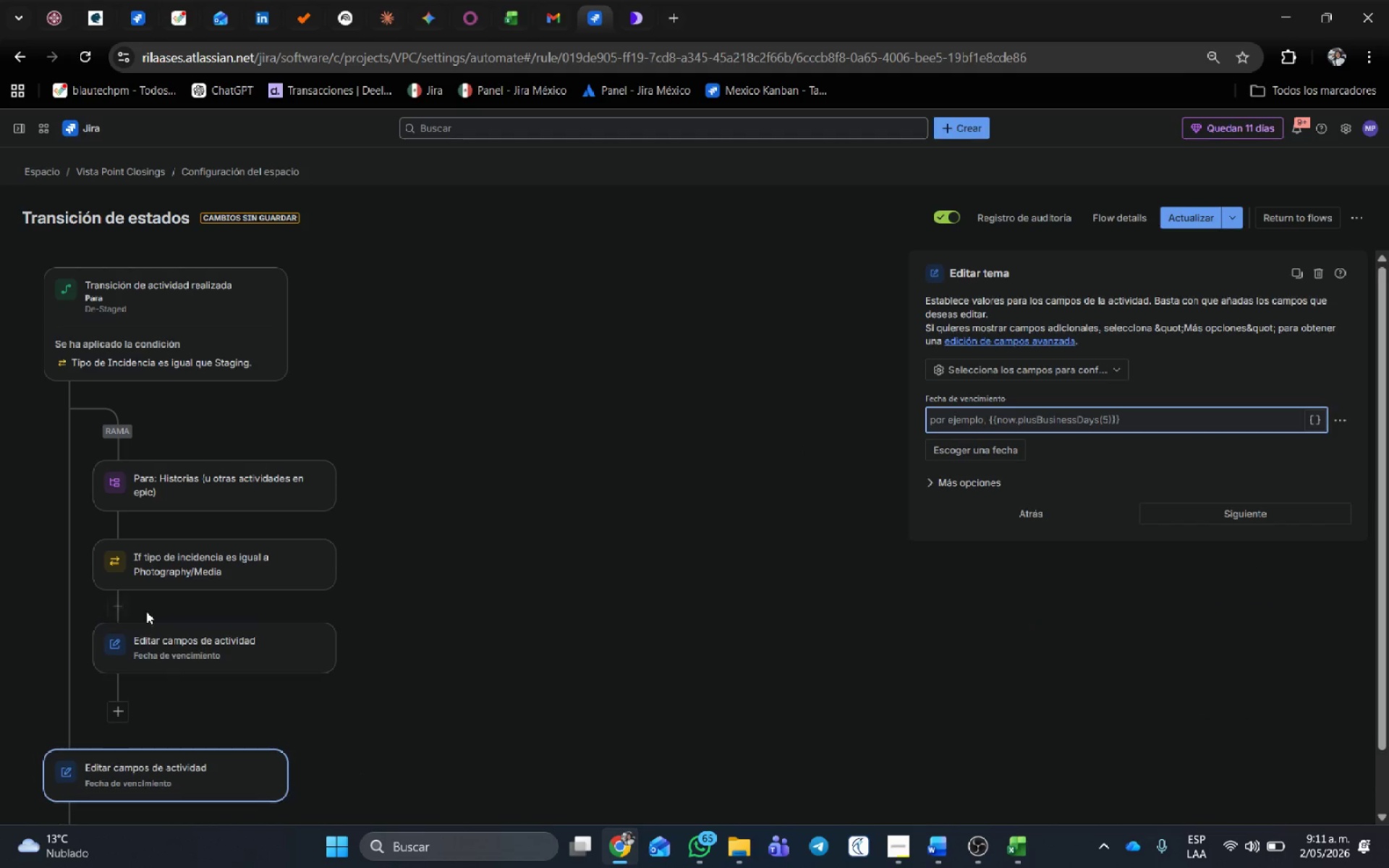 
left_click([179, 639])
 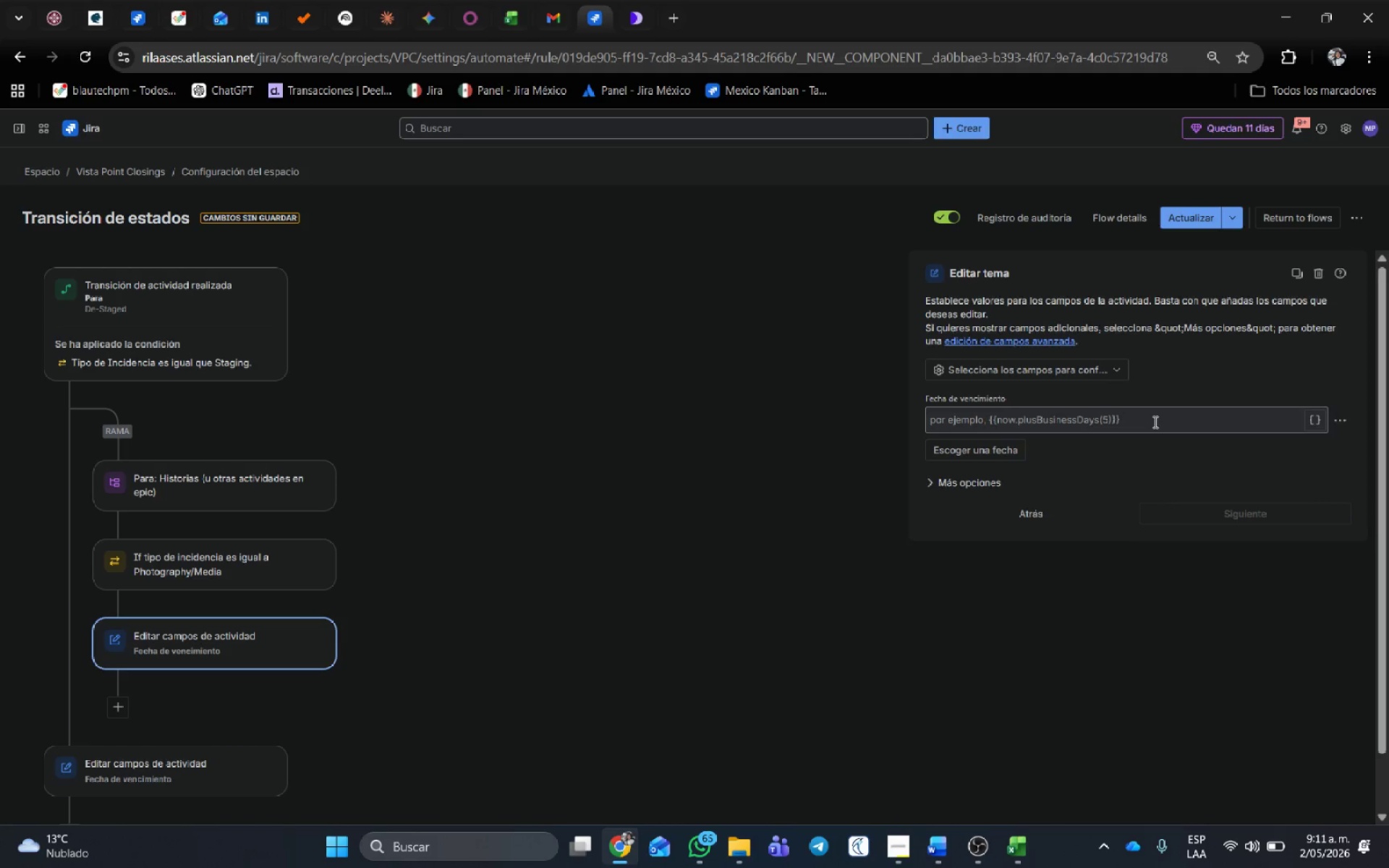 
key(Control+V)
 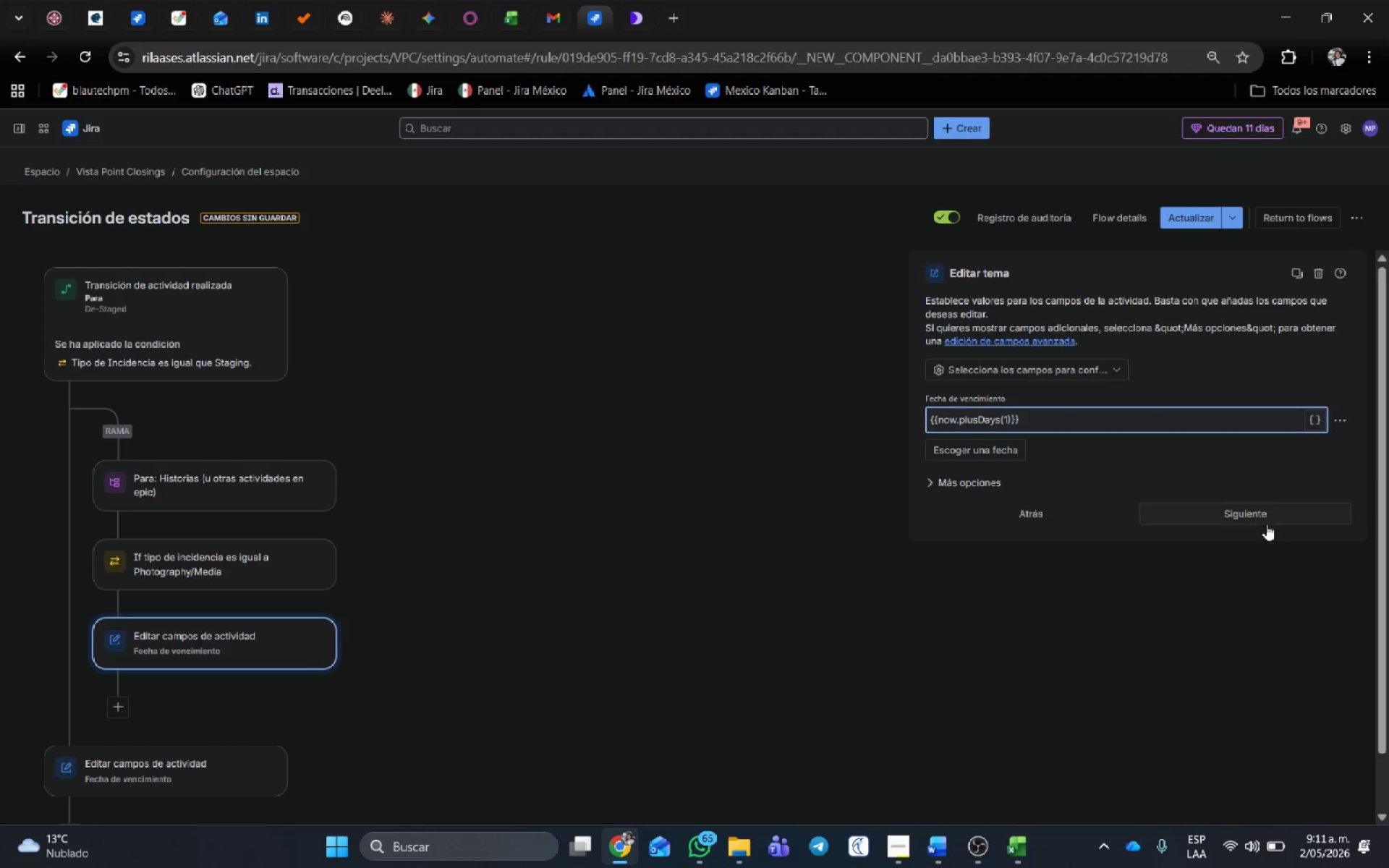 
left_click([1265, 515])
 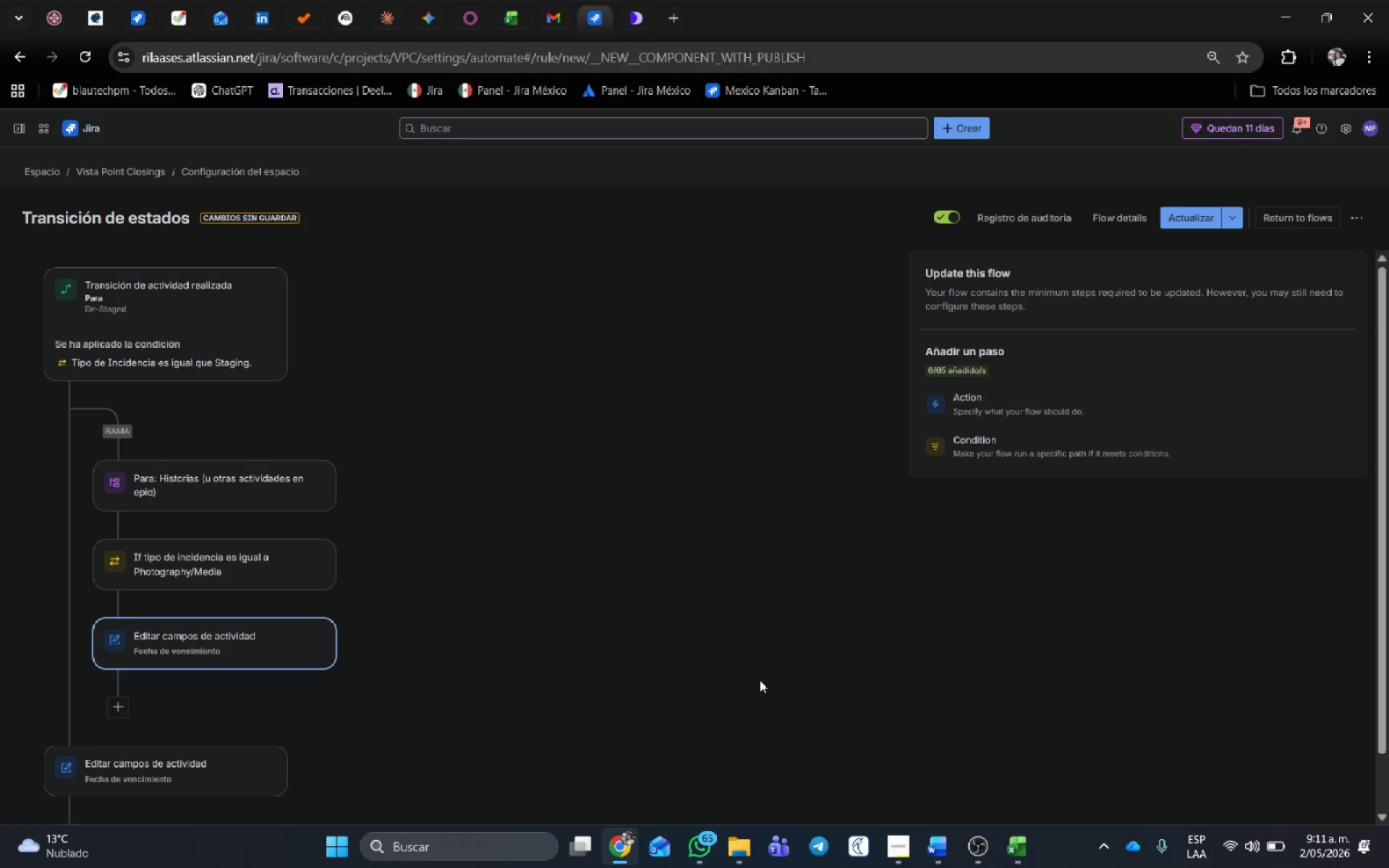 
left_click([760, 679])
 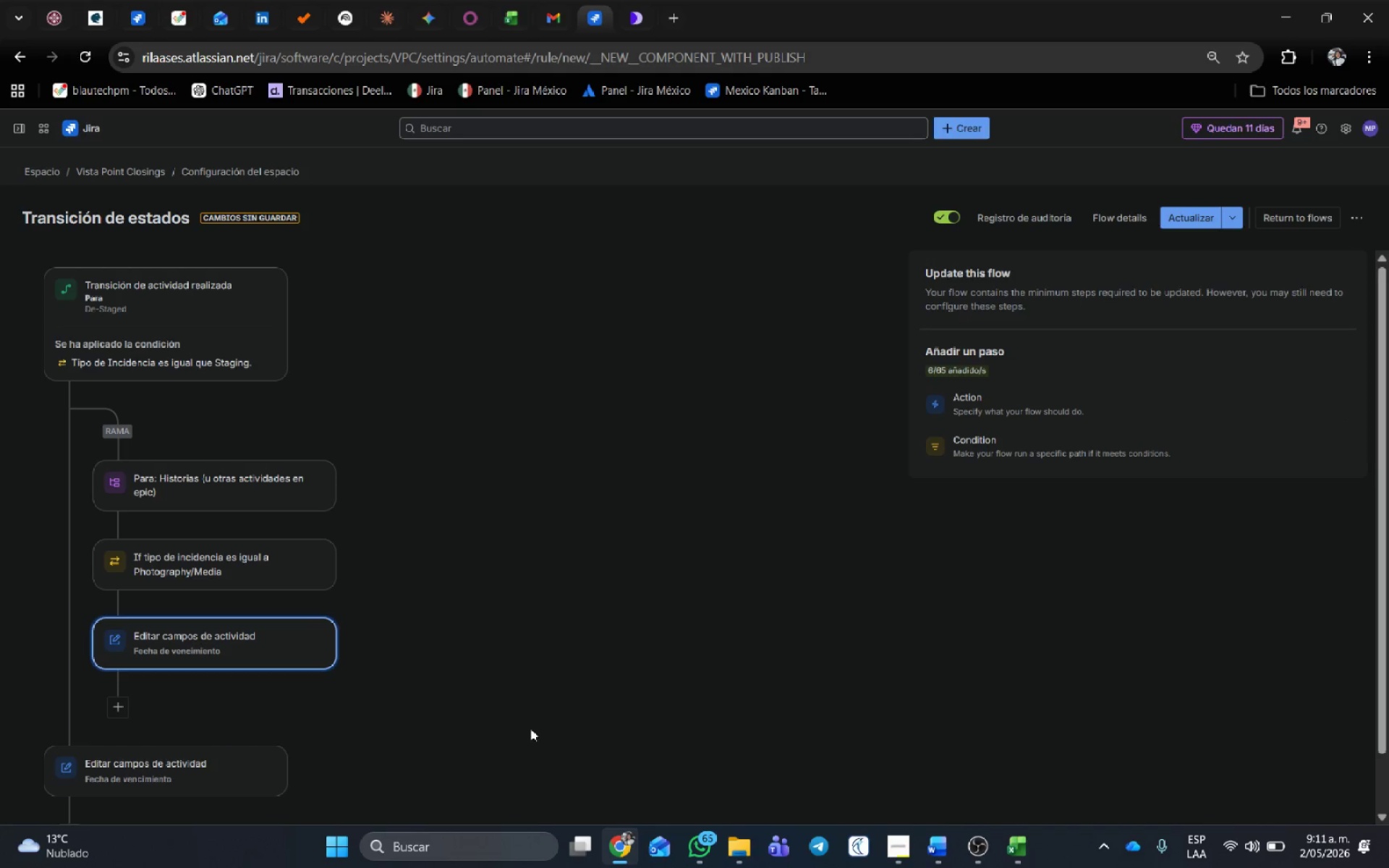 
left_click([217, 757])
 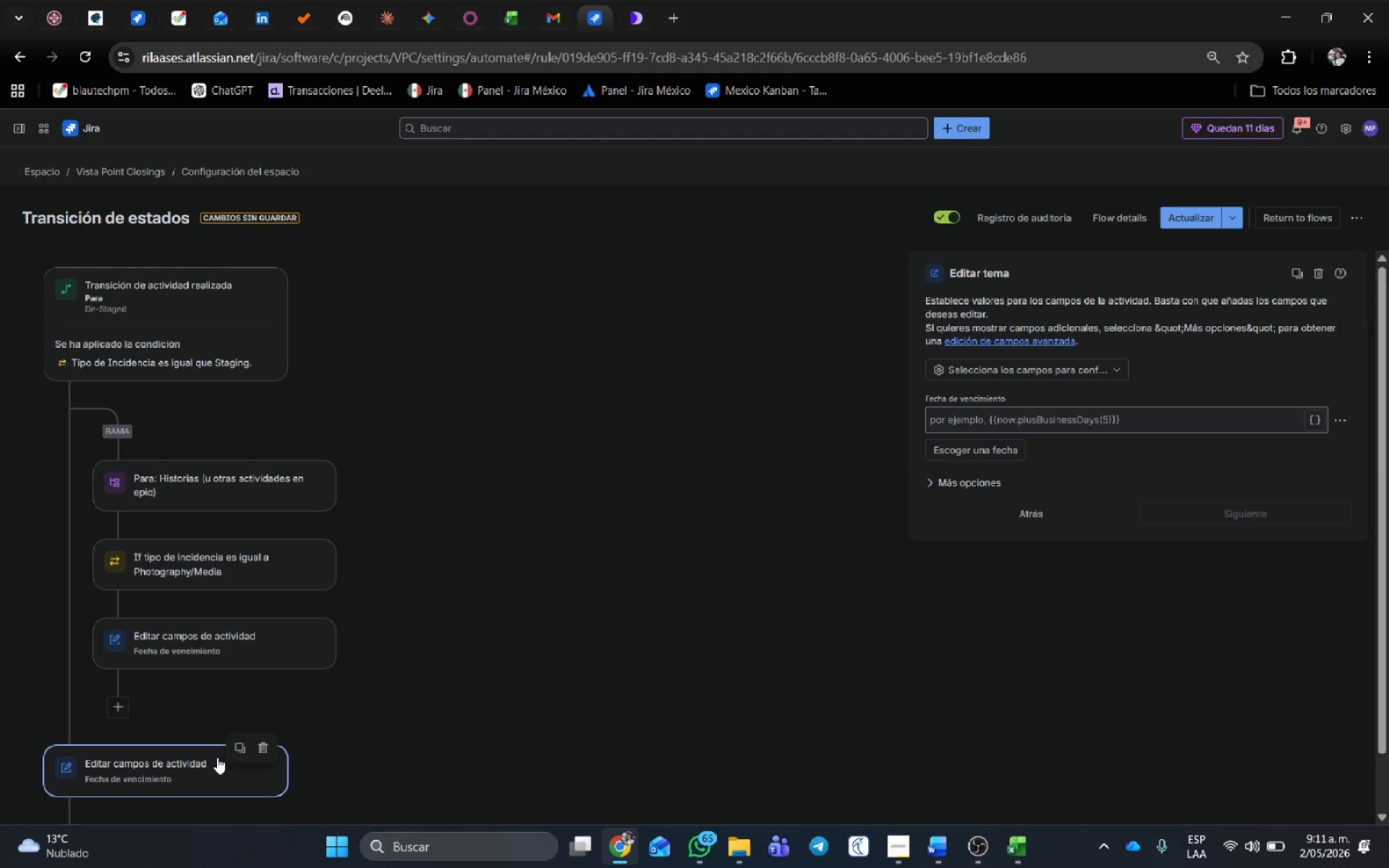 
key(Delete)
 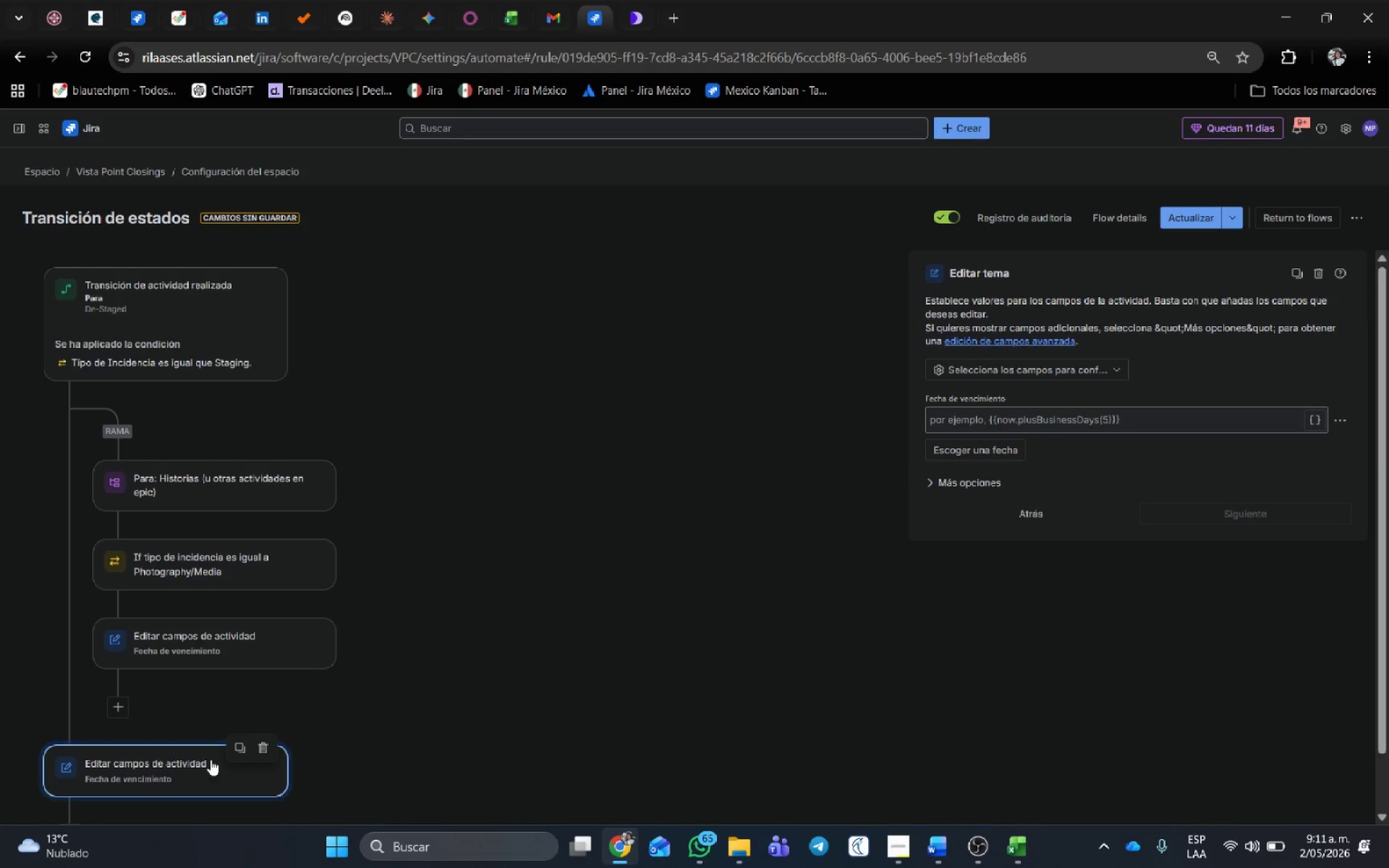 
left_click([254, 751])
 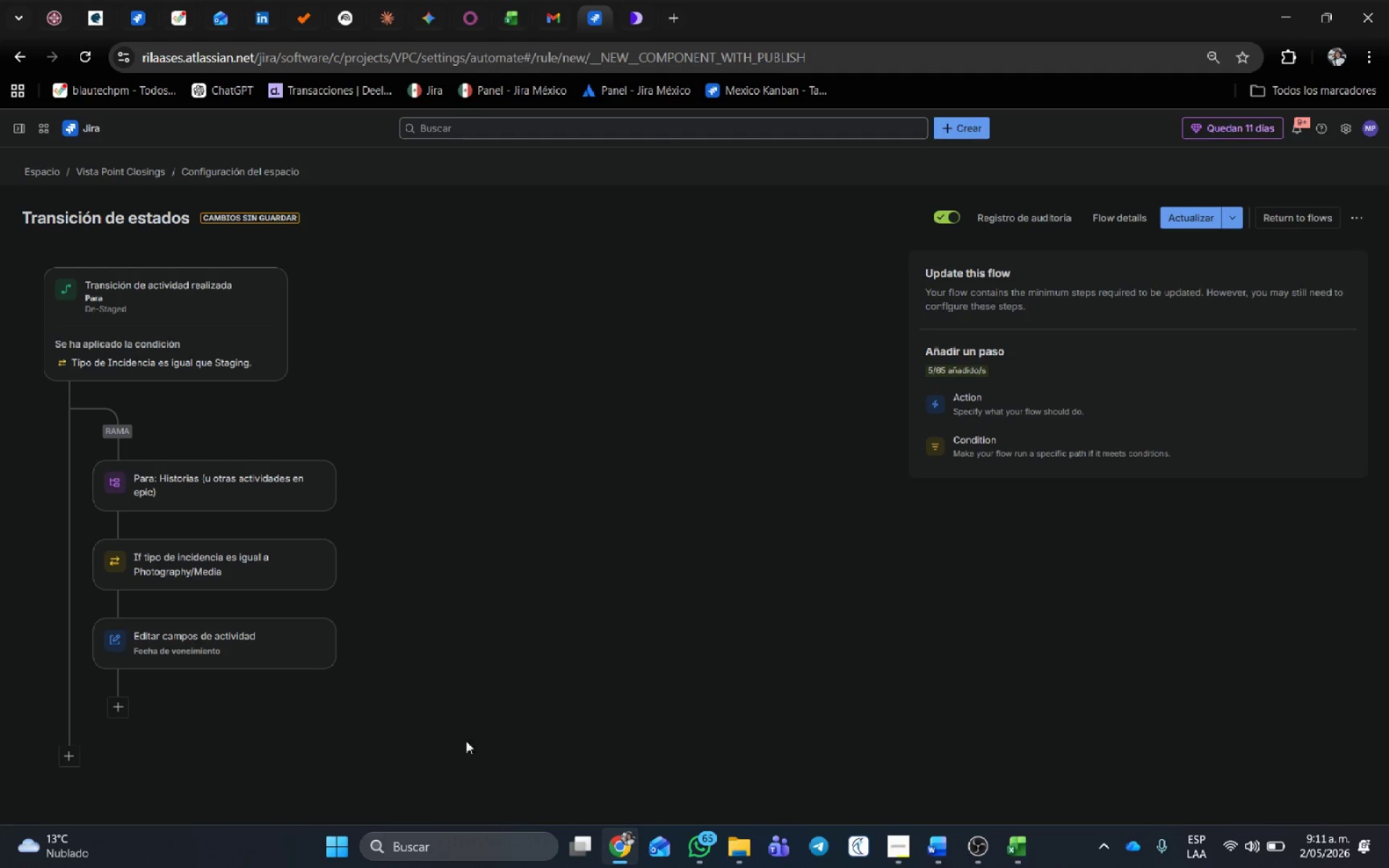 
left_click([501, 731])
 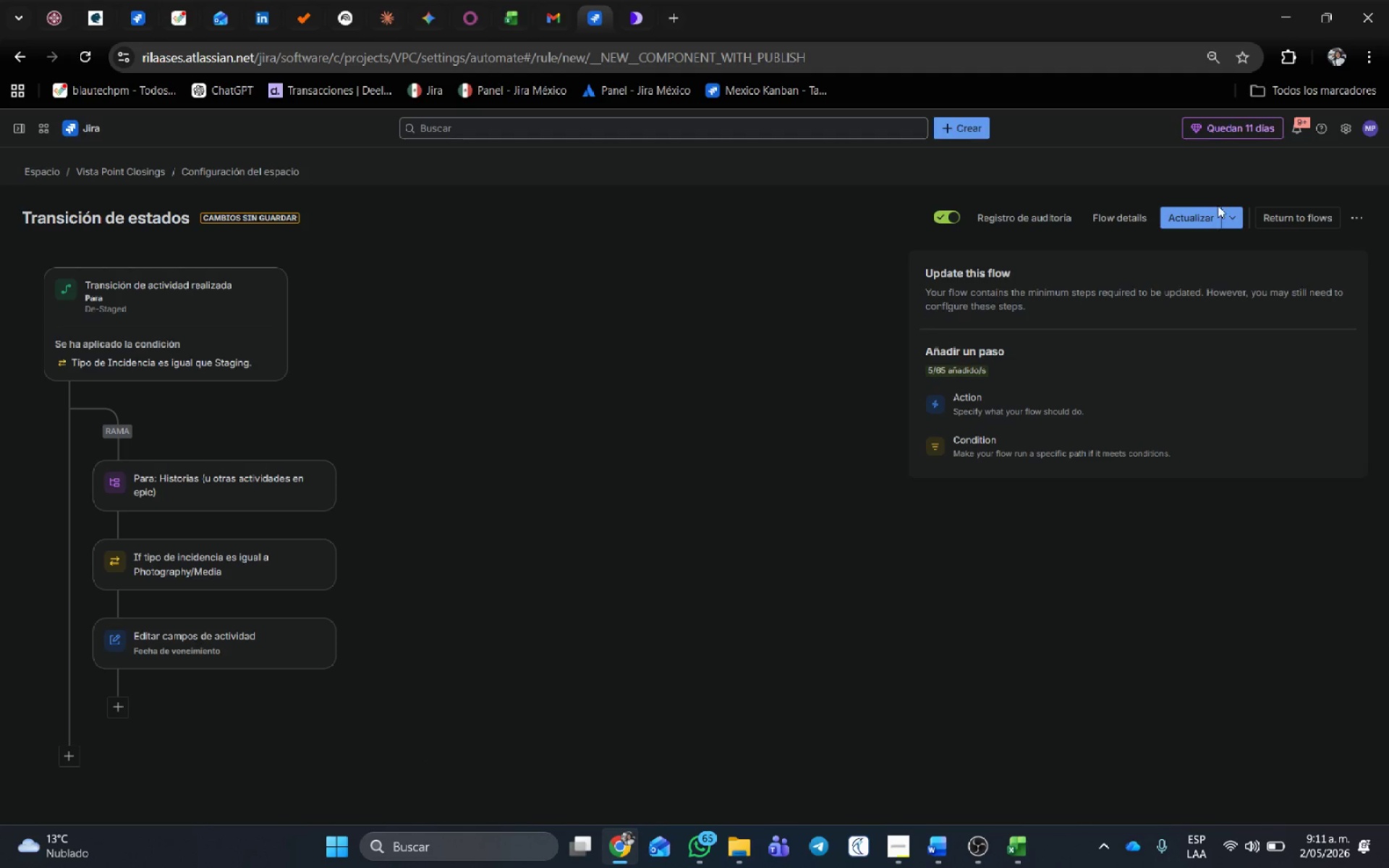 
left_click([1210, 213])
 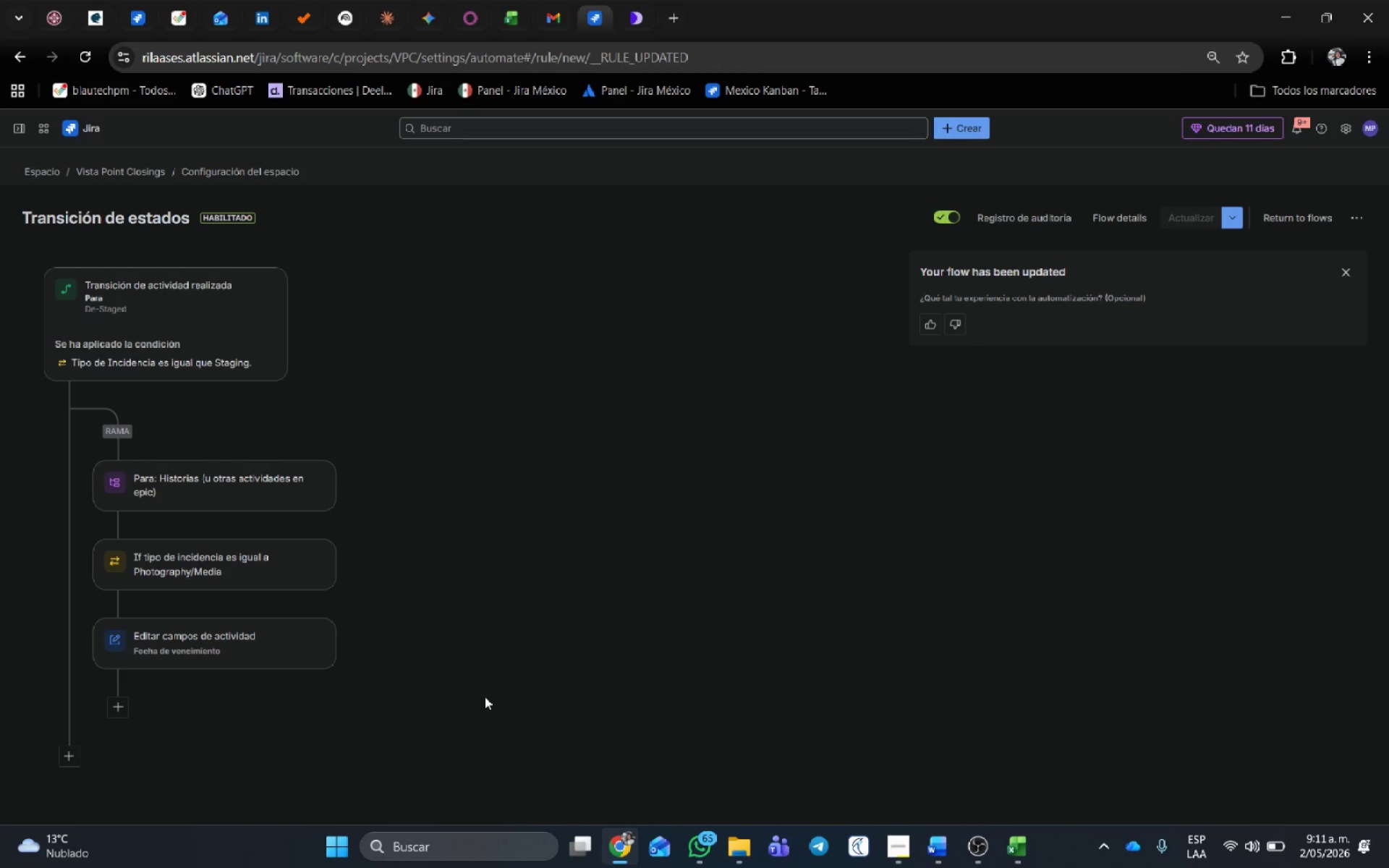 
wait(20.19)
 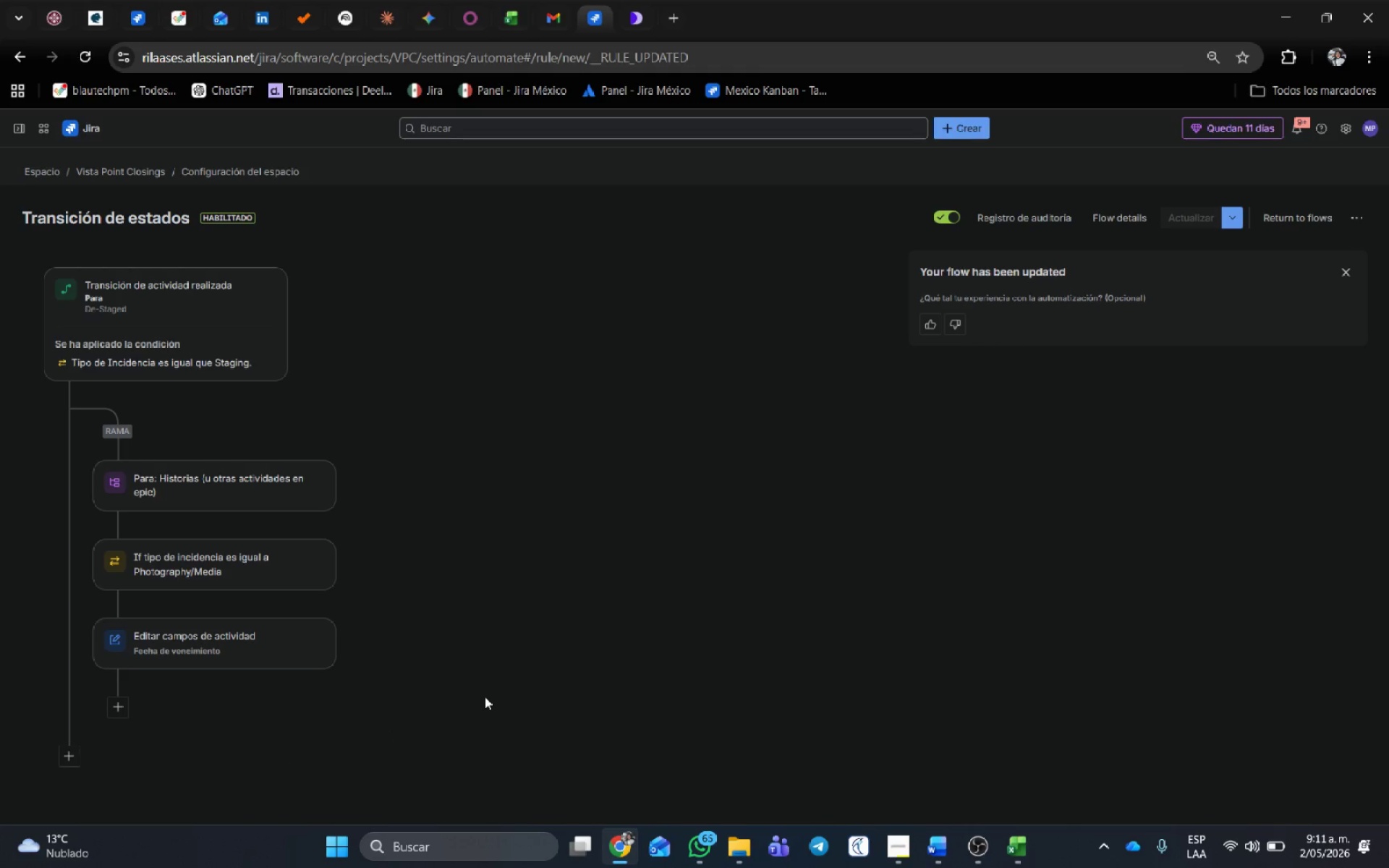 
left_click([710, 388])
 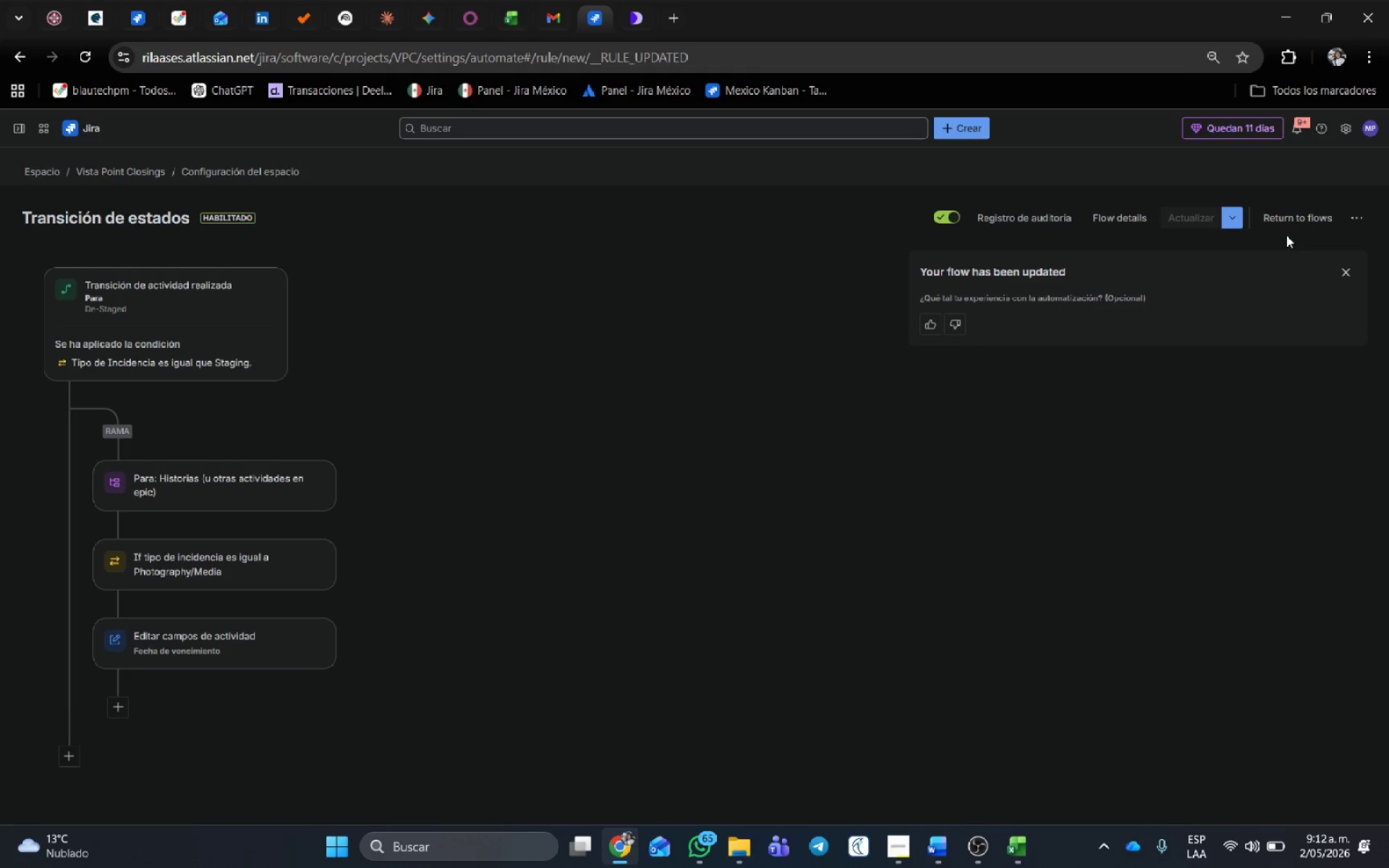 
wait(5.98)
 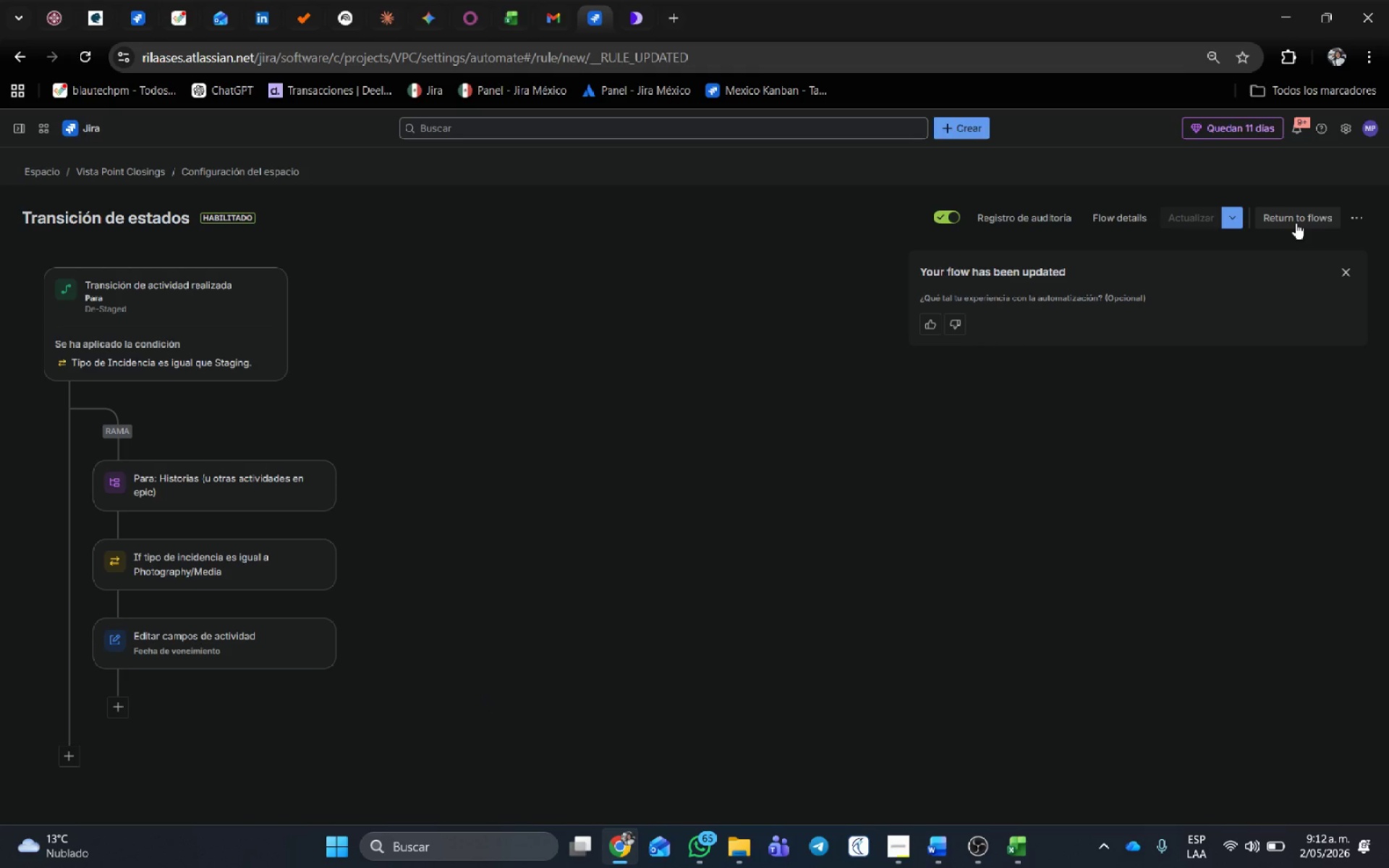 
left_click([1285, 218])
 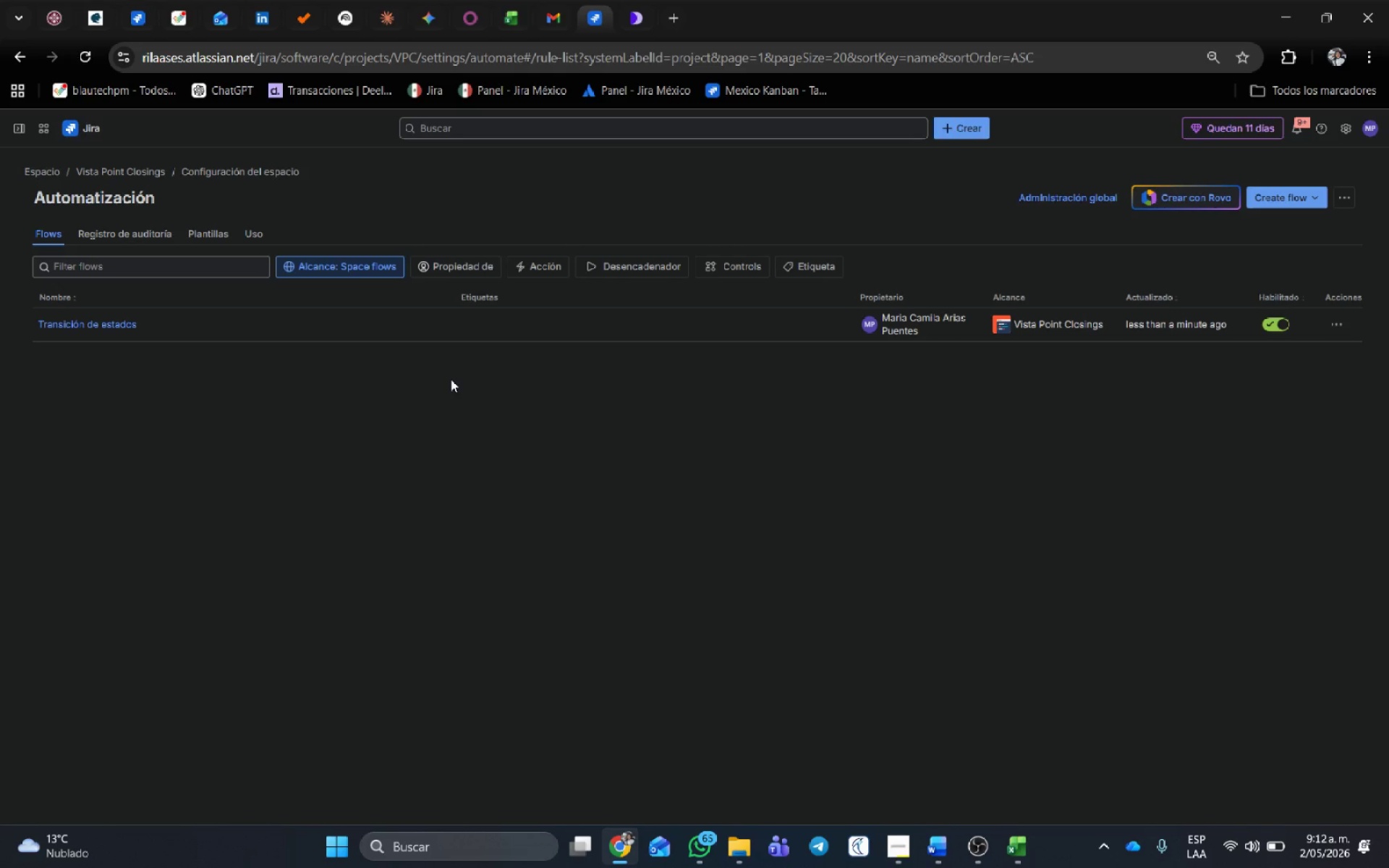 
wait(25.3)
 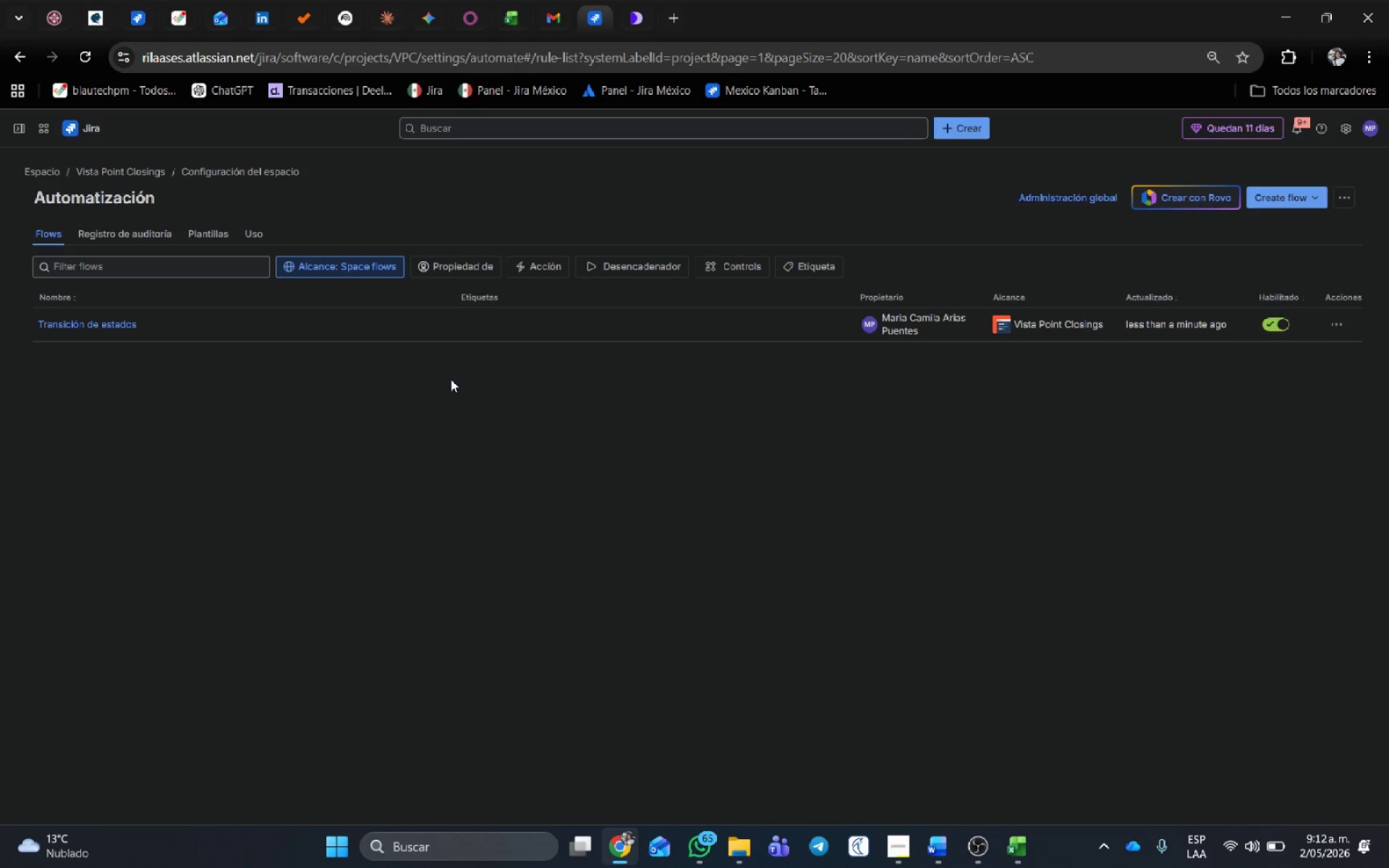 
double_click([1280, 196])
 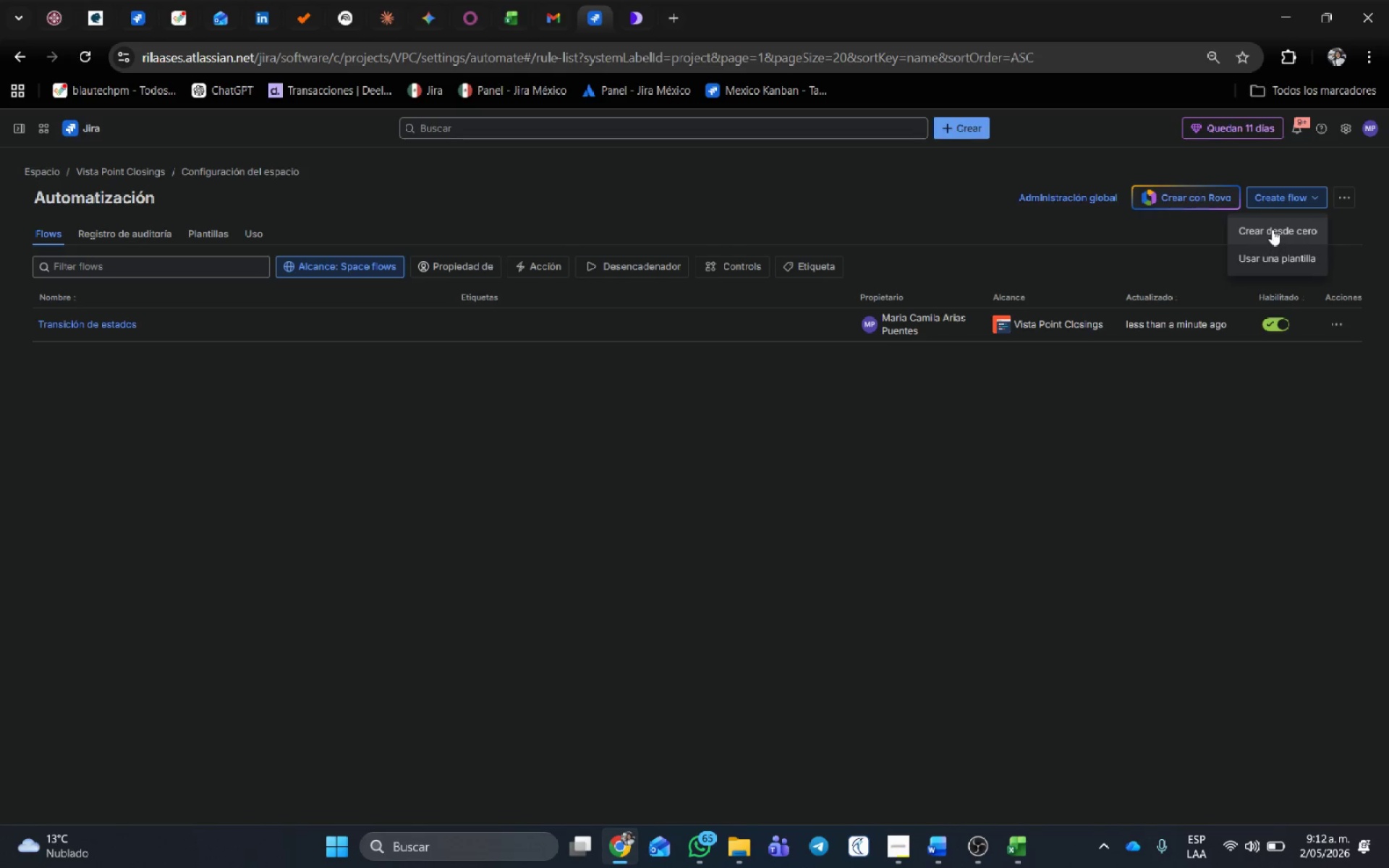 
left_click([1272, 228])
 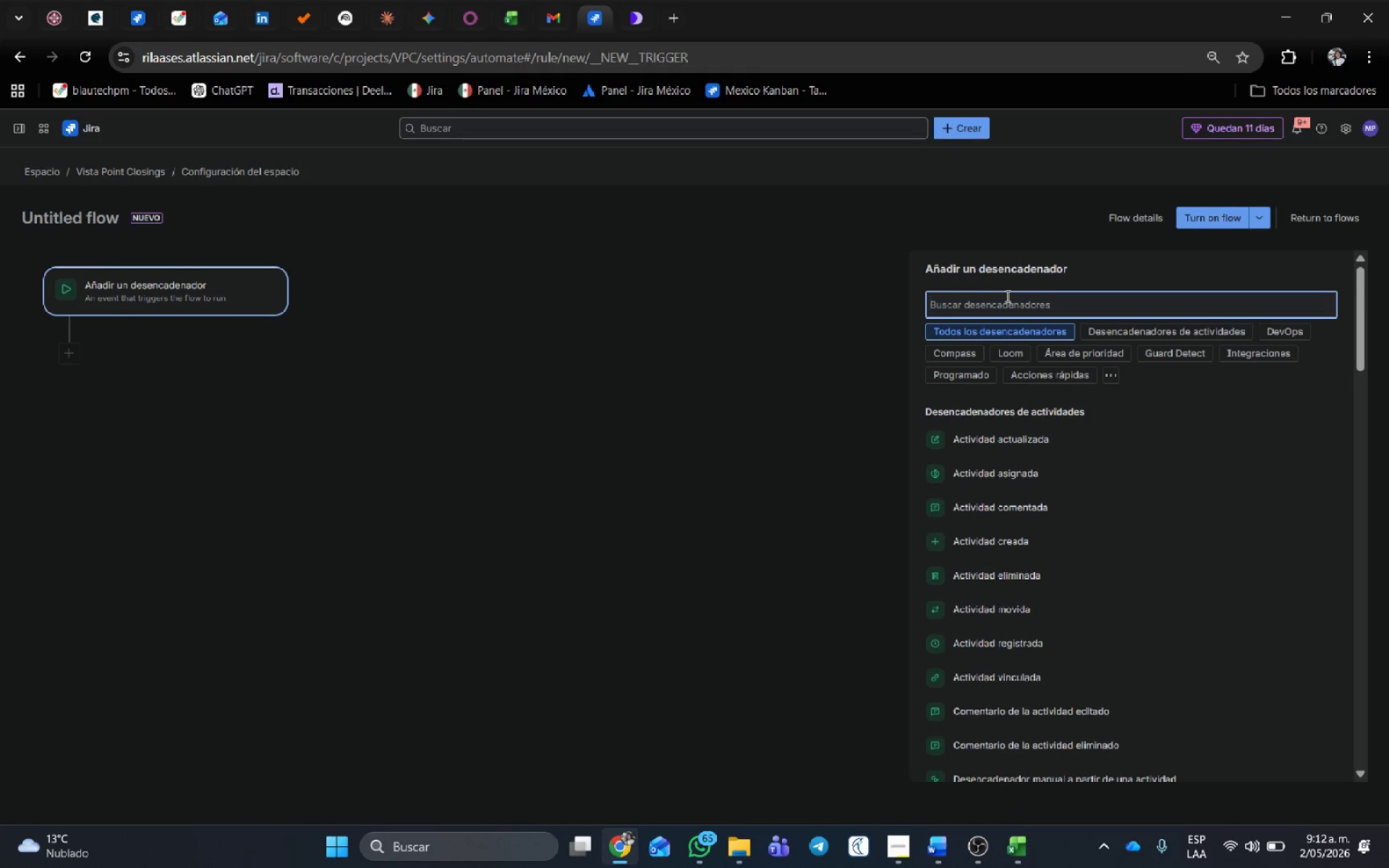 
wait(25.98)
 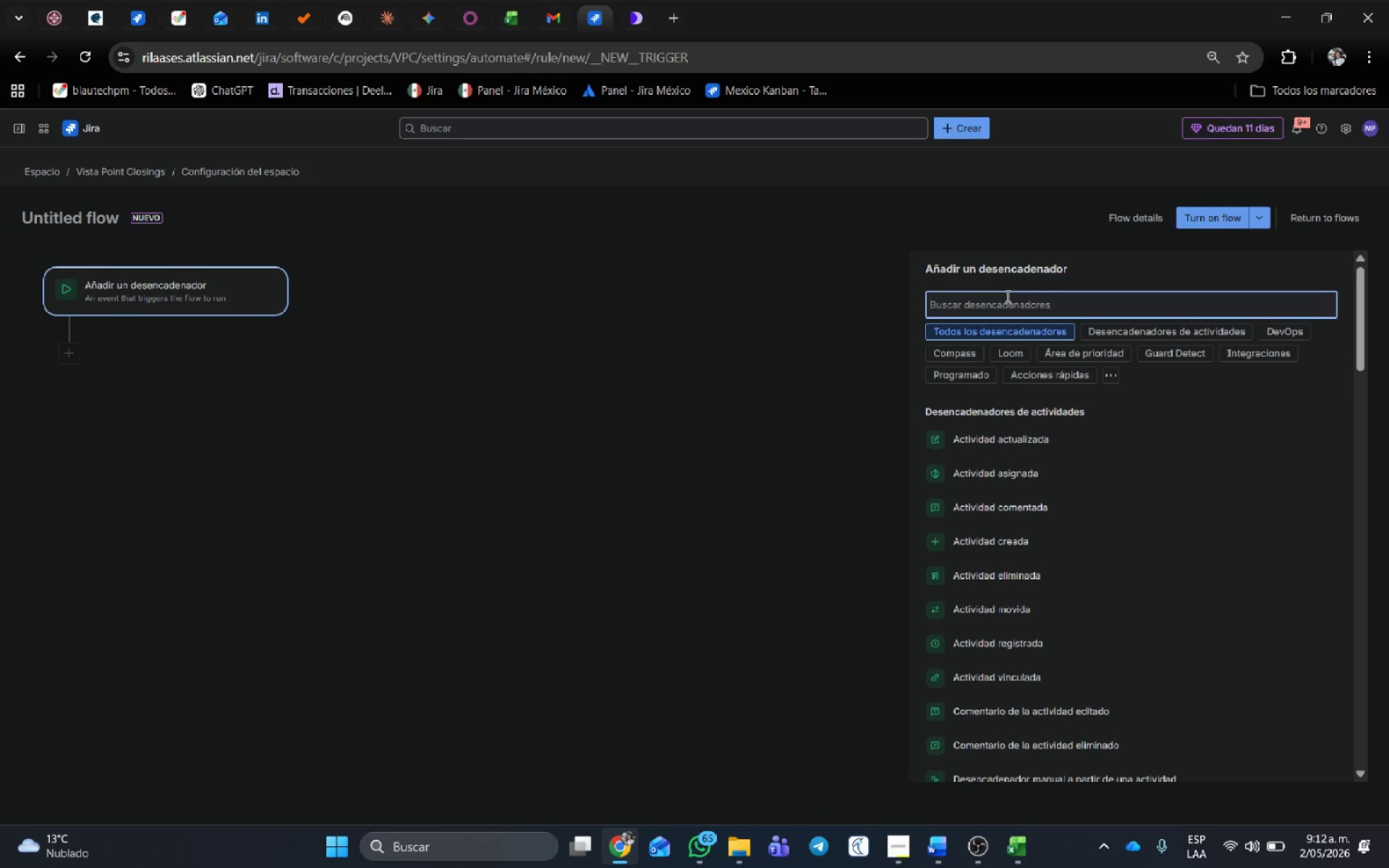 
left_click([988, 309])
 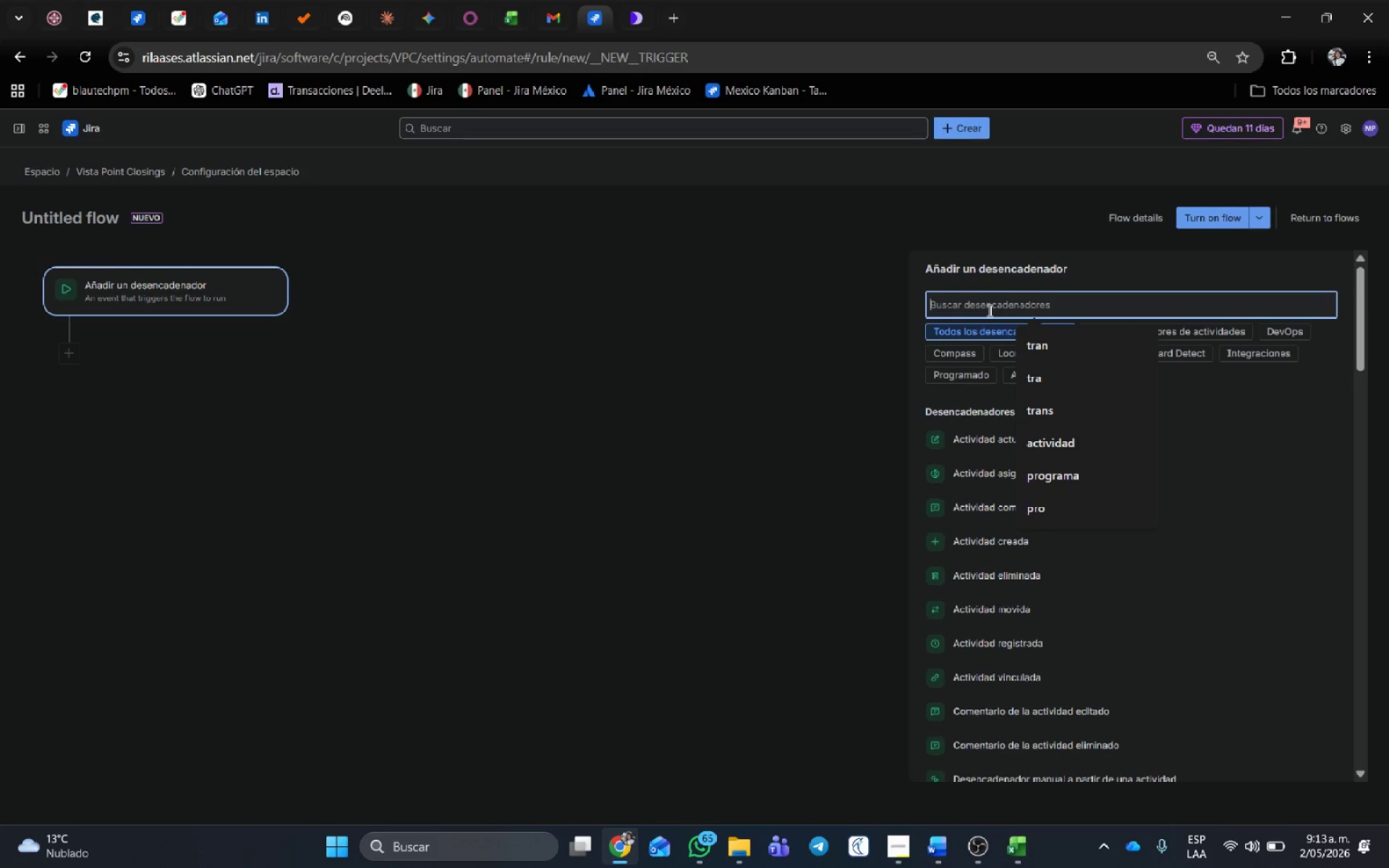 
type(trans)
 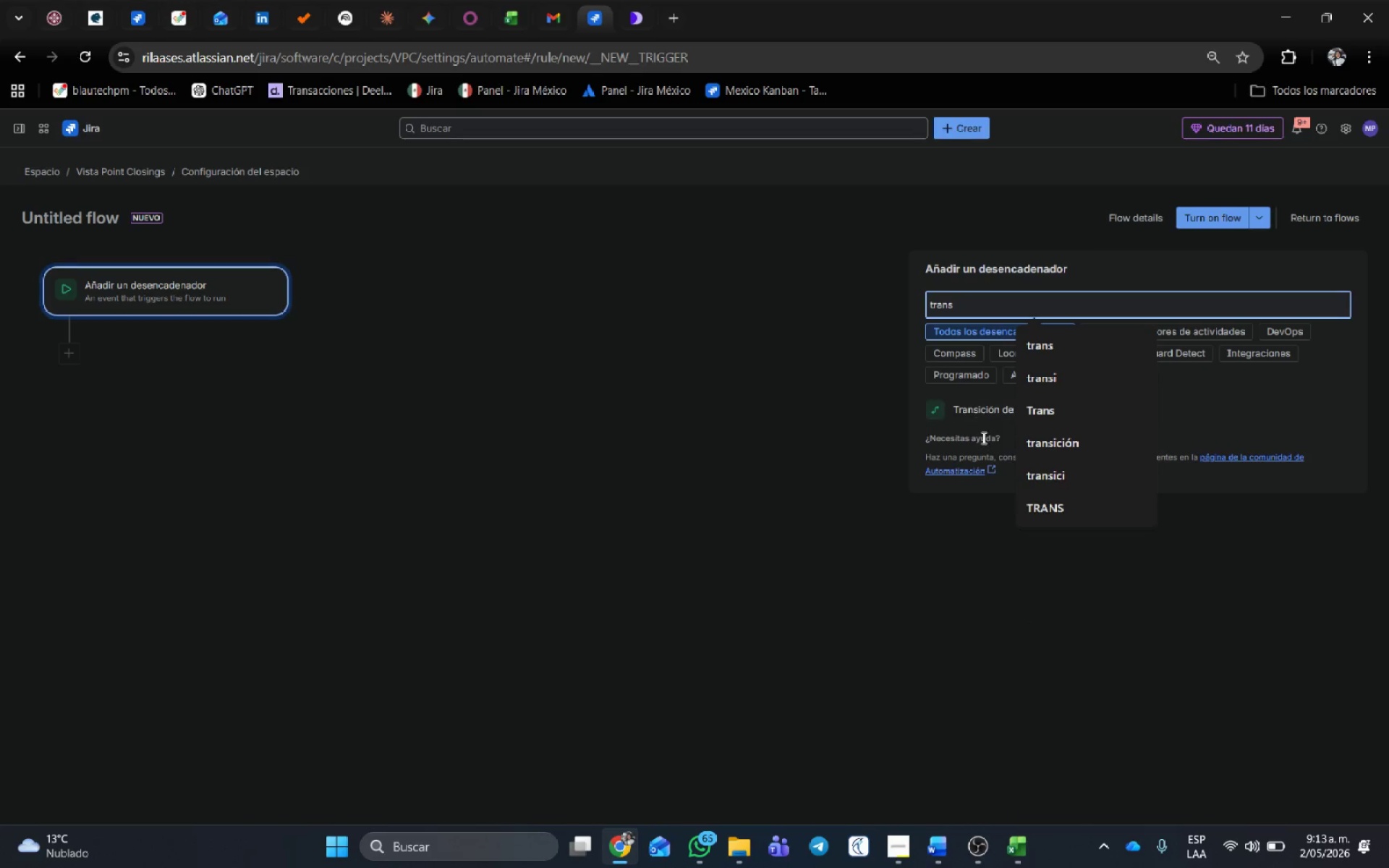 
left_click([969, 417])
 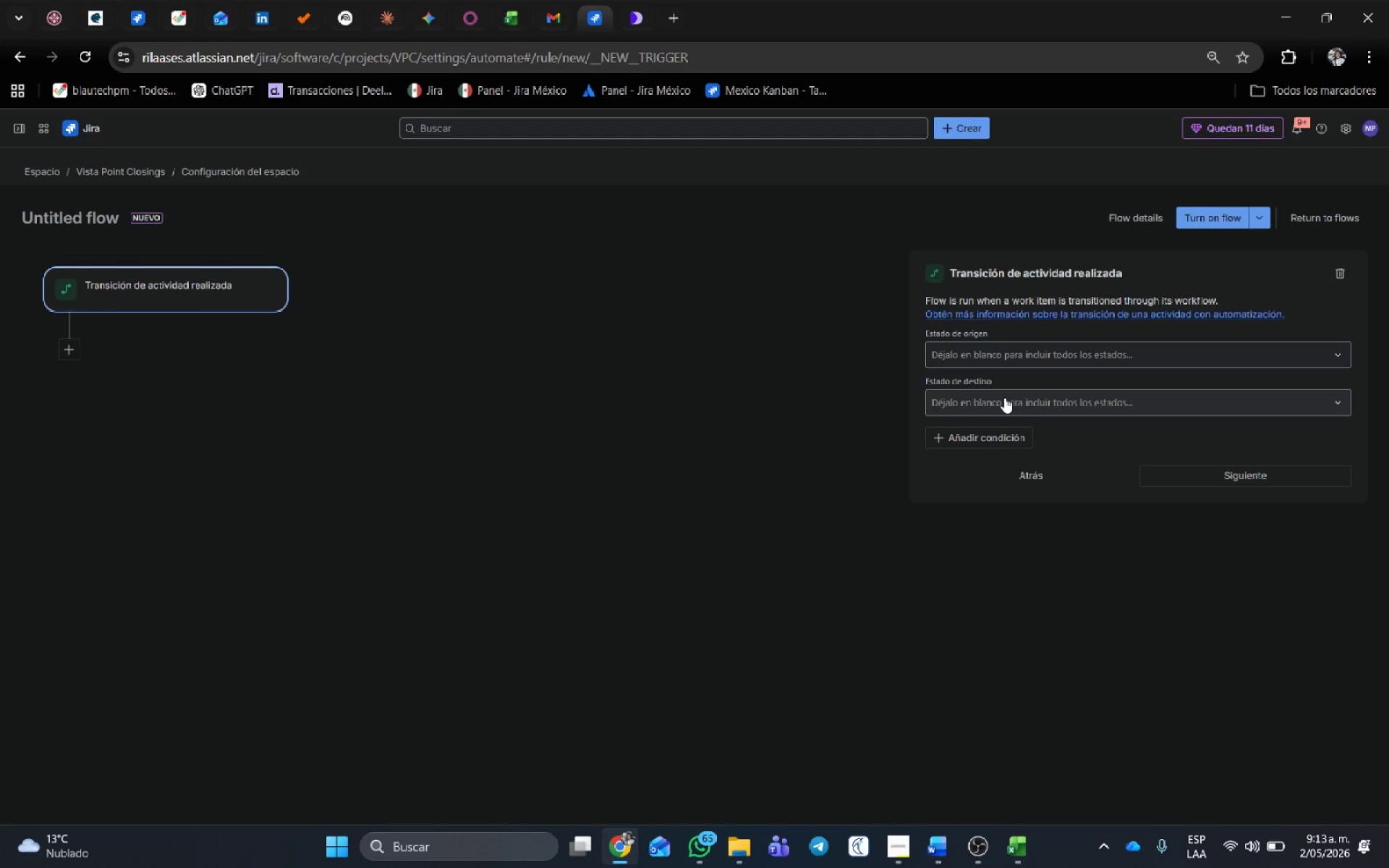 
wait(5.55)
 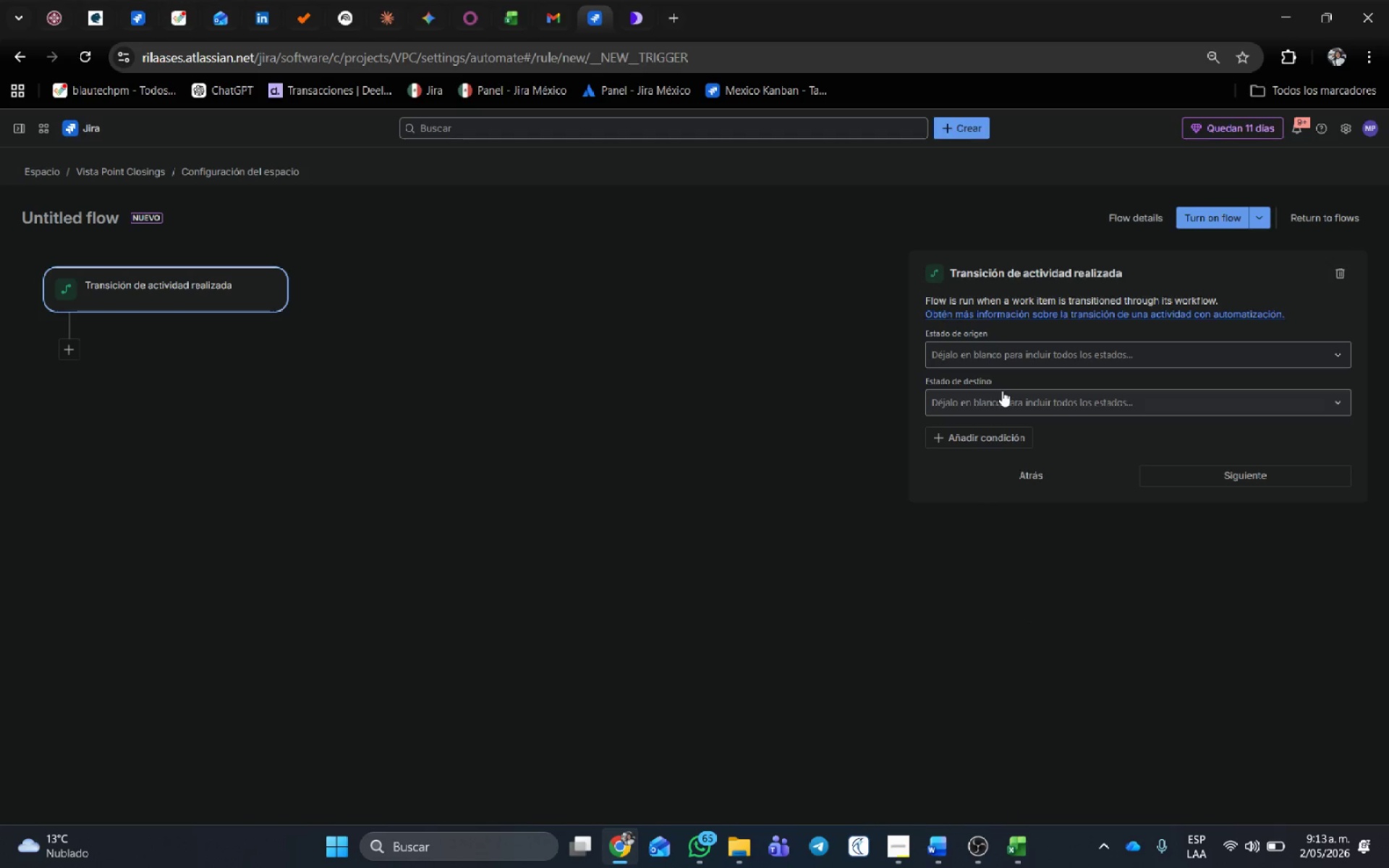 
left_click([1004, 397])
 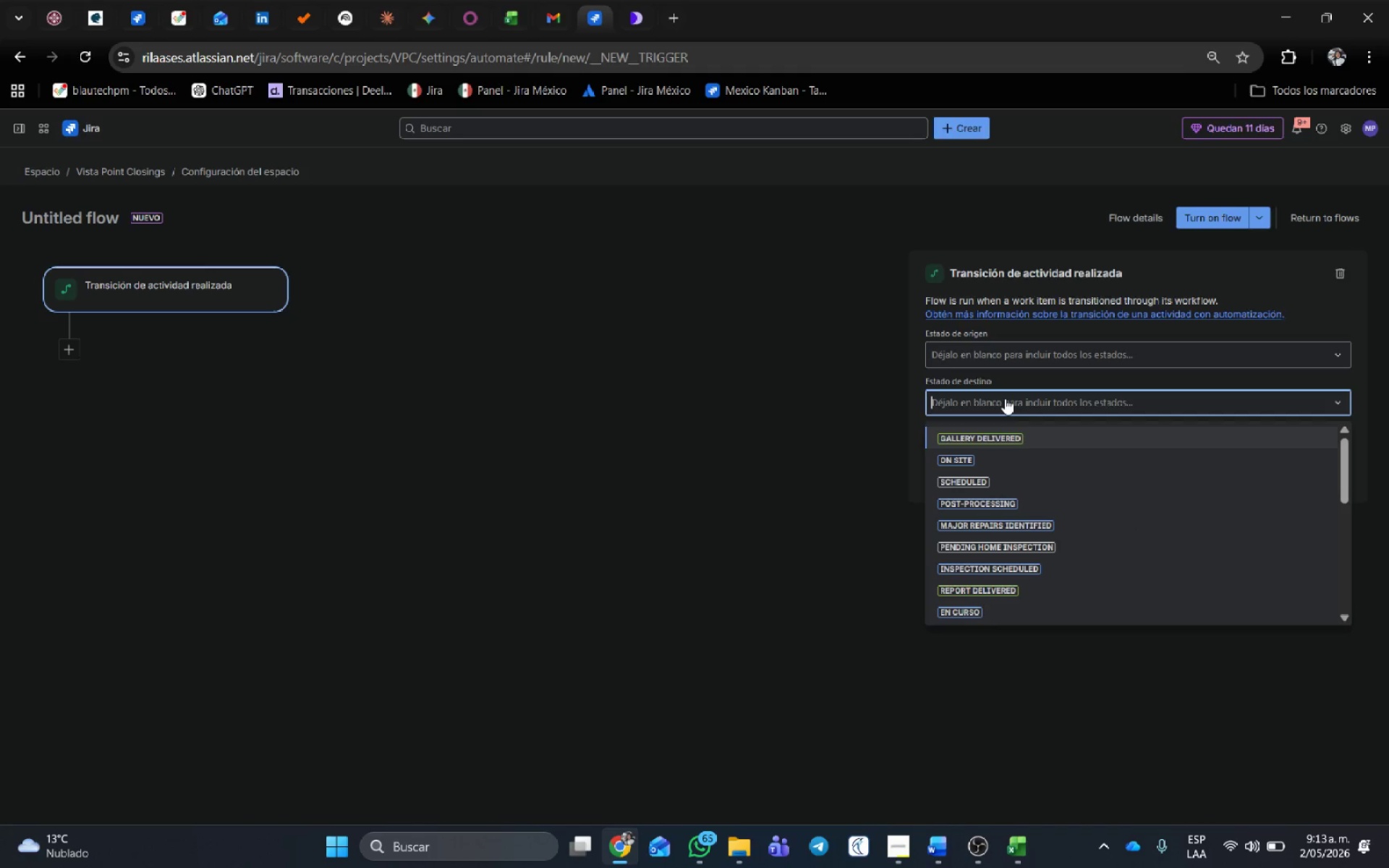 
type(inspe)
 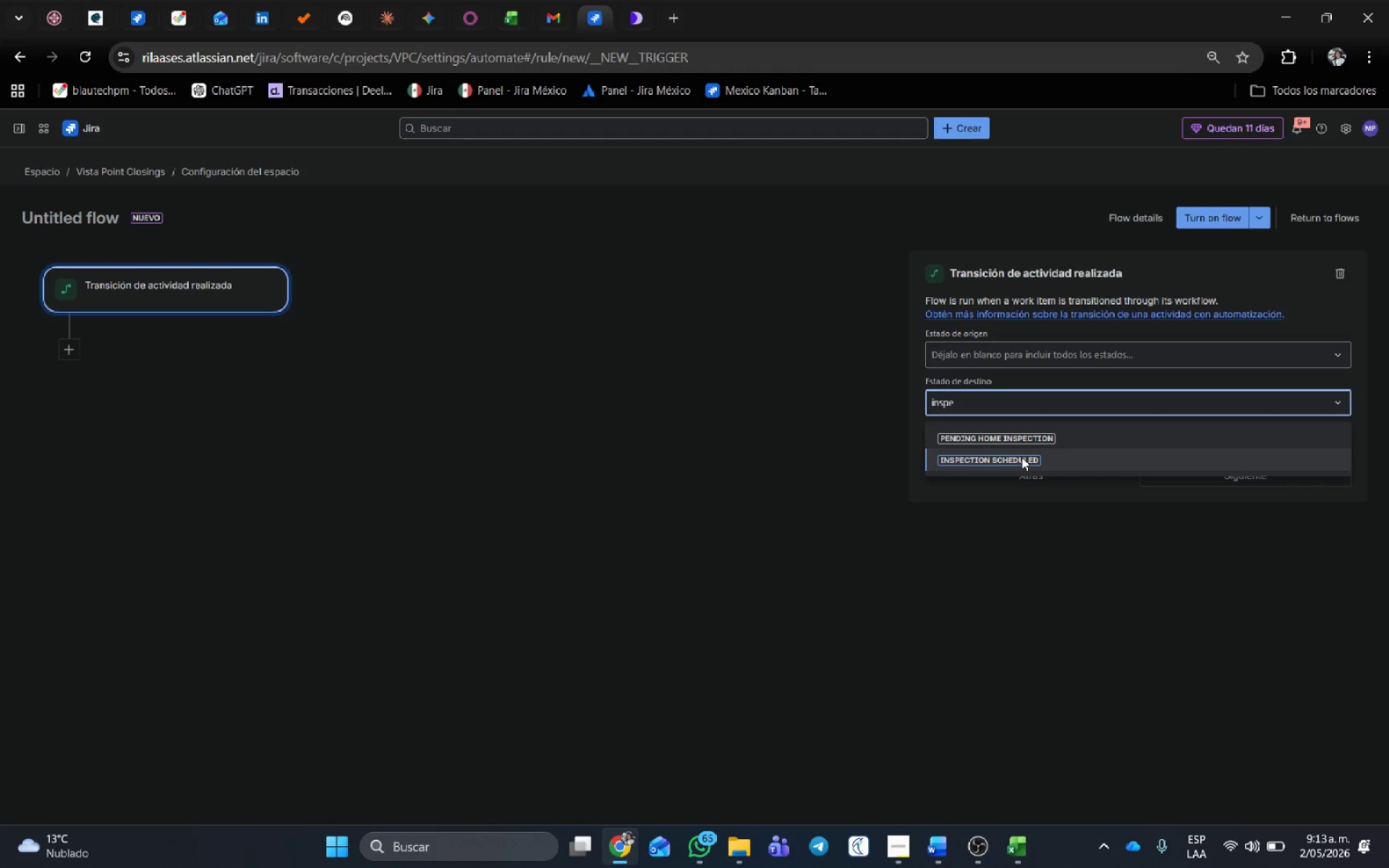 
wait(7.06)
 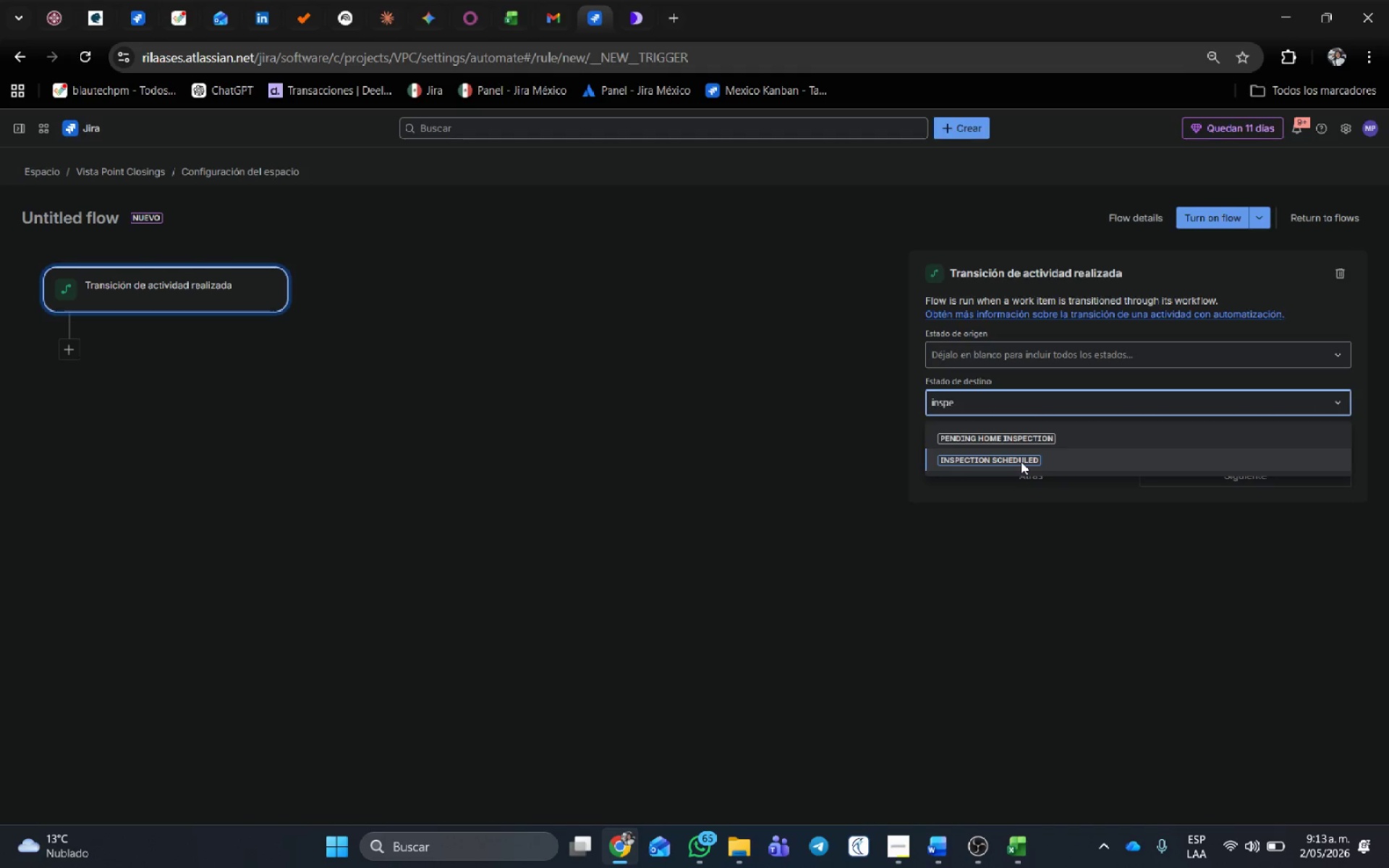 
type(major)
 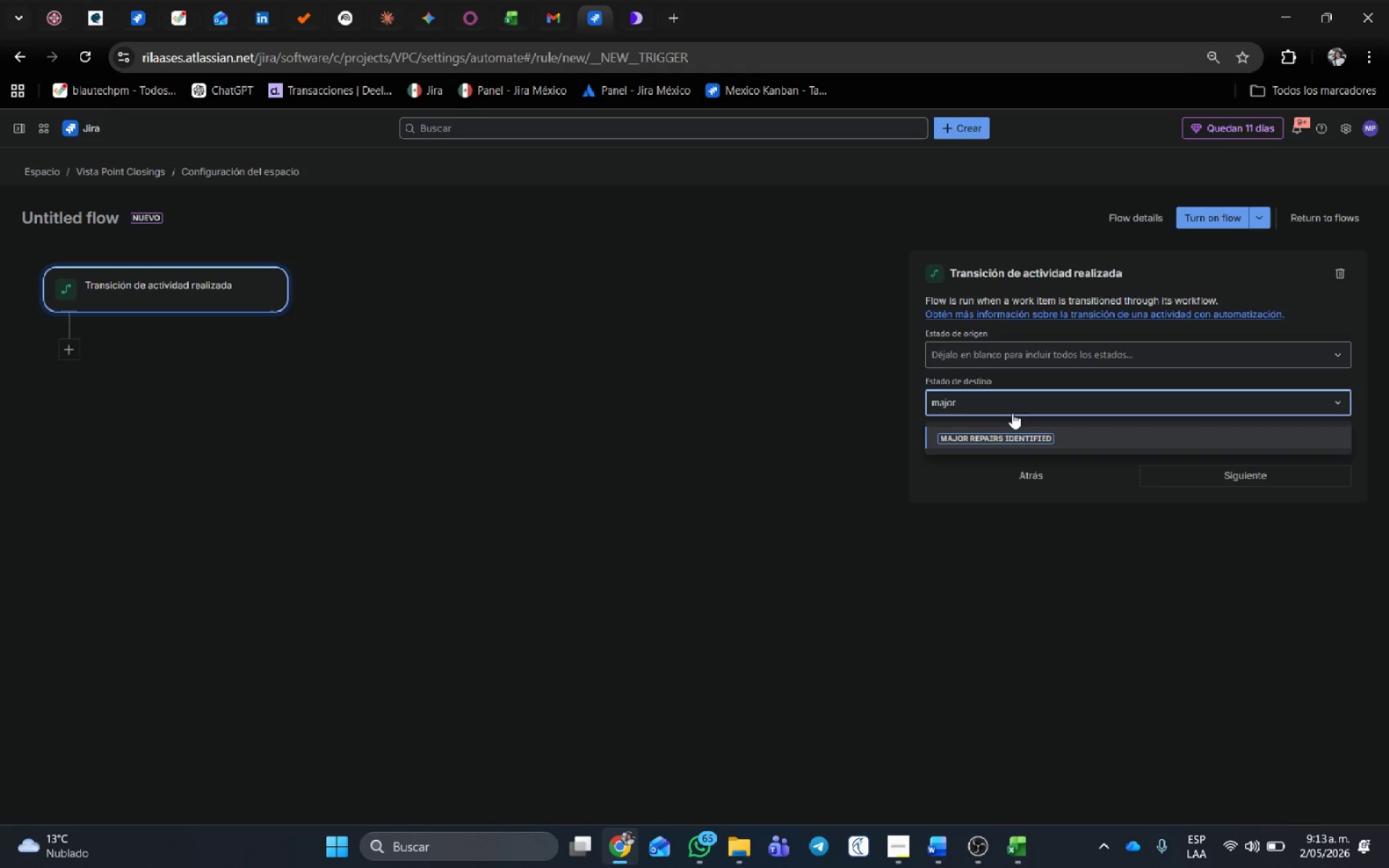 
left_click([1011, 437])
 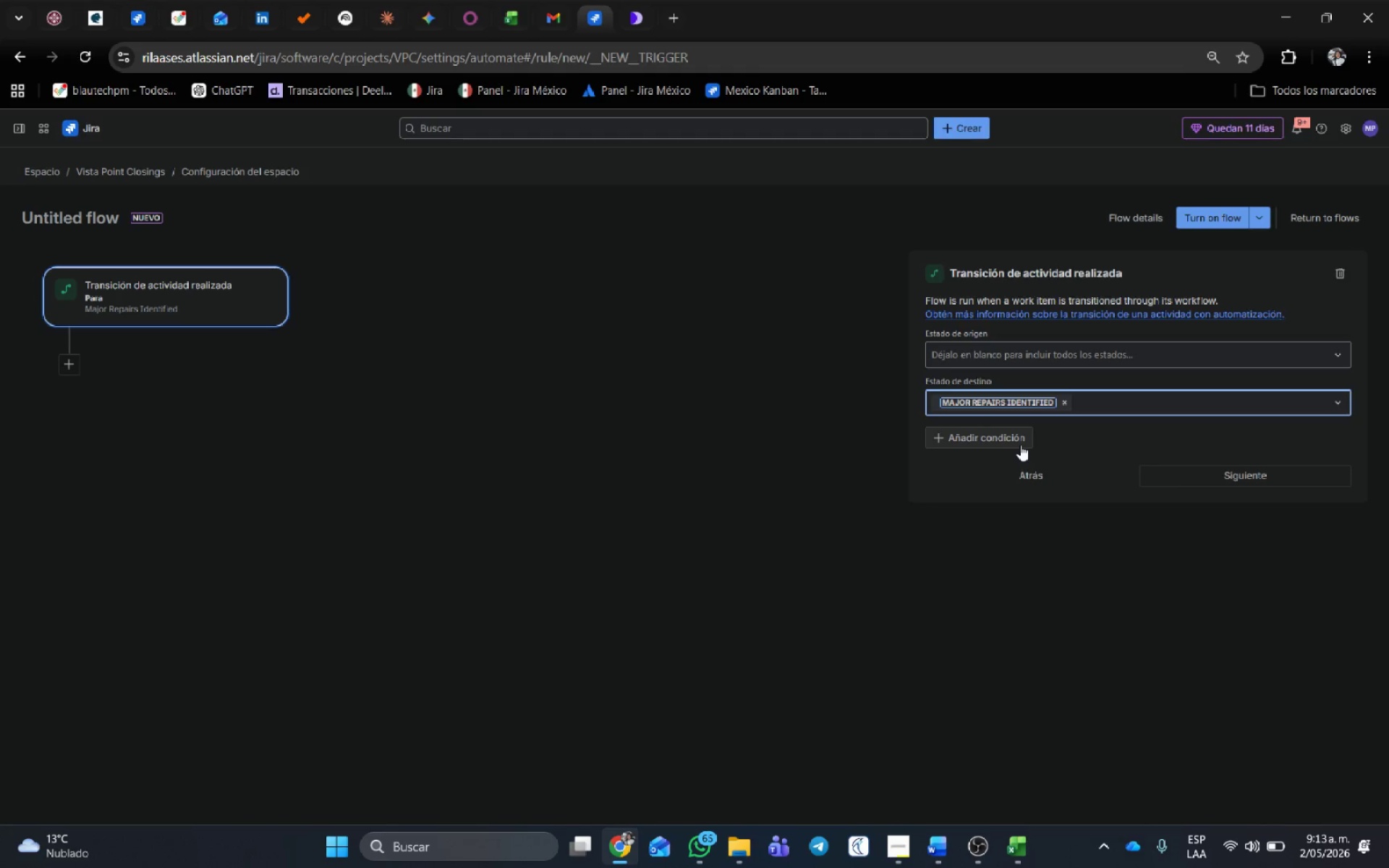 
left_click([1020, 445])
 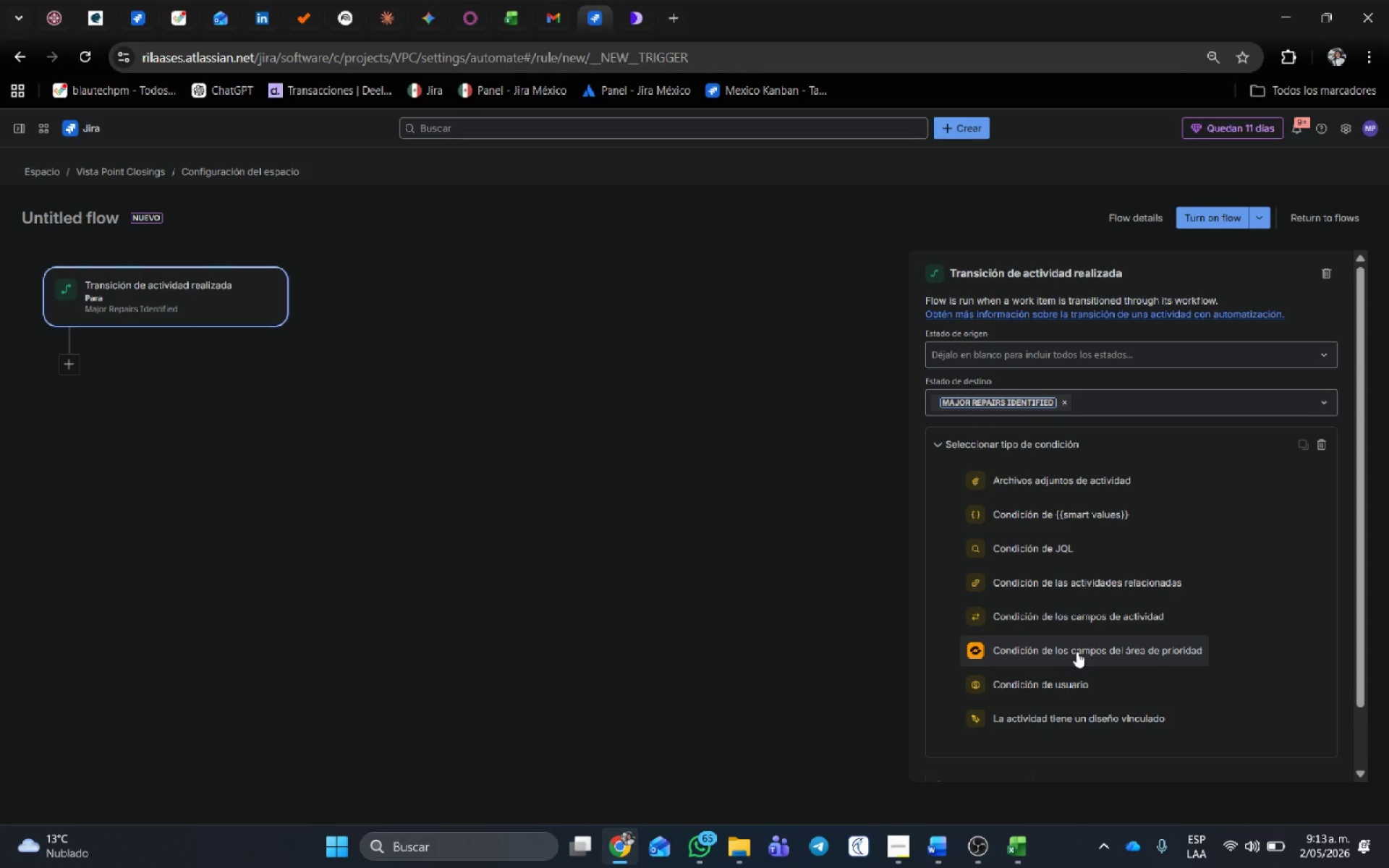 
left_click([1085, 624])
 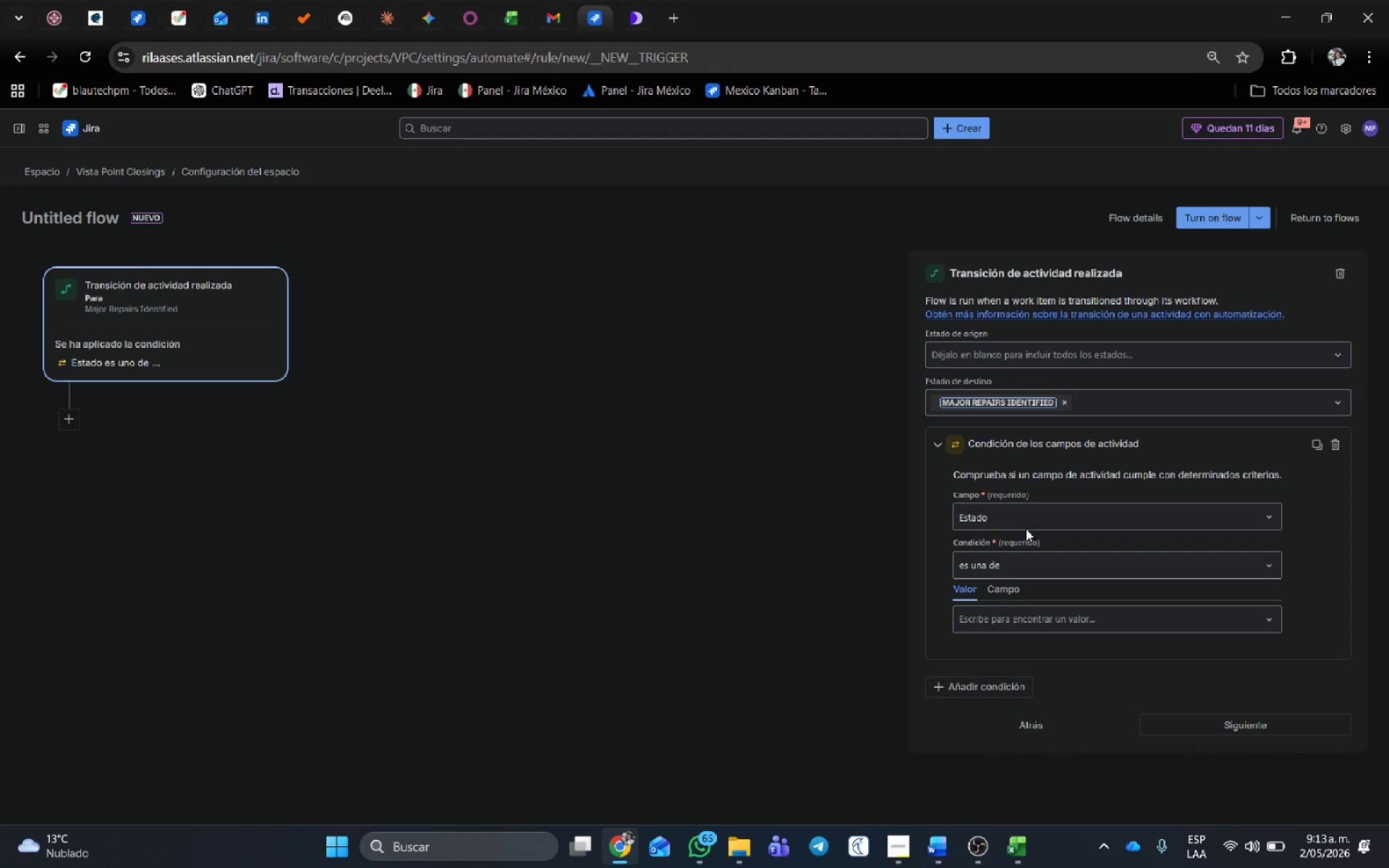 
left_click([1026, 522])
 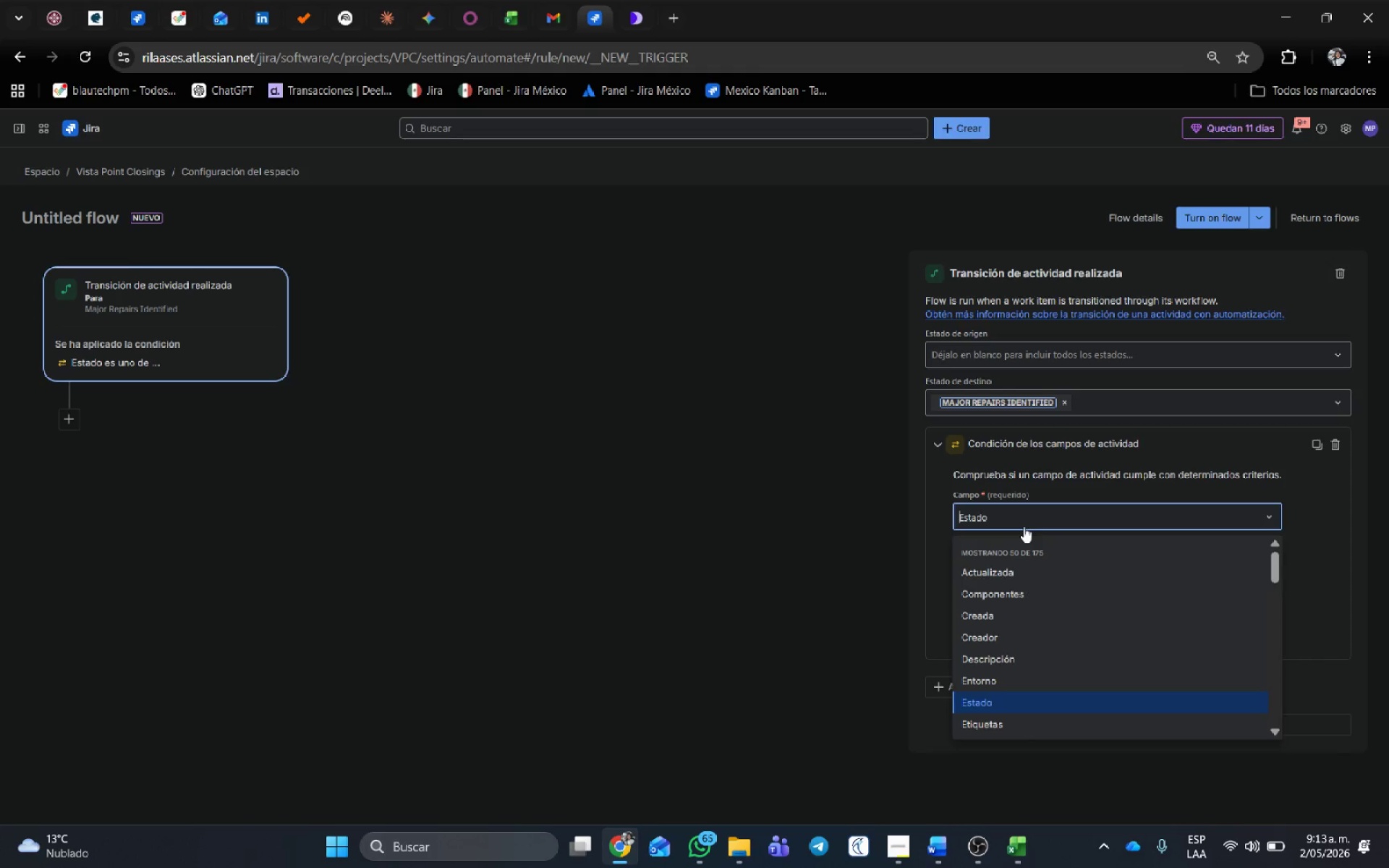 
type(tipo)
 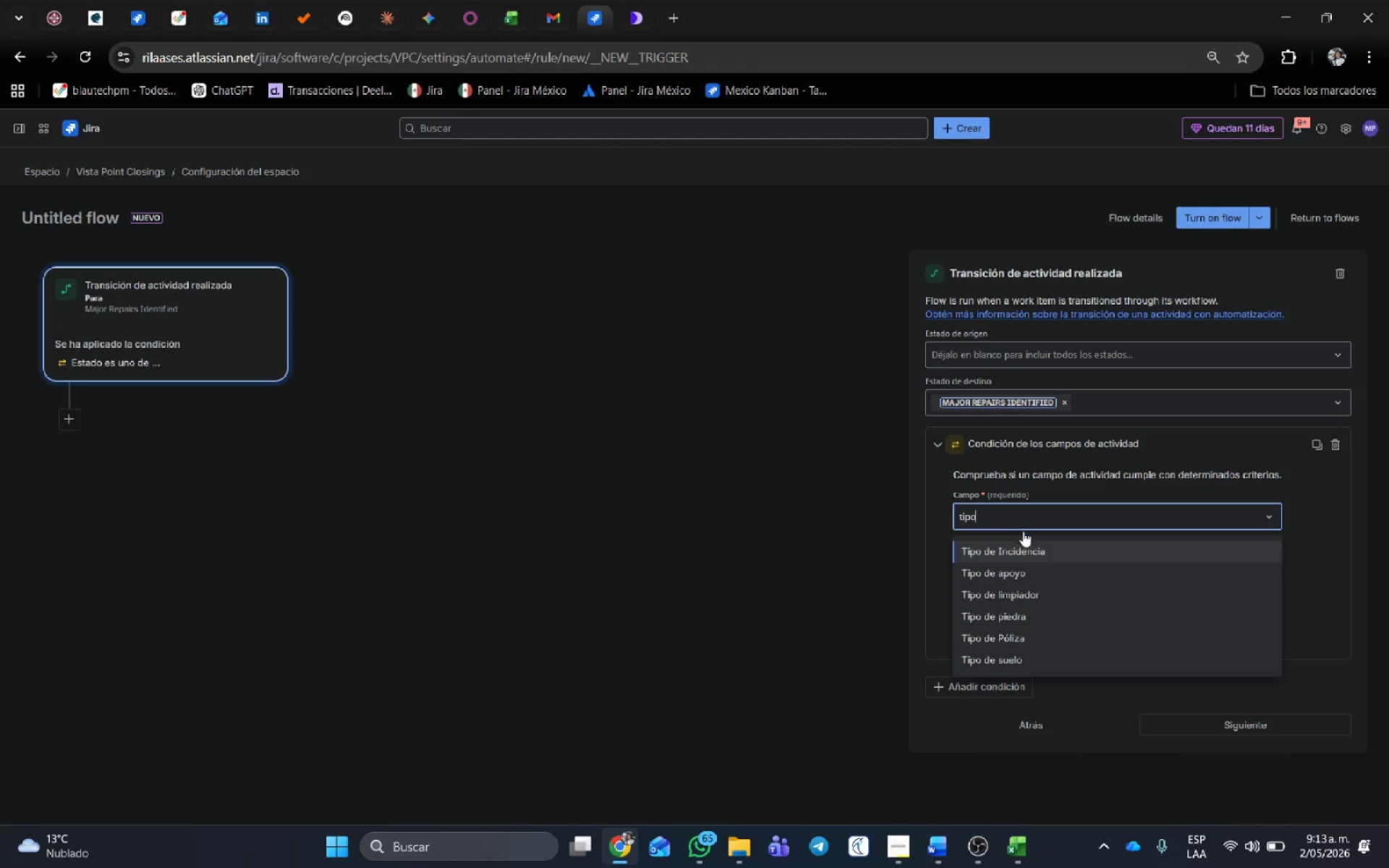 
left_click([1014, 552])
 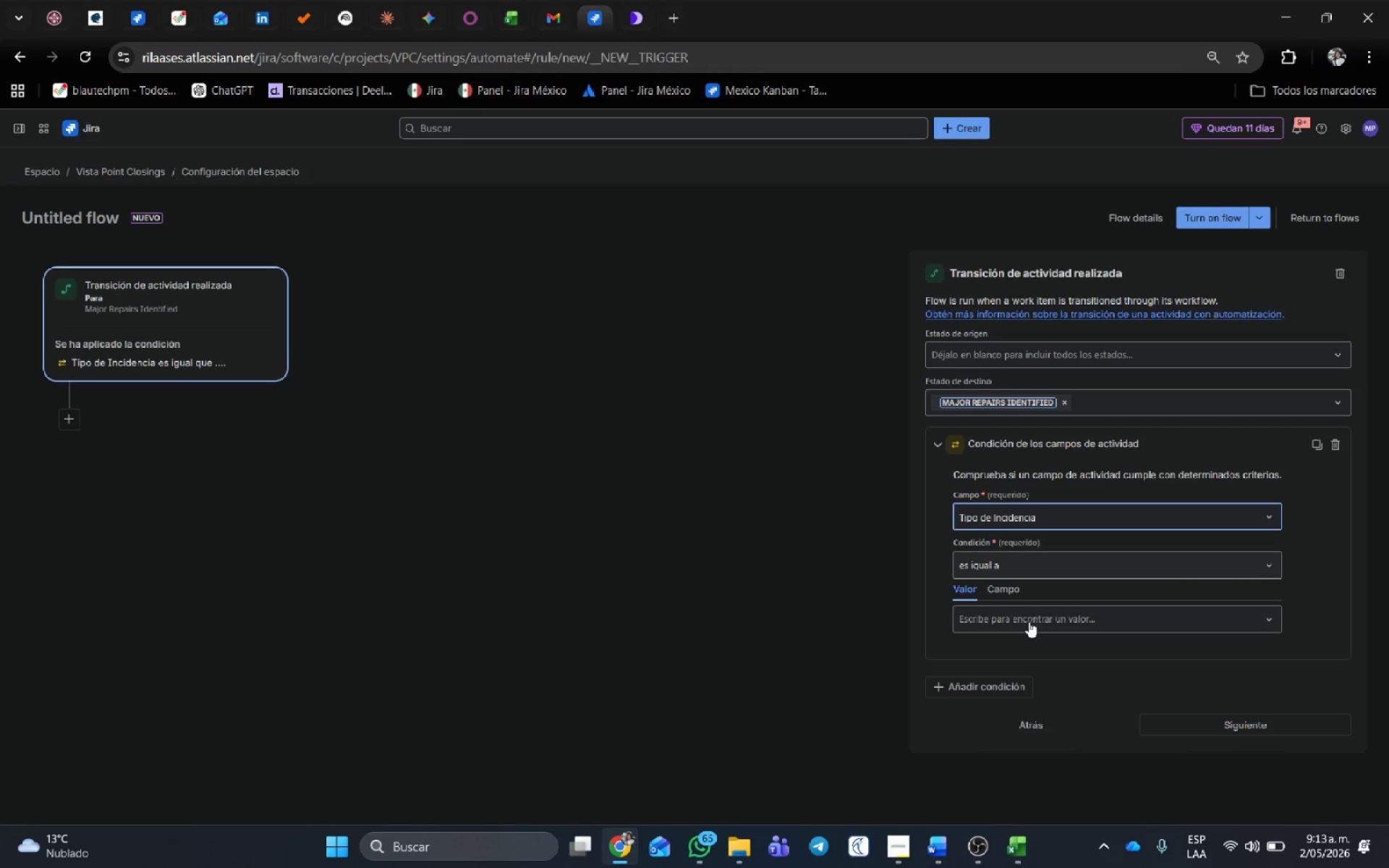 
left_click([1028, 616])
 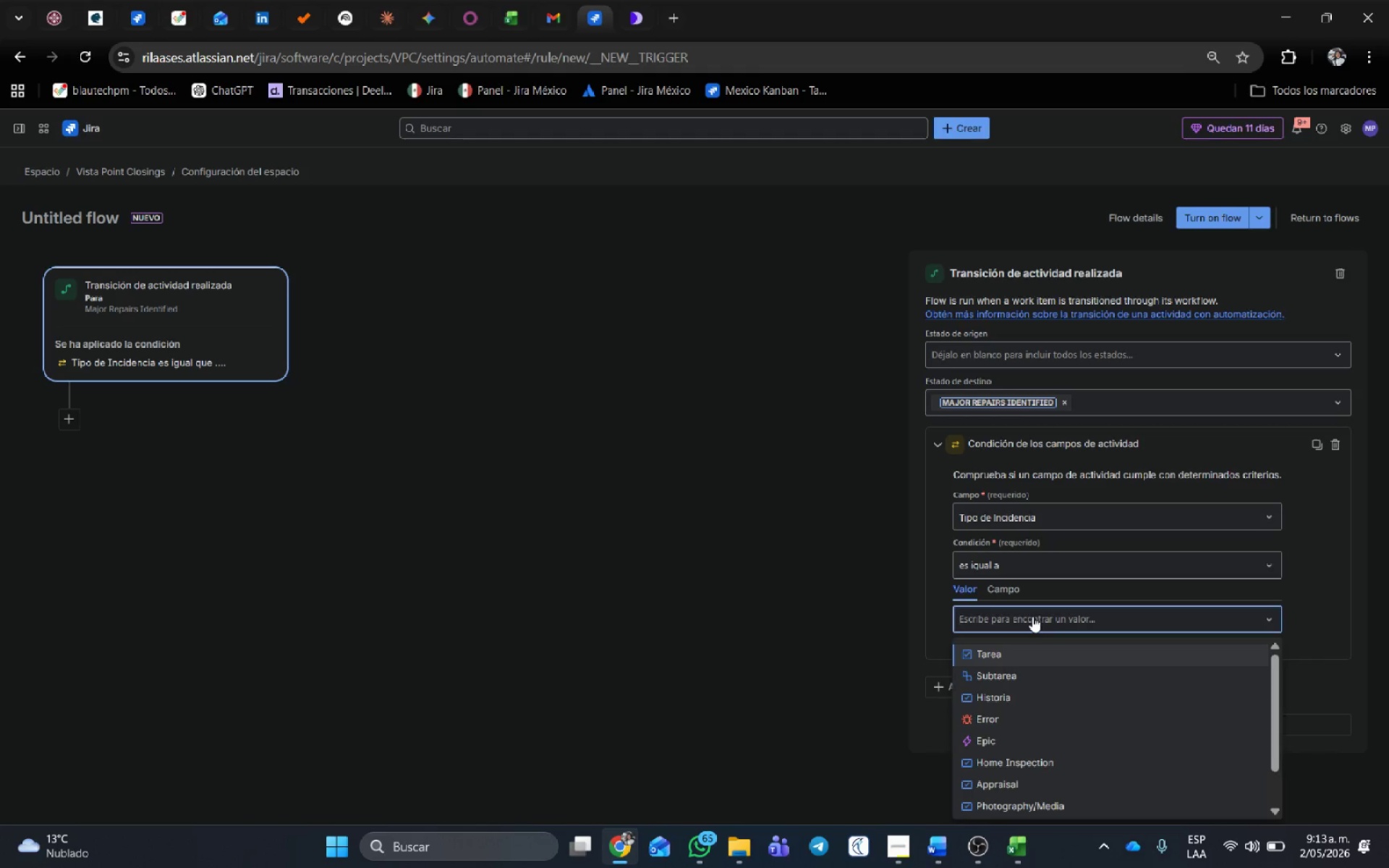 
wait(10.94)
 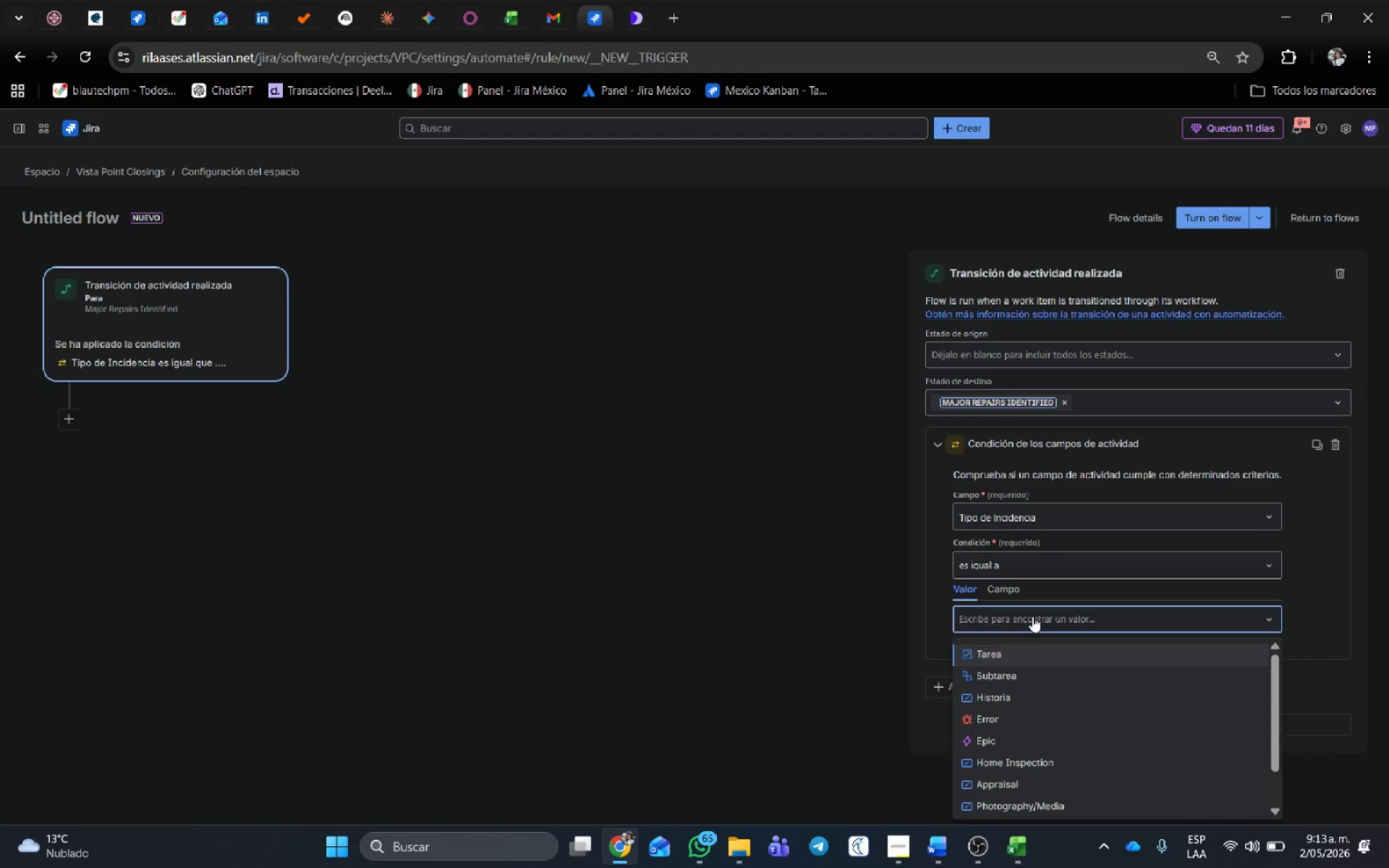 
left_click([1036, 767])
 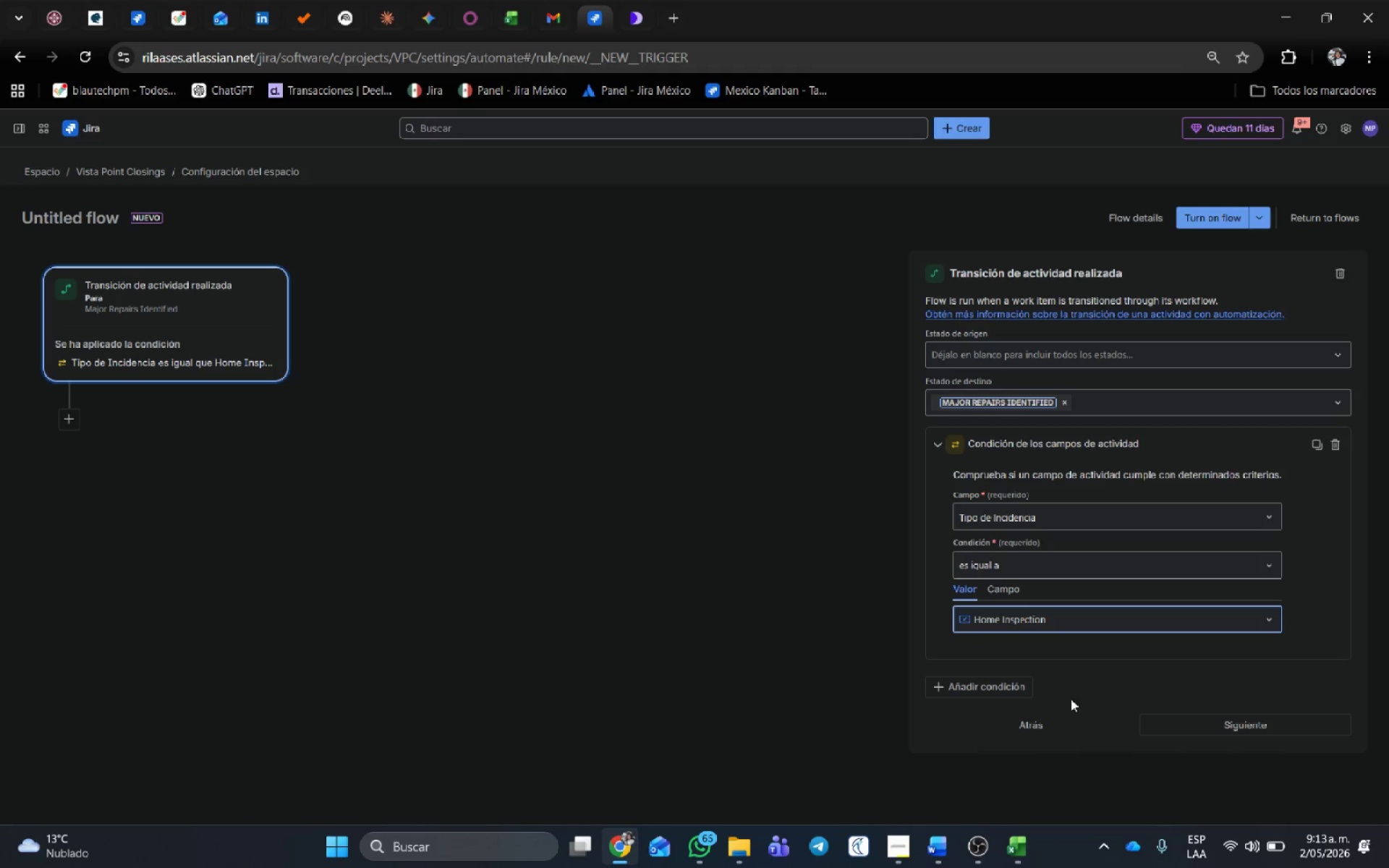 
left_click([1203, 719])
 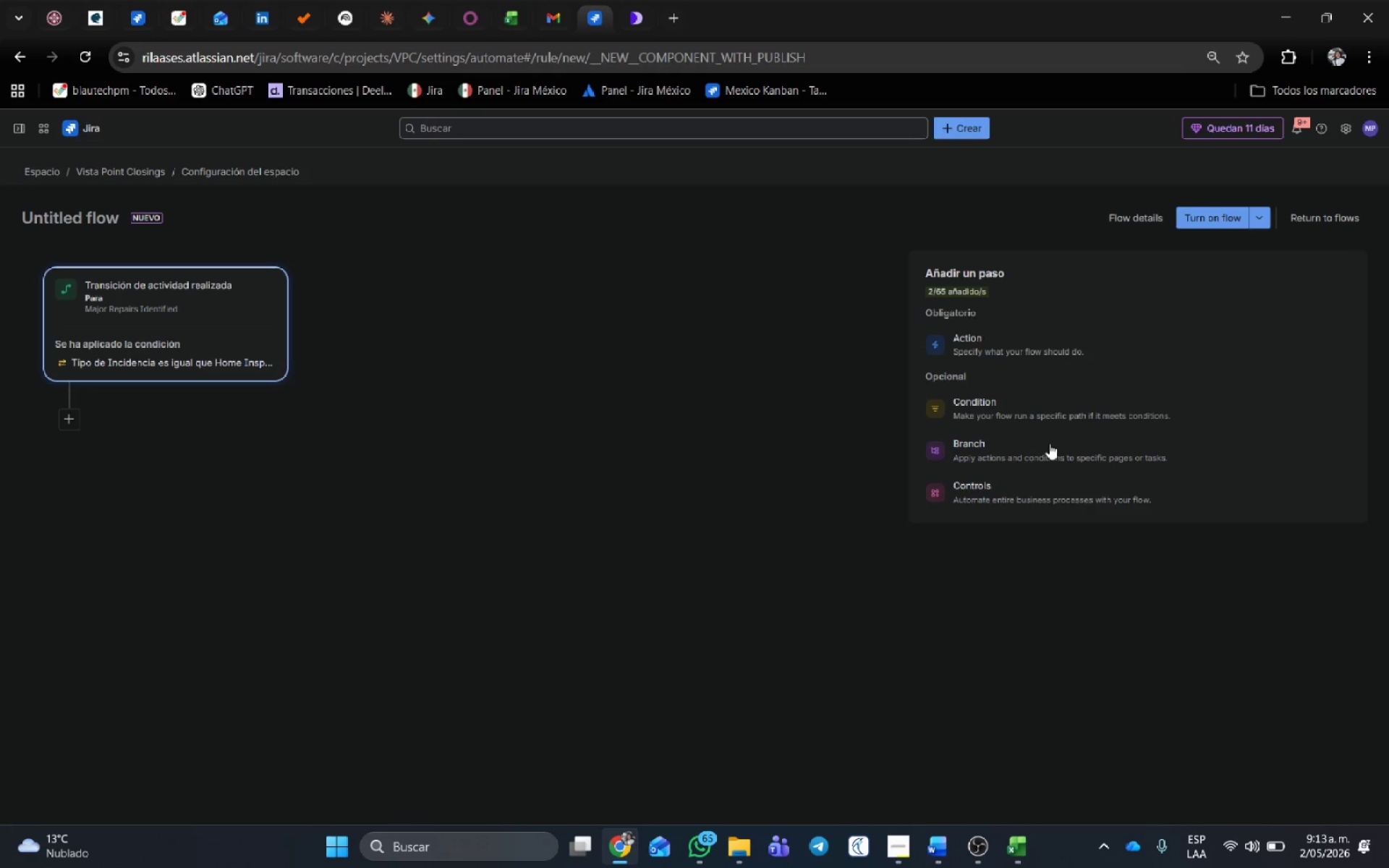 
left_click([1045, 437])
 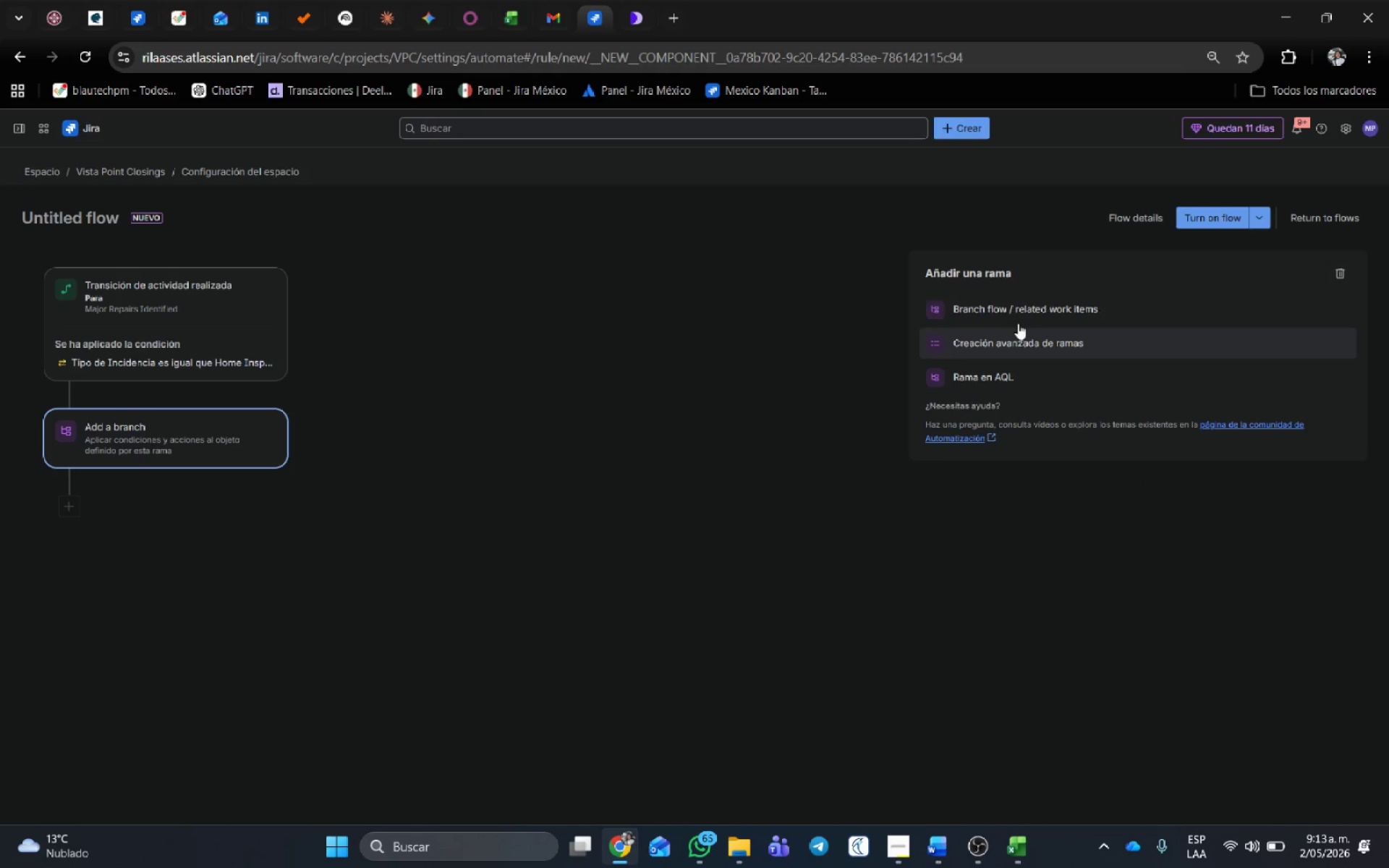 
left_click([1018, 306])
 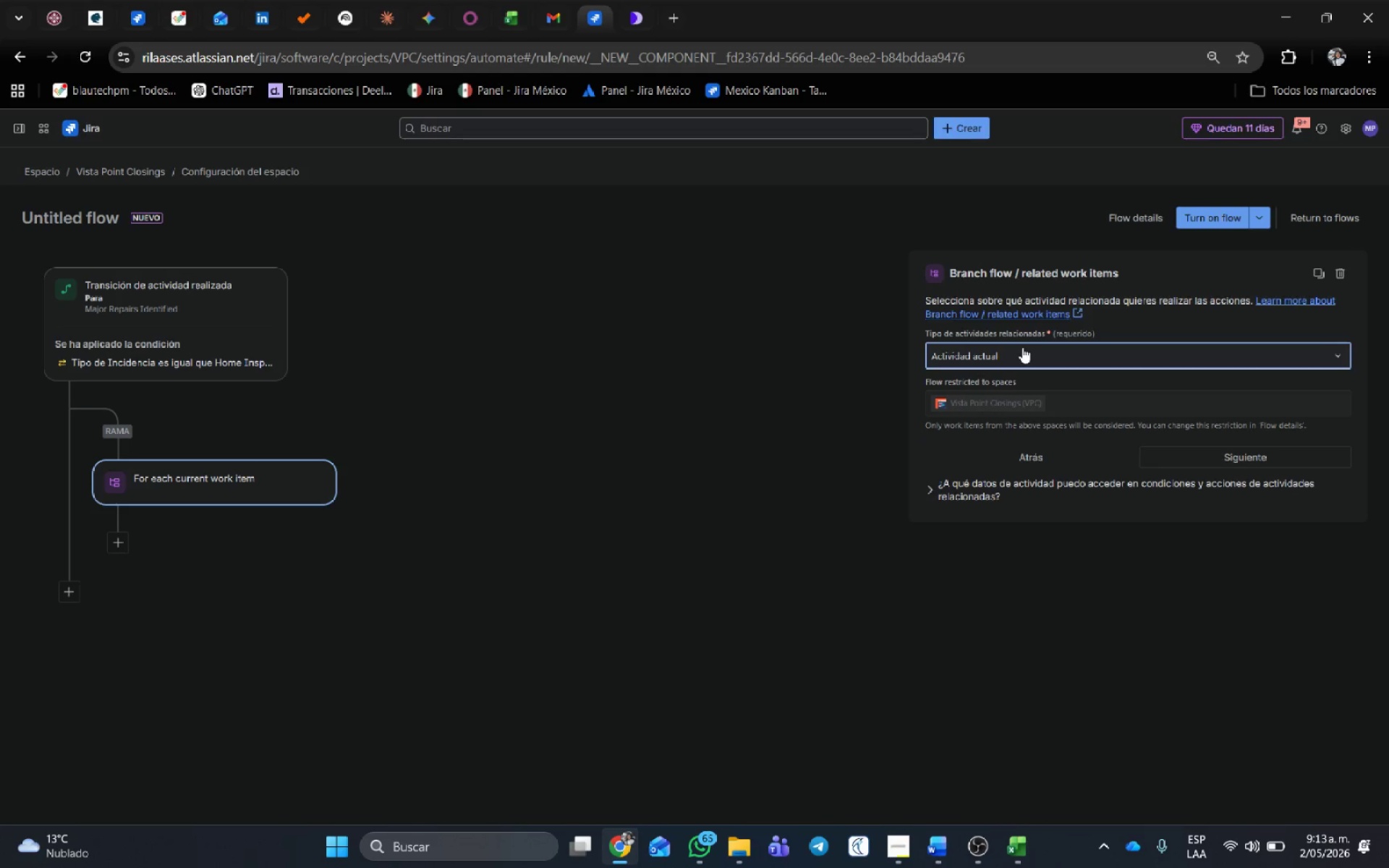 
left_click([1022, 347])
 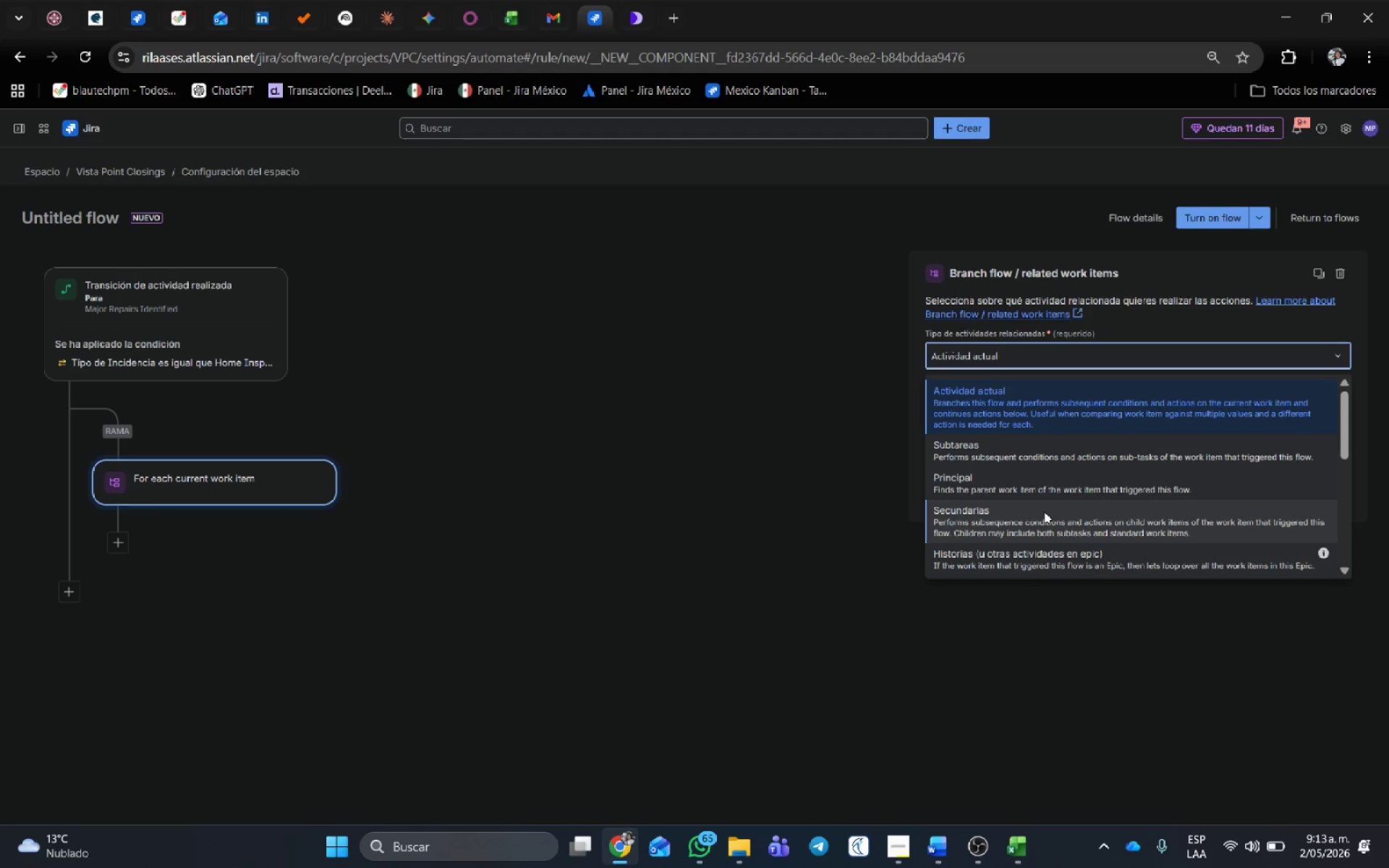 
scroll: coordinate [1052, 521], scroll_direction: down, amount: 1.0
 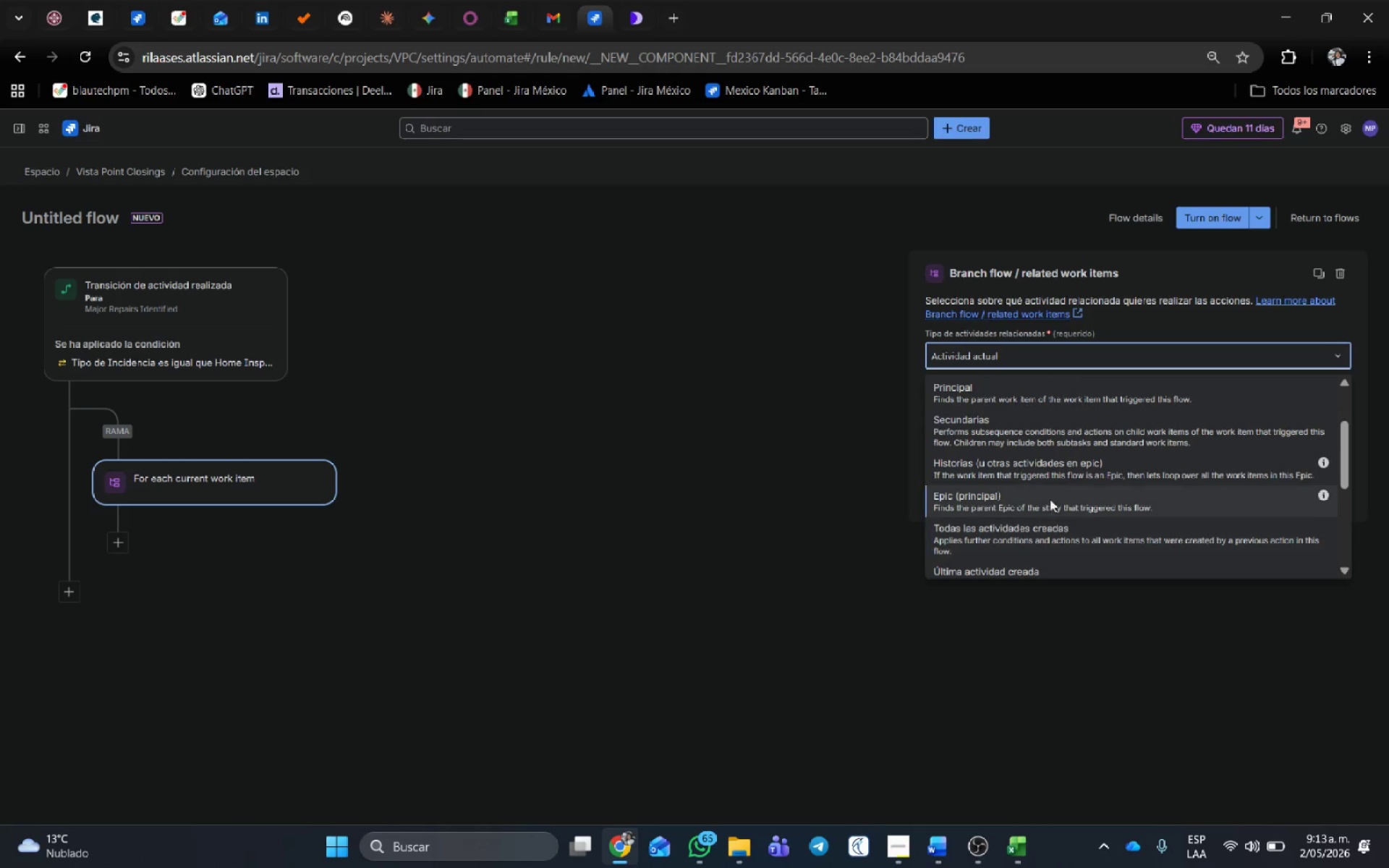 
left_click([1051, 480])
 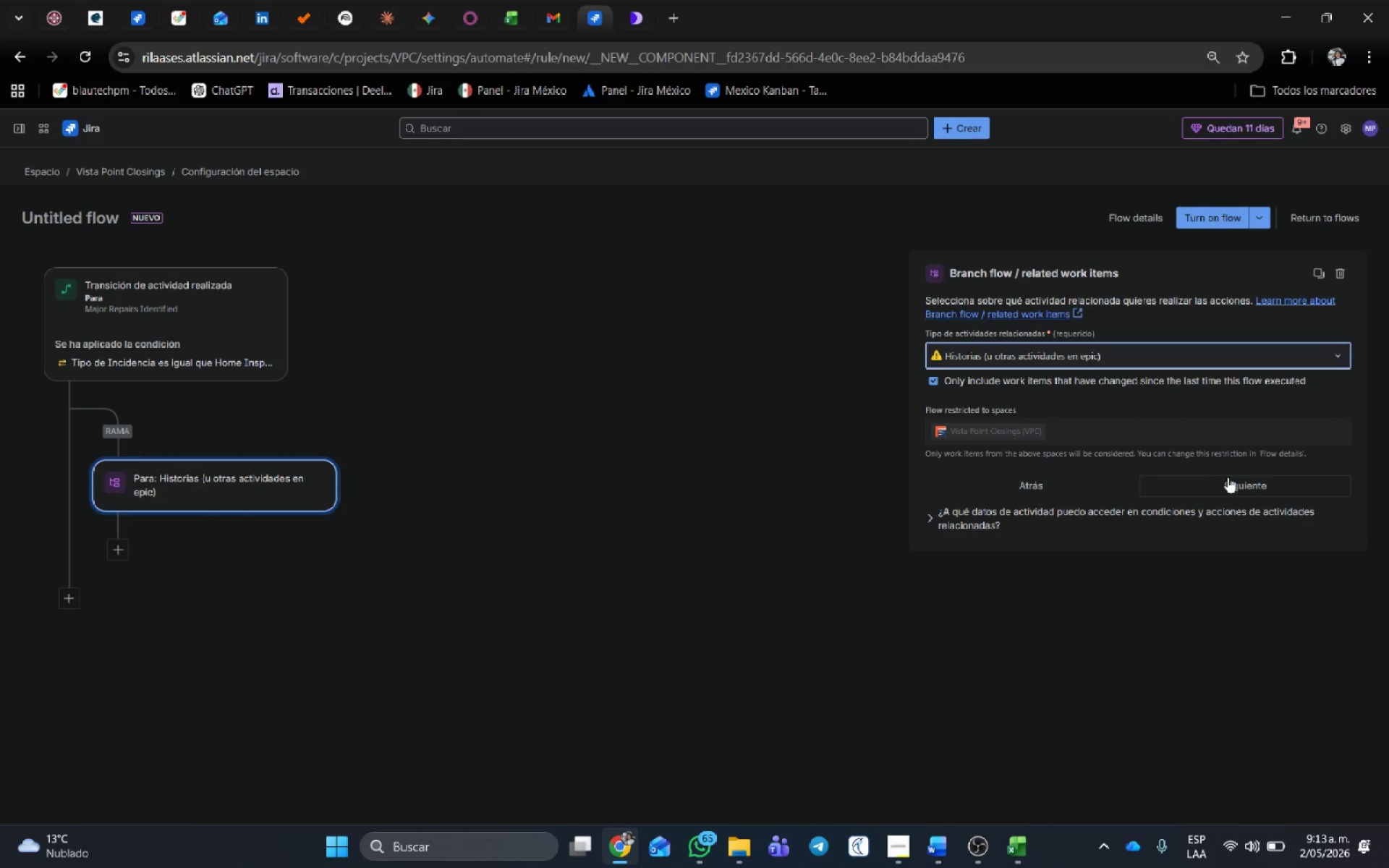 
left_click([1228, 482])
 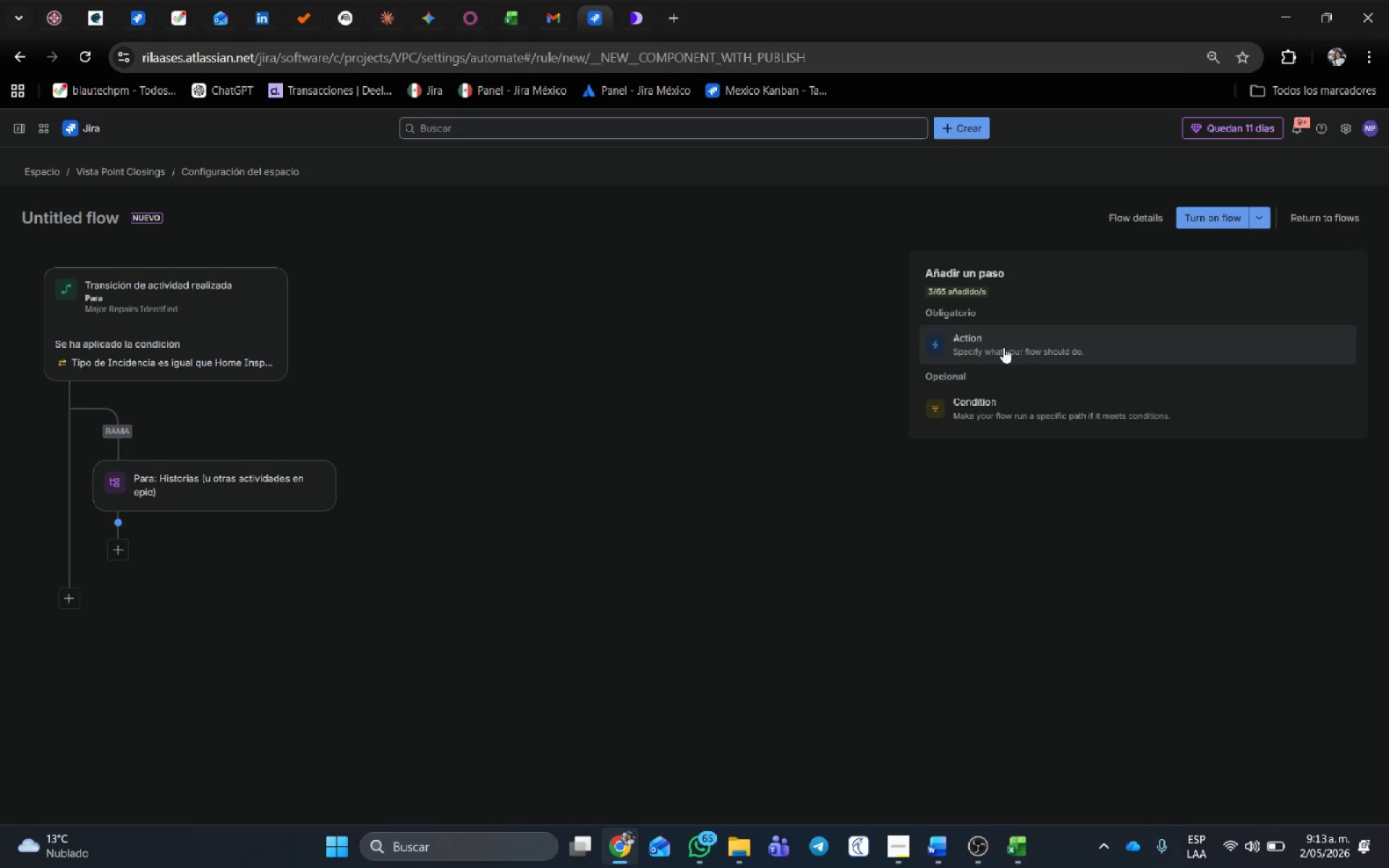 
left_click([1003, 398])
 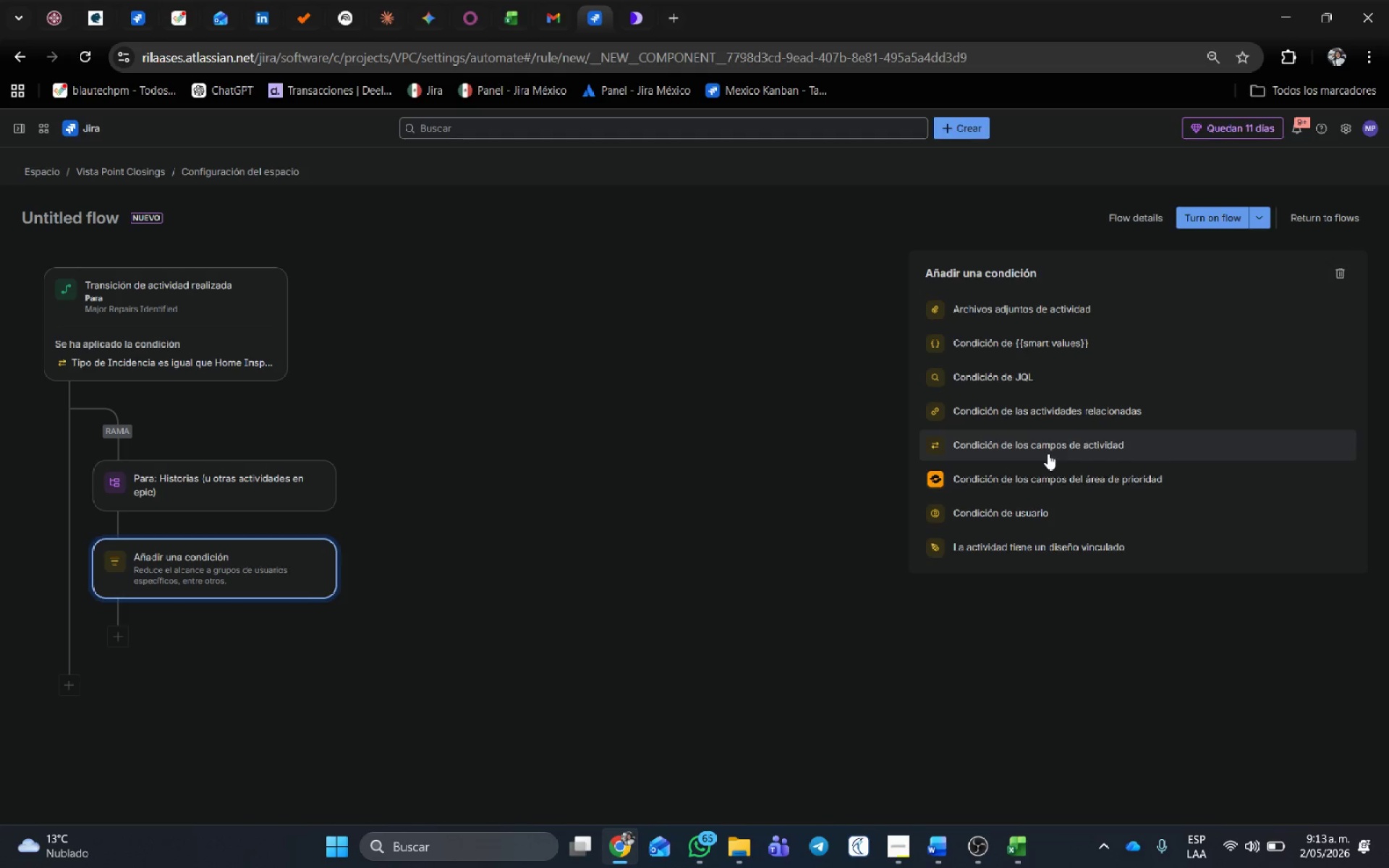 
wait(6.81)
 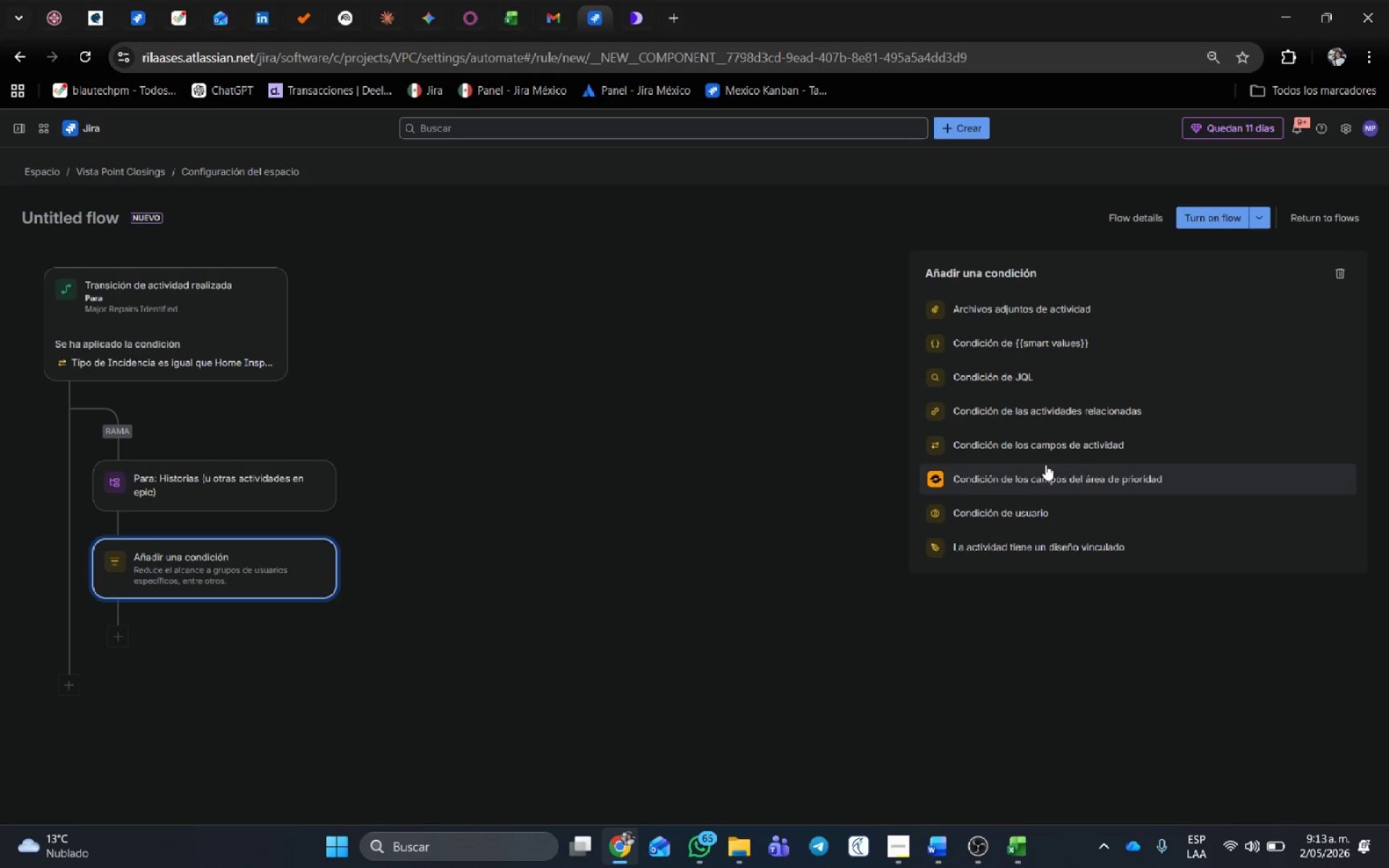 
left_click([1150, 434])
 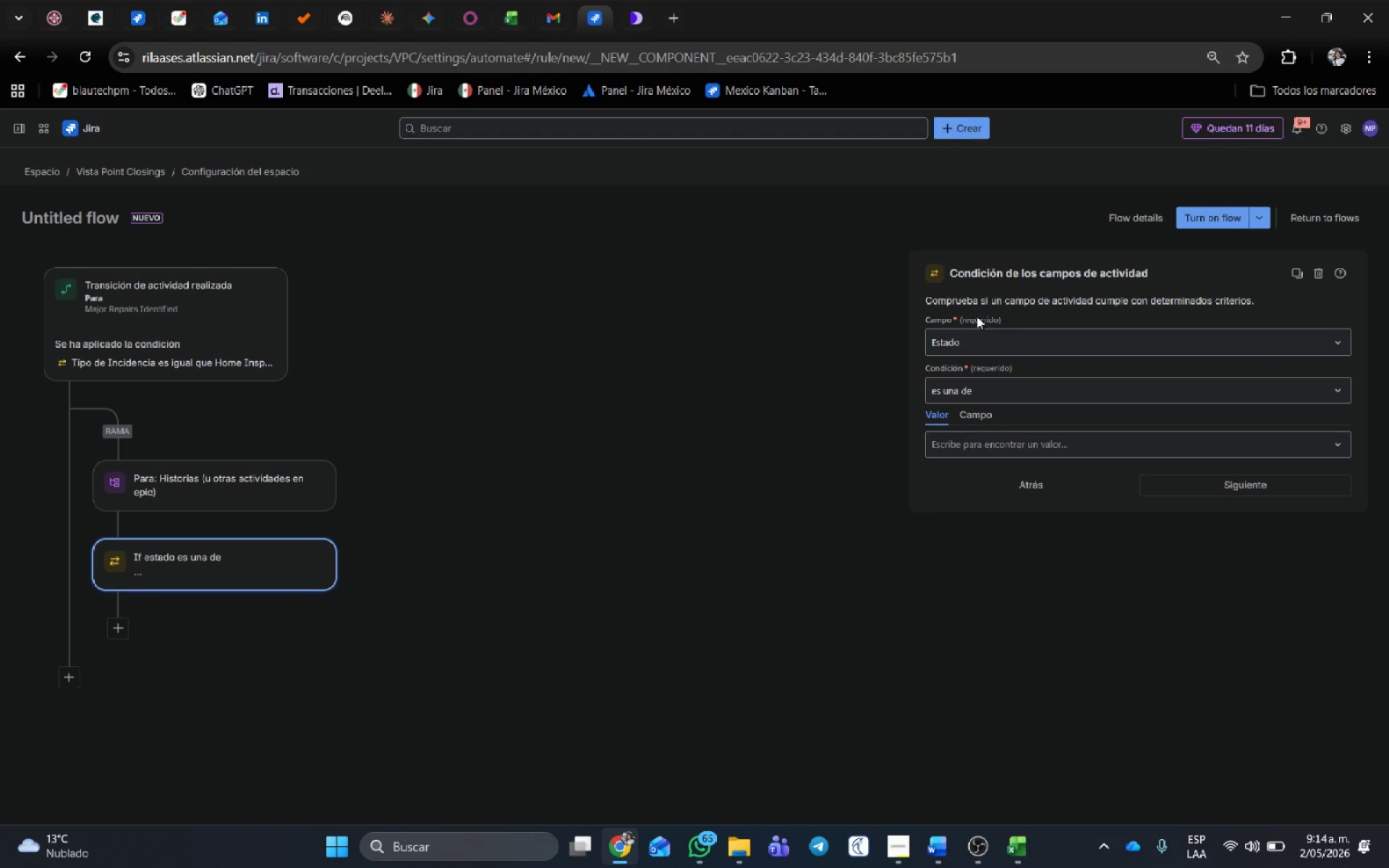 
double_click([977, 352])
 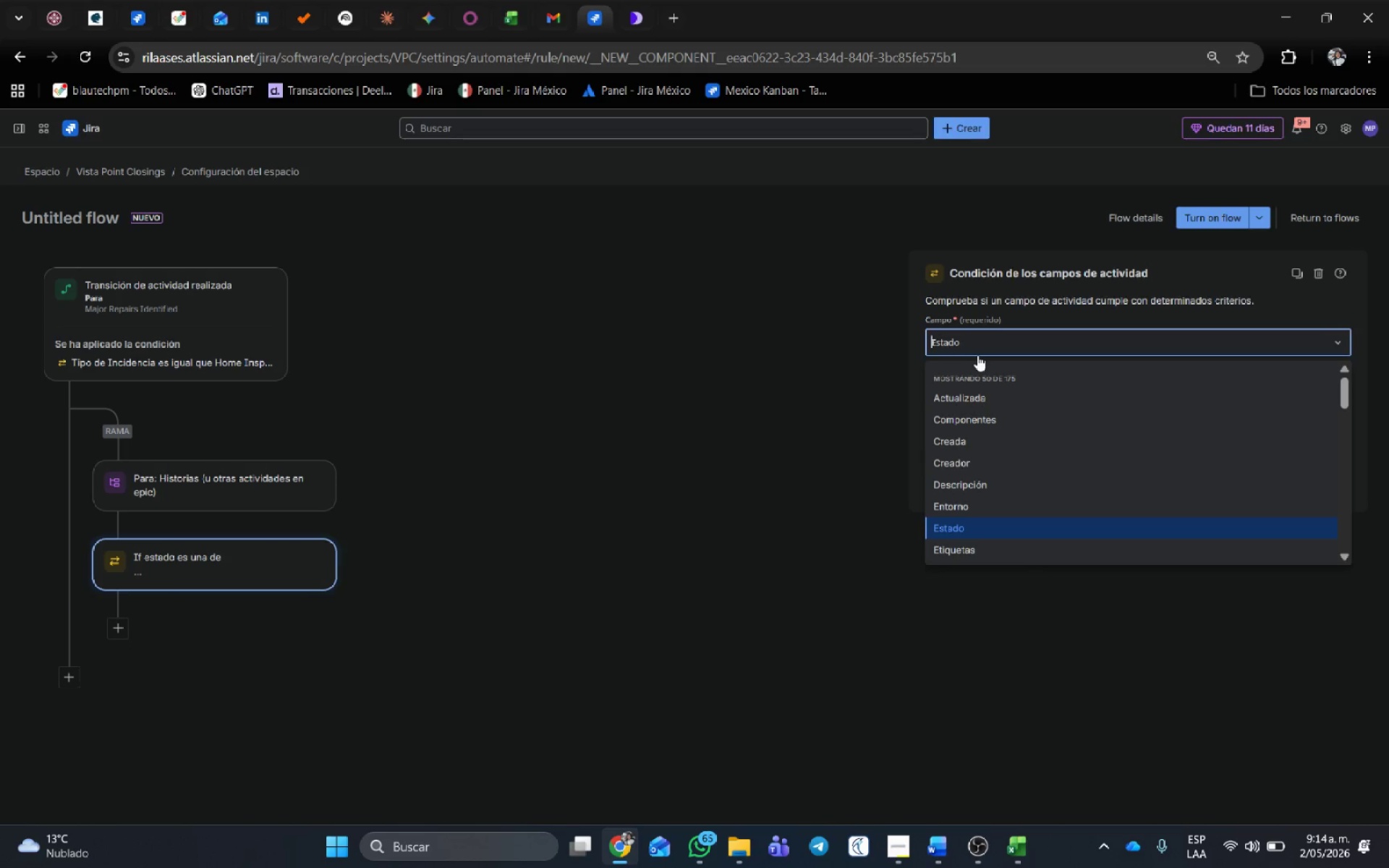 
type(tipo)
 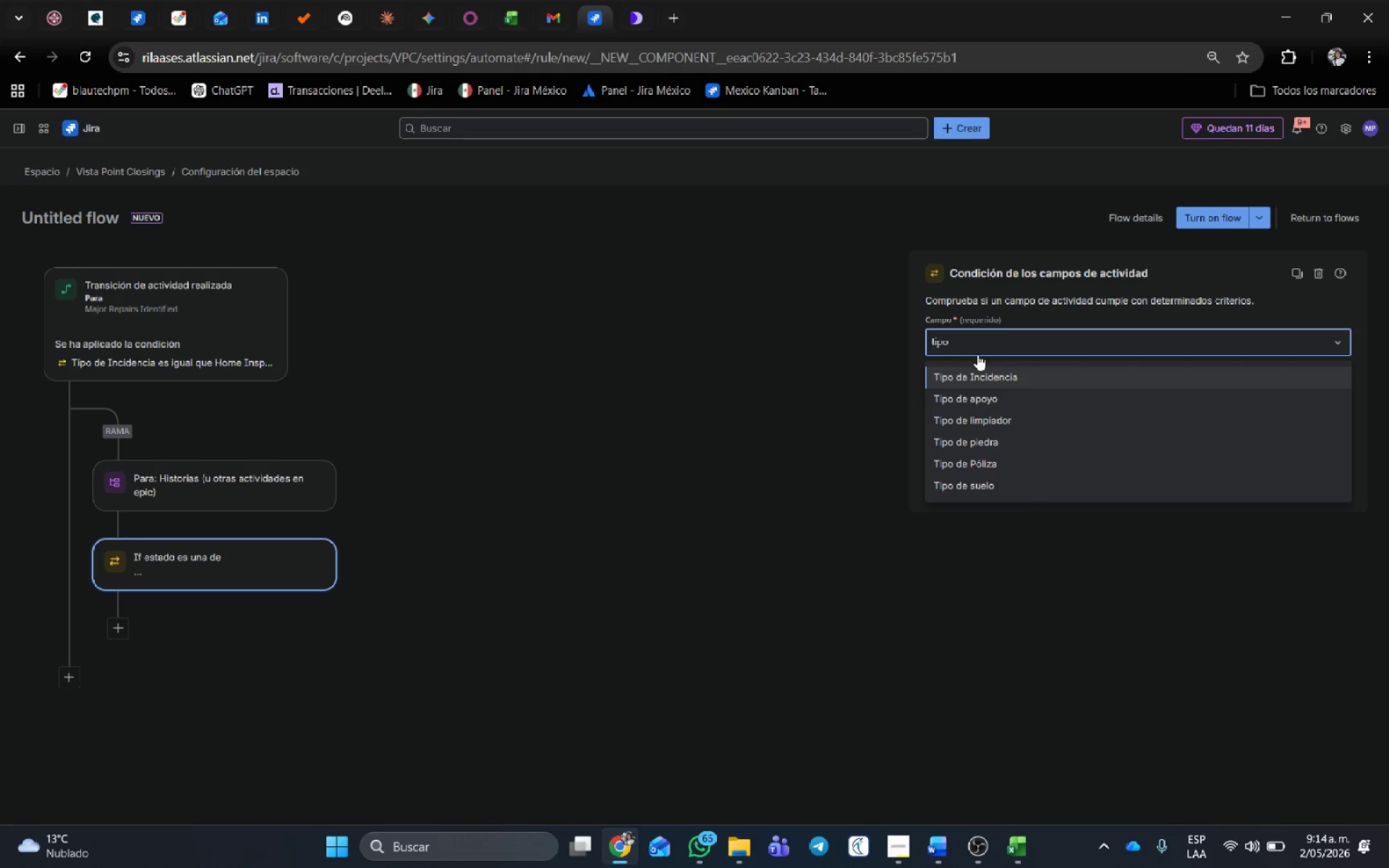 
left_click([943, 381])
 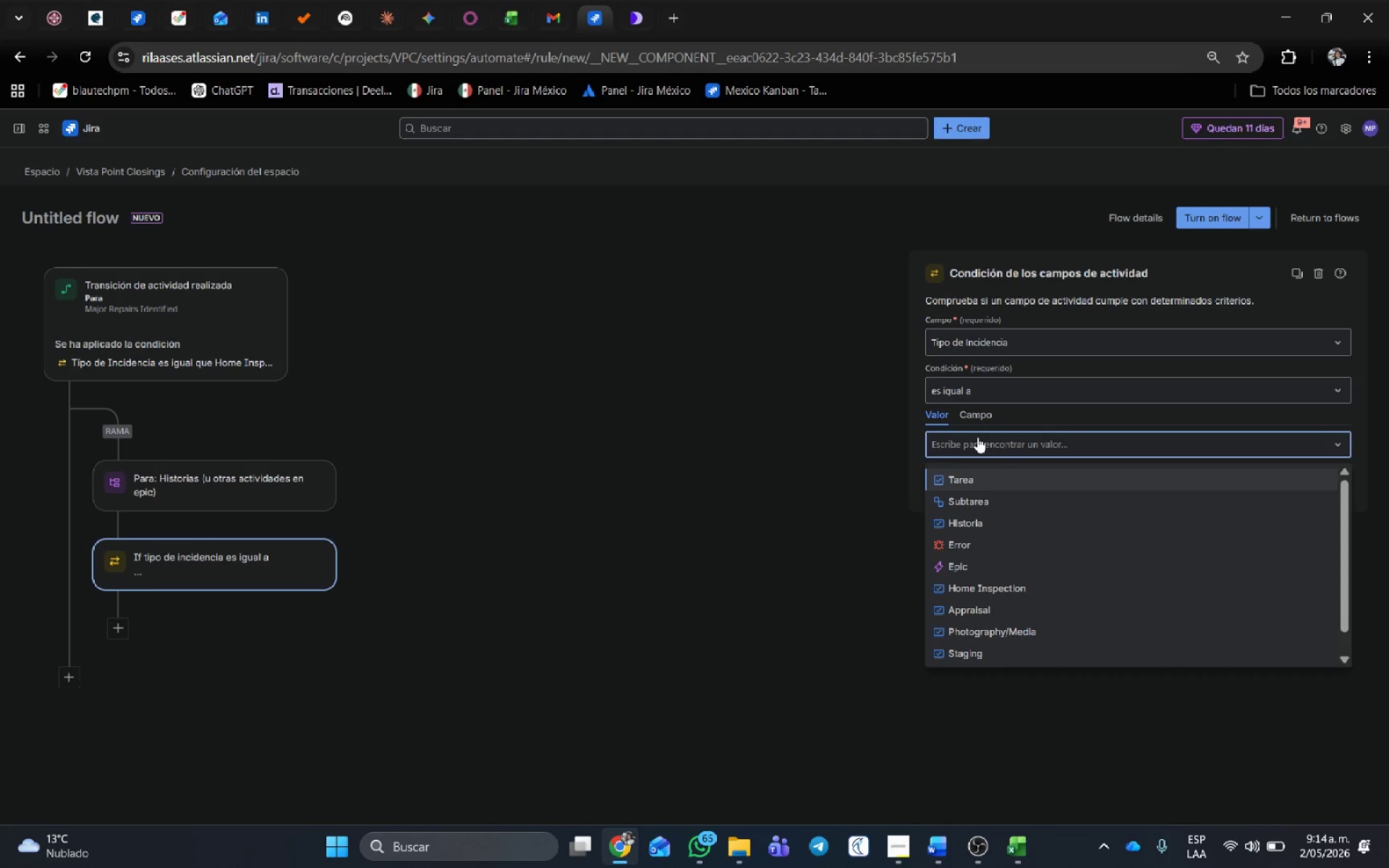 
type(app)
 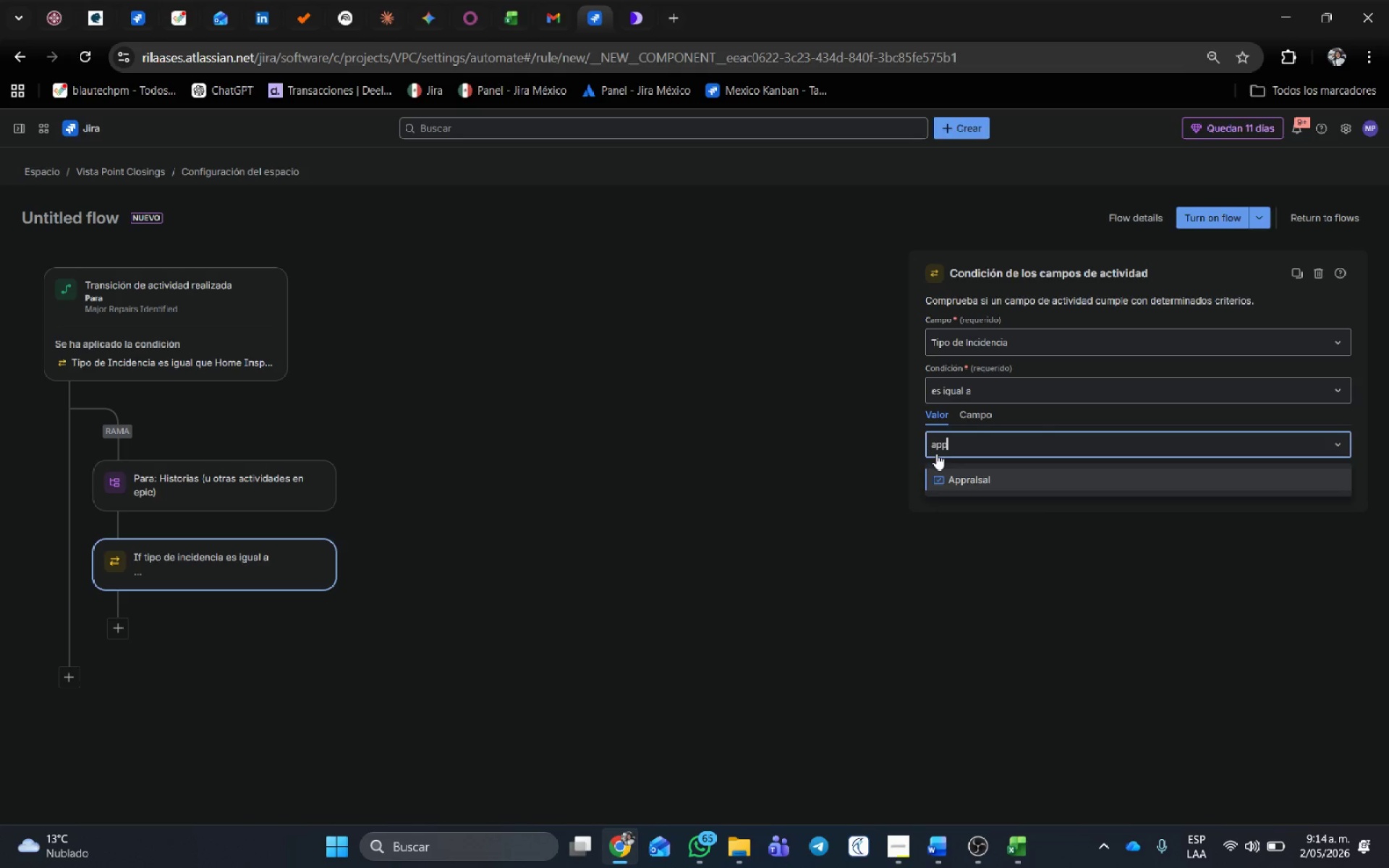 
left_click([978, 480])
 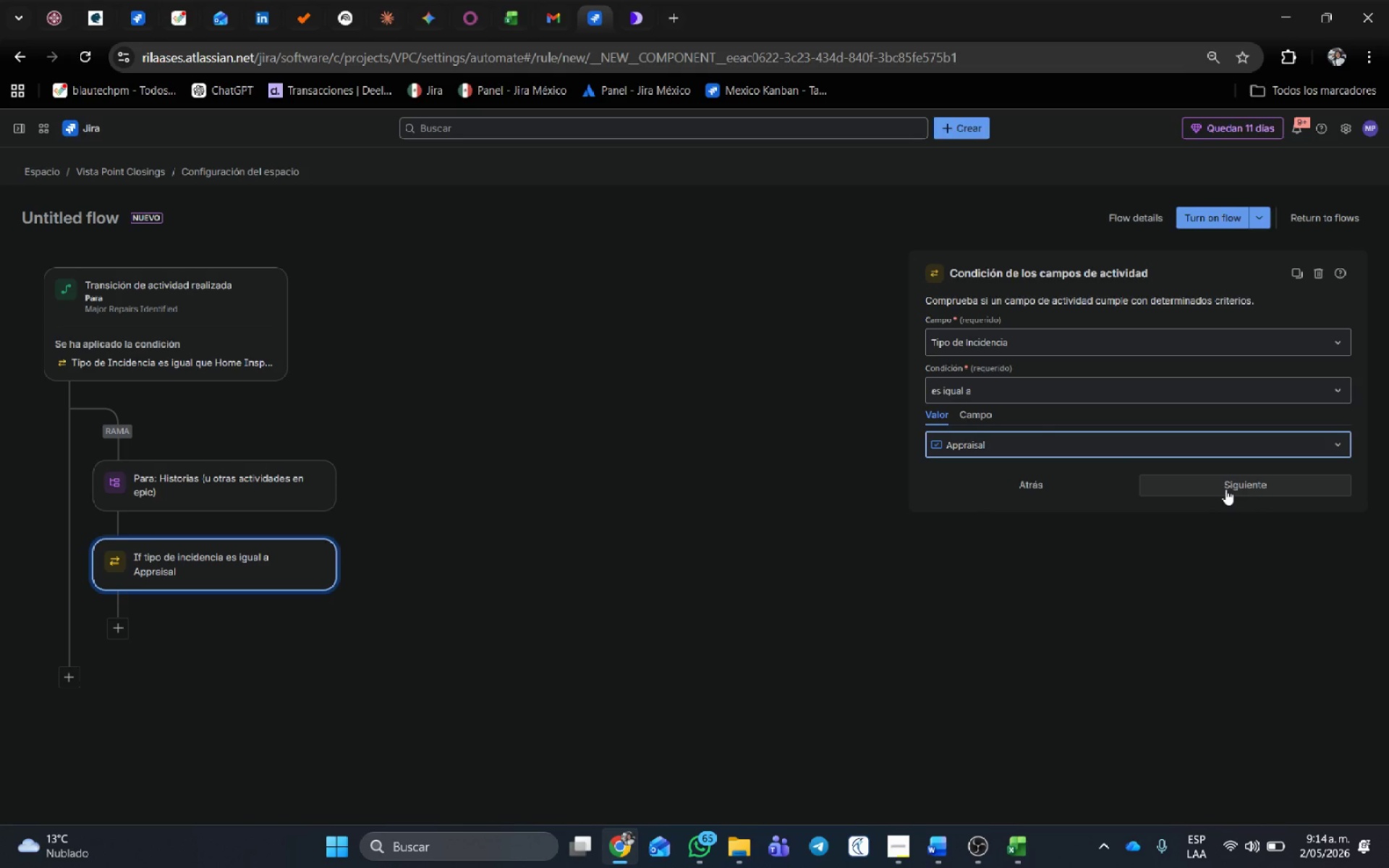 
left_click([1226, 489])
 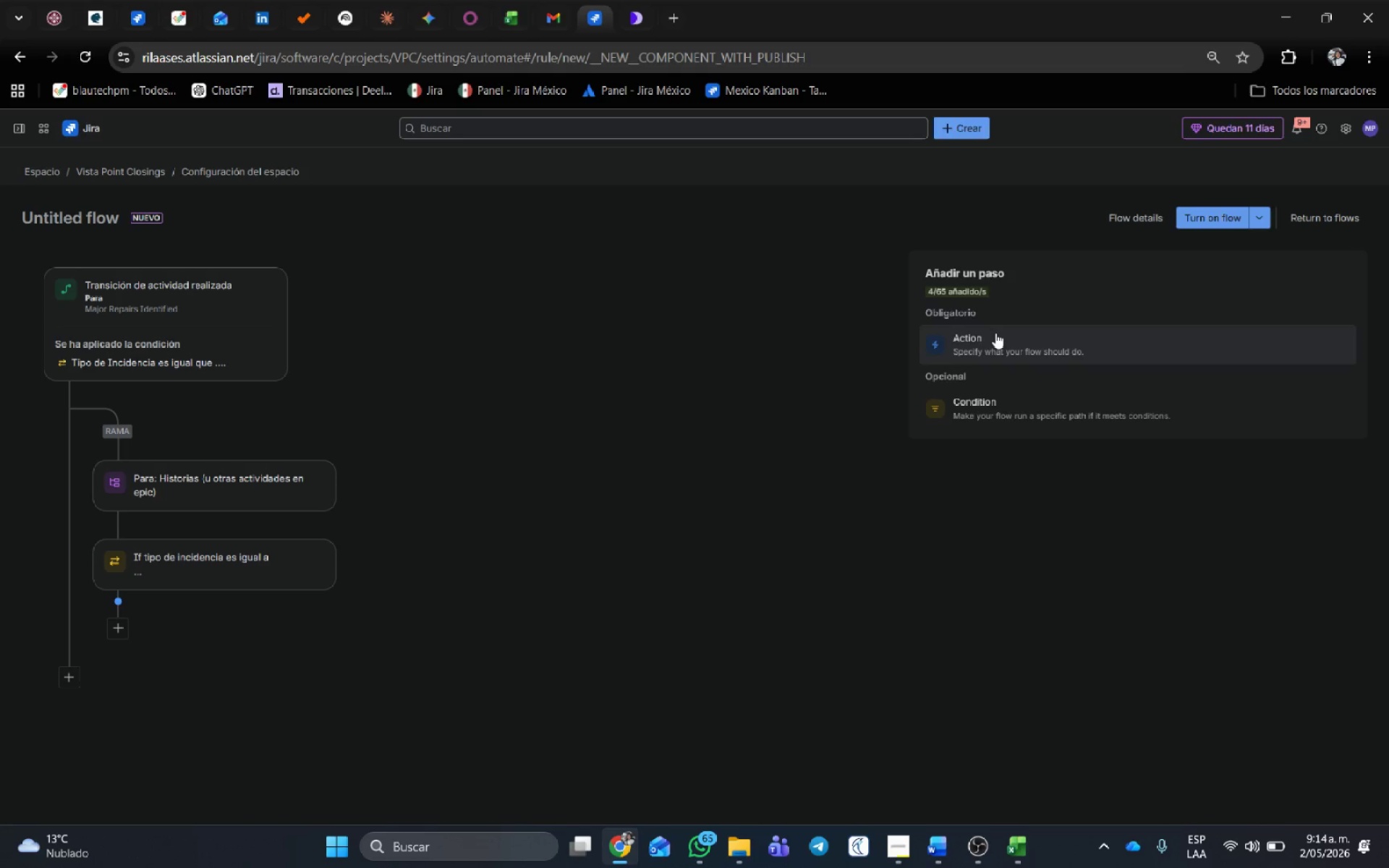 
left_click([995, 333])
 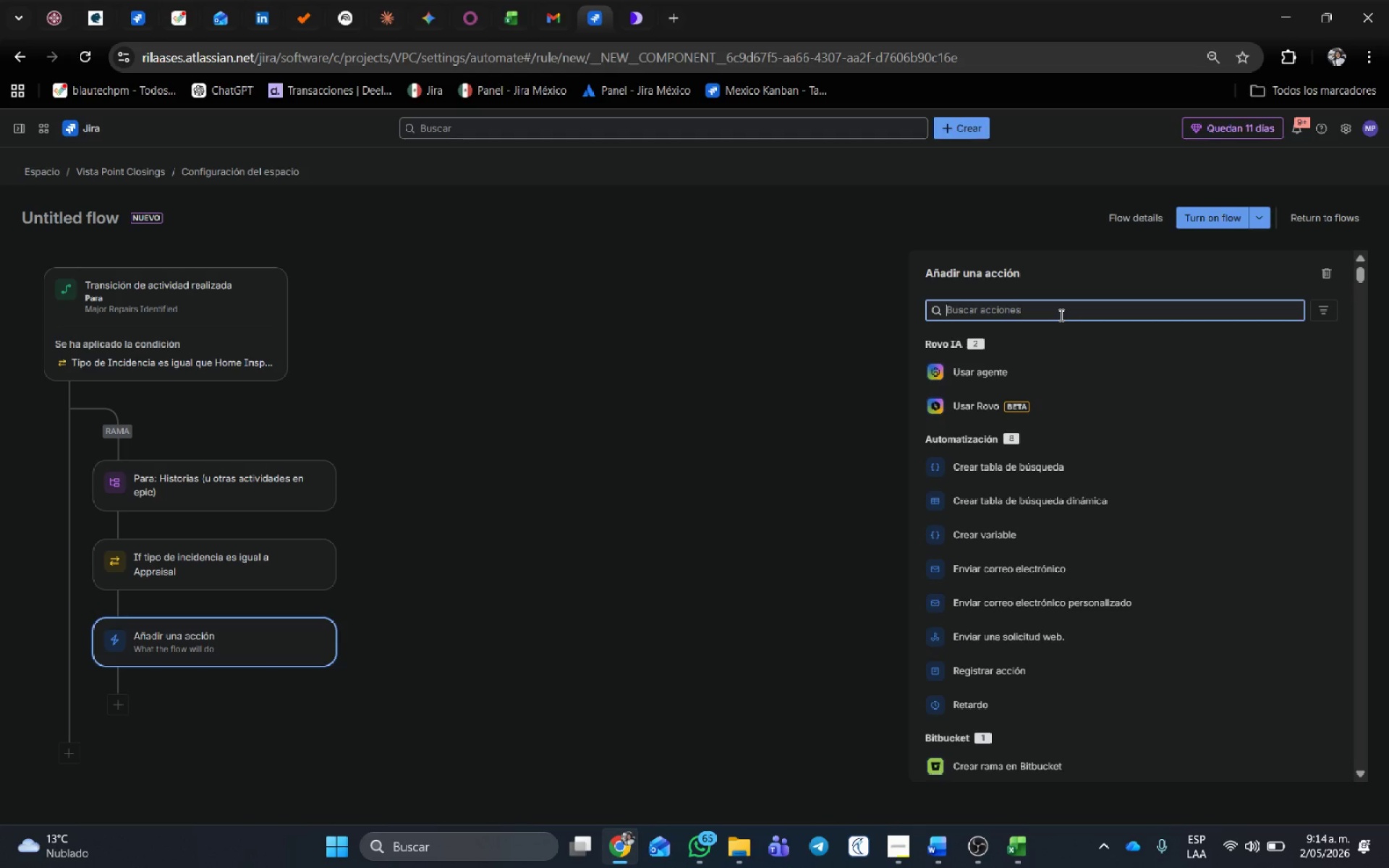 
wait(15.36)
 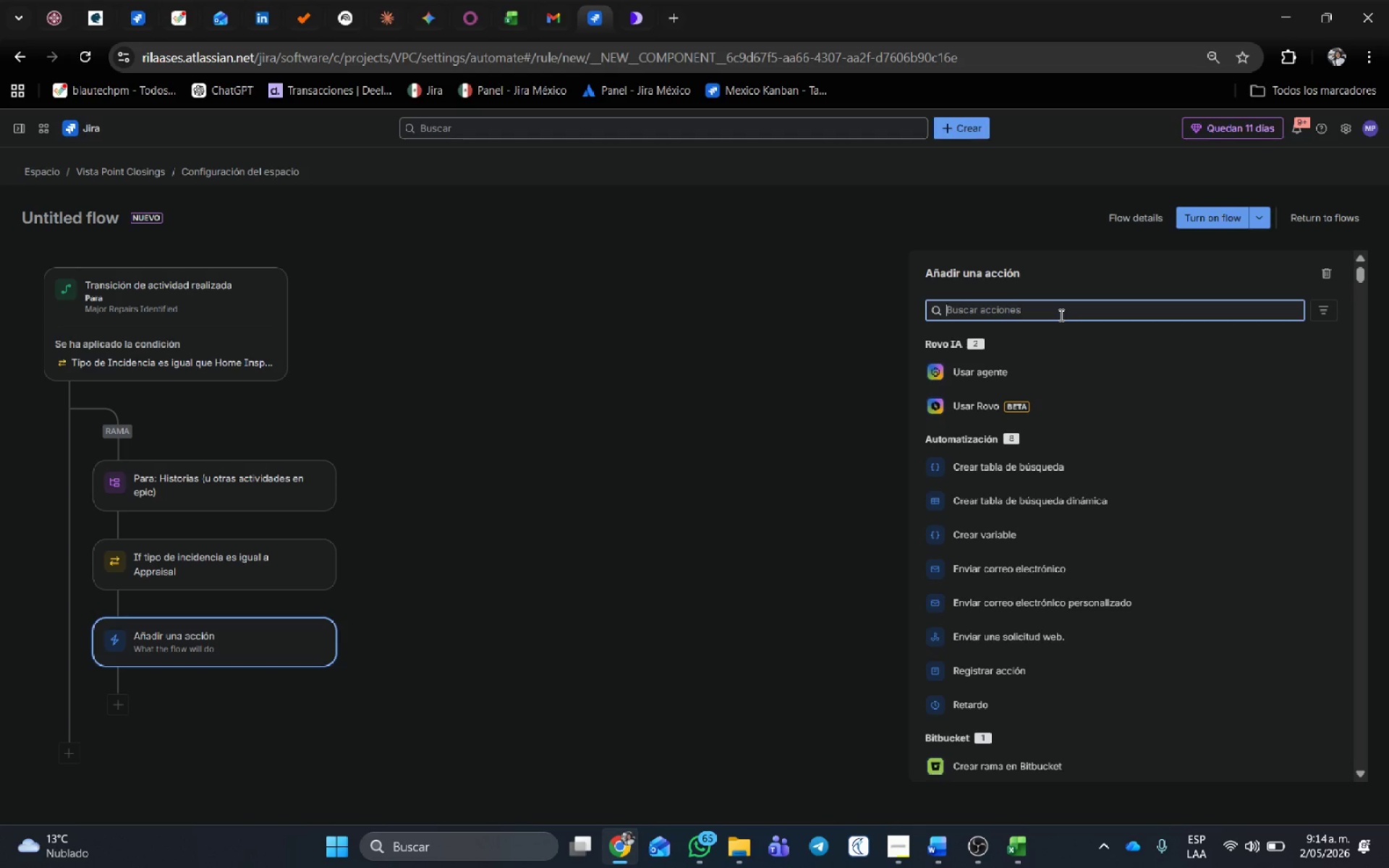 
type(editar)
 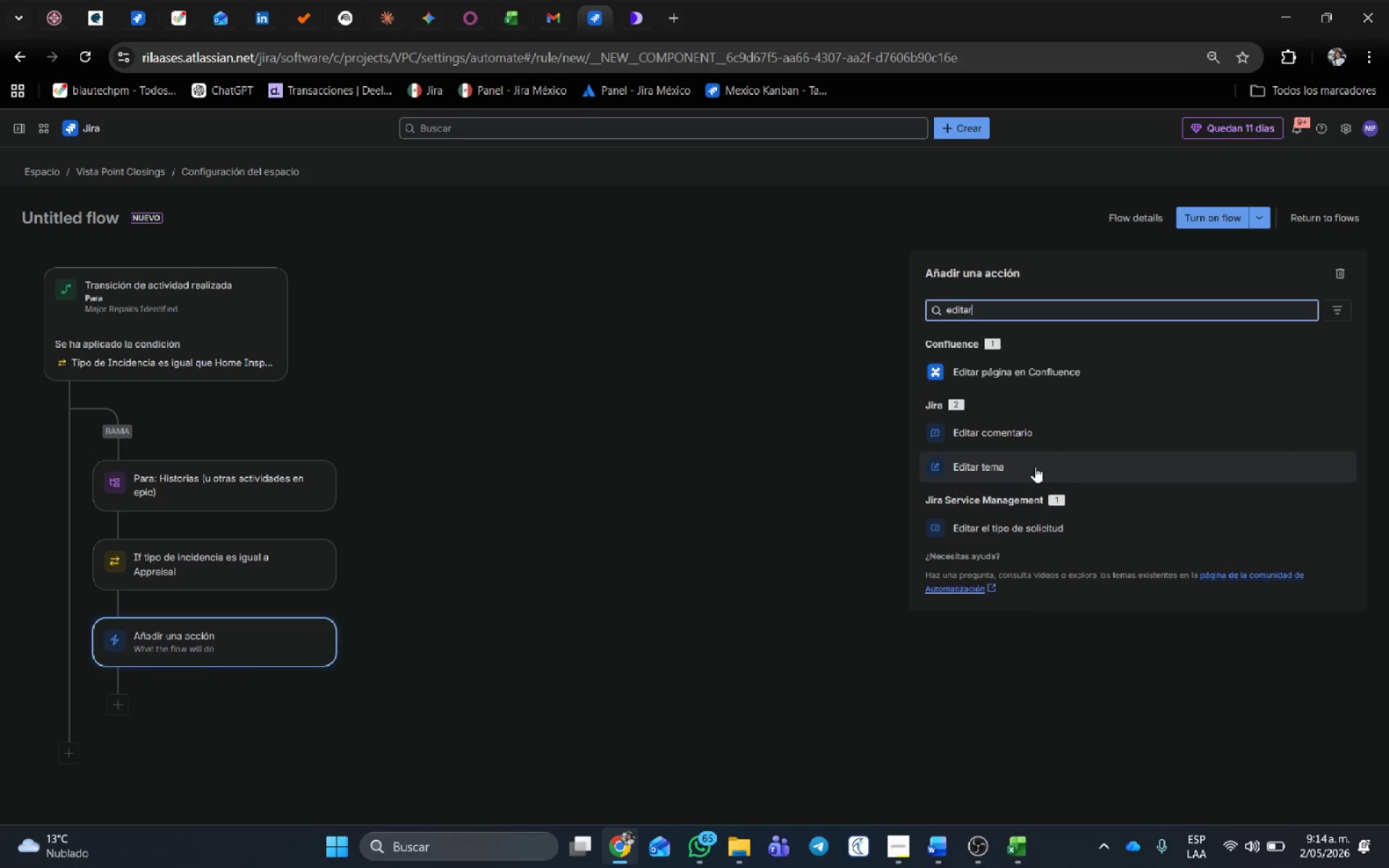 
left_click([1035, 467])
 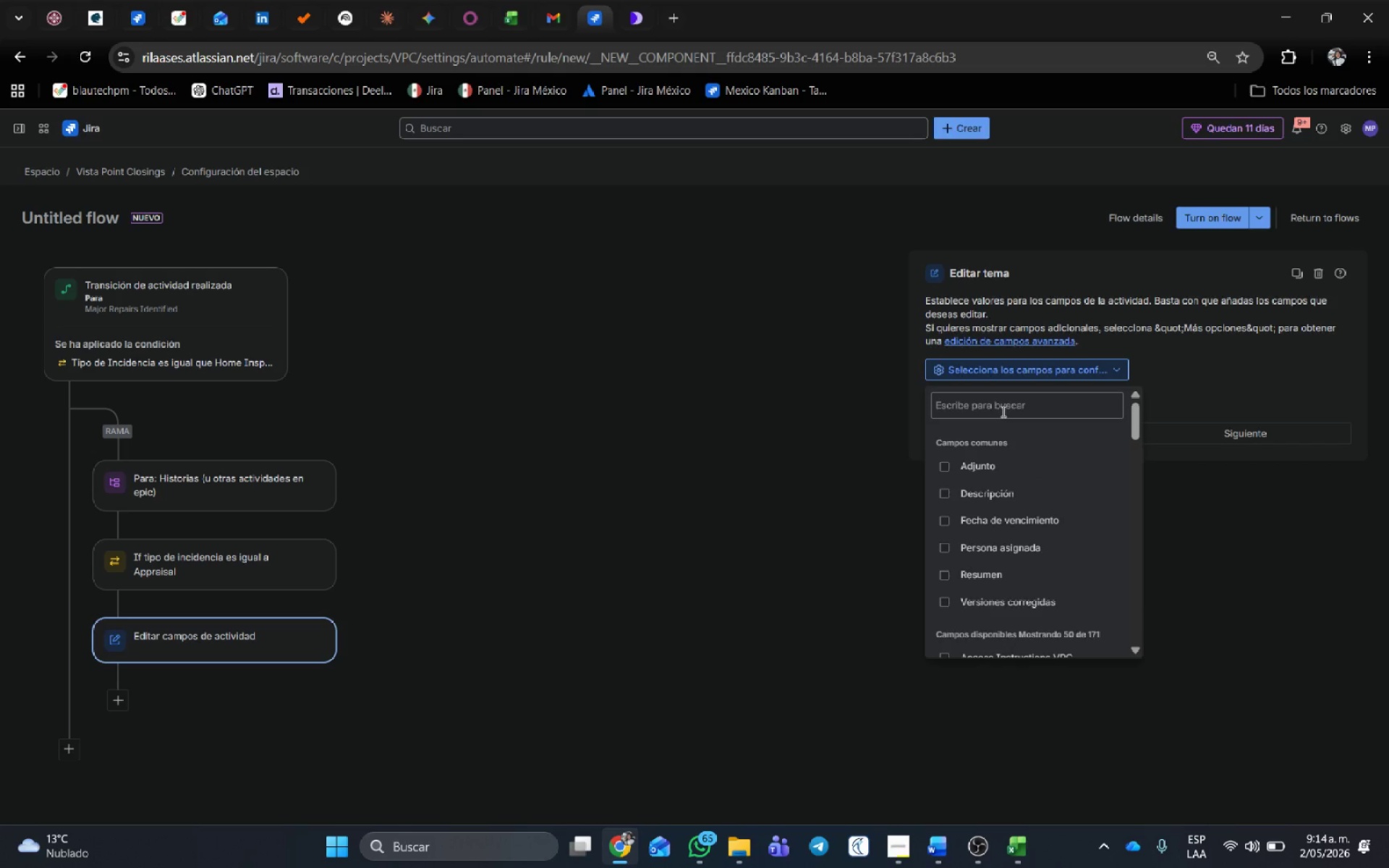 
left_click([1001, 410])
 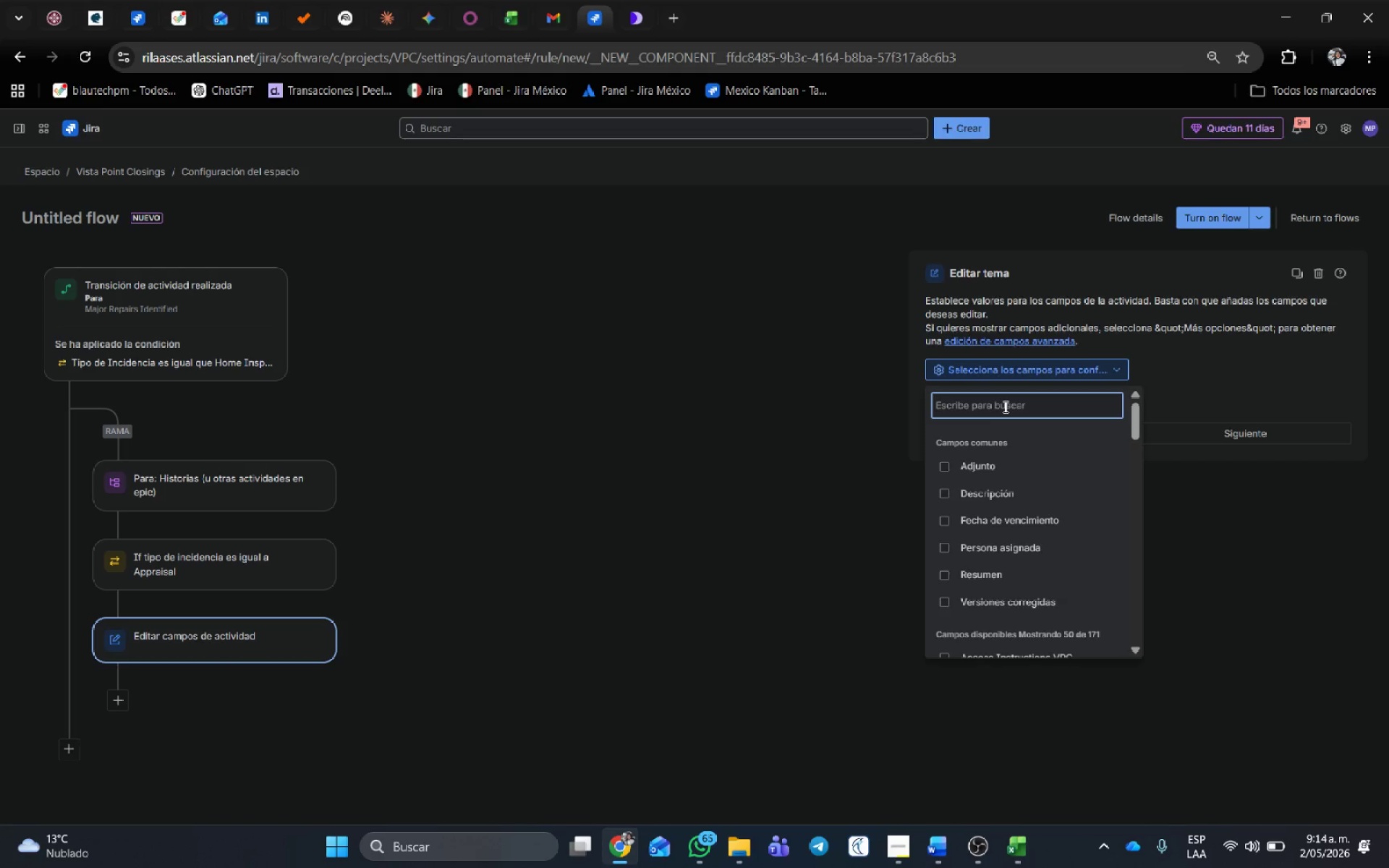 
type(prioridad)
 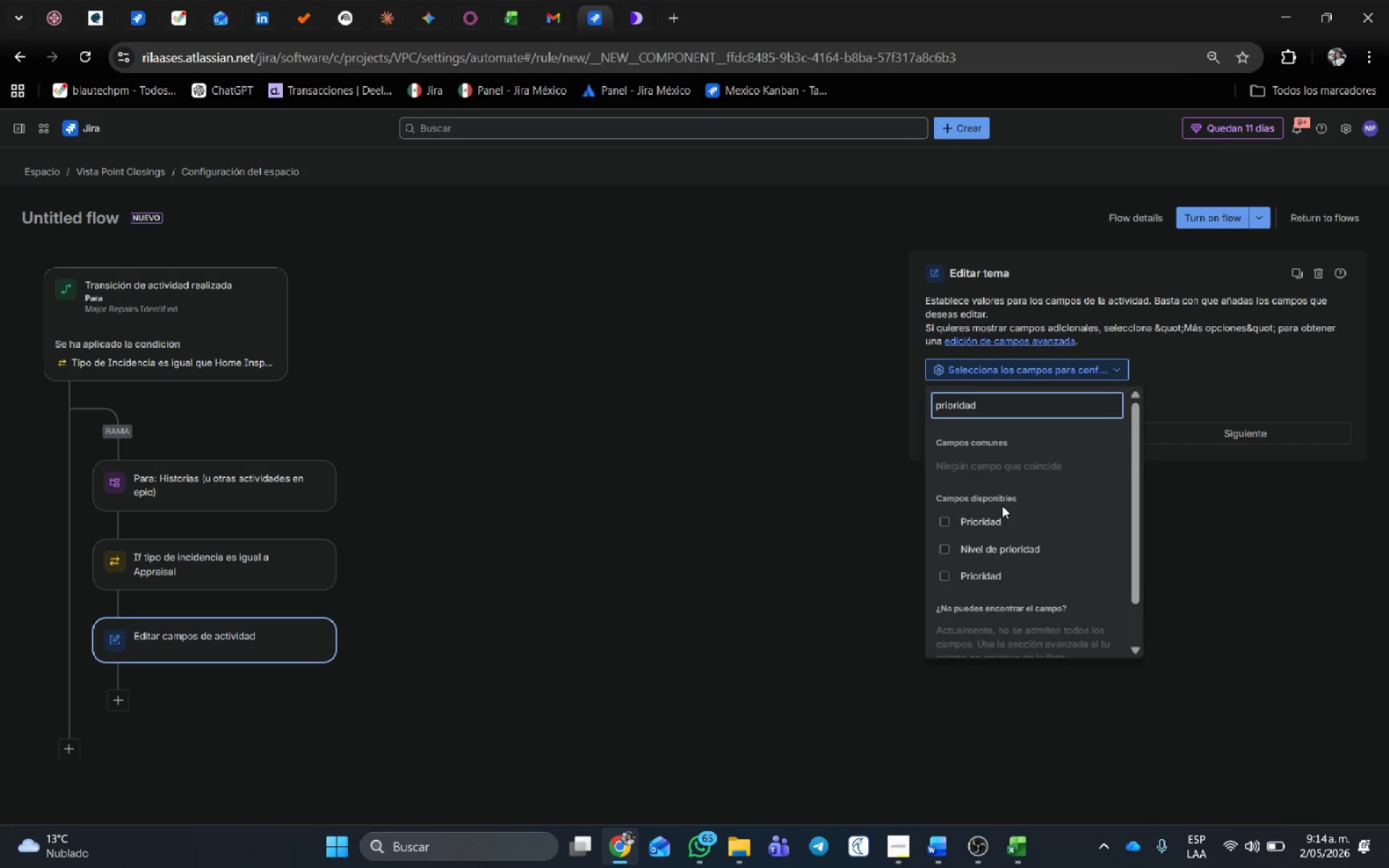 
left_click([1007, 523])
 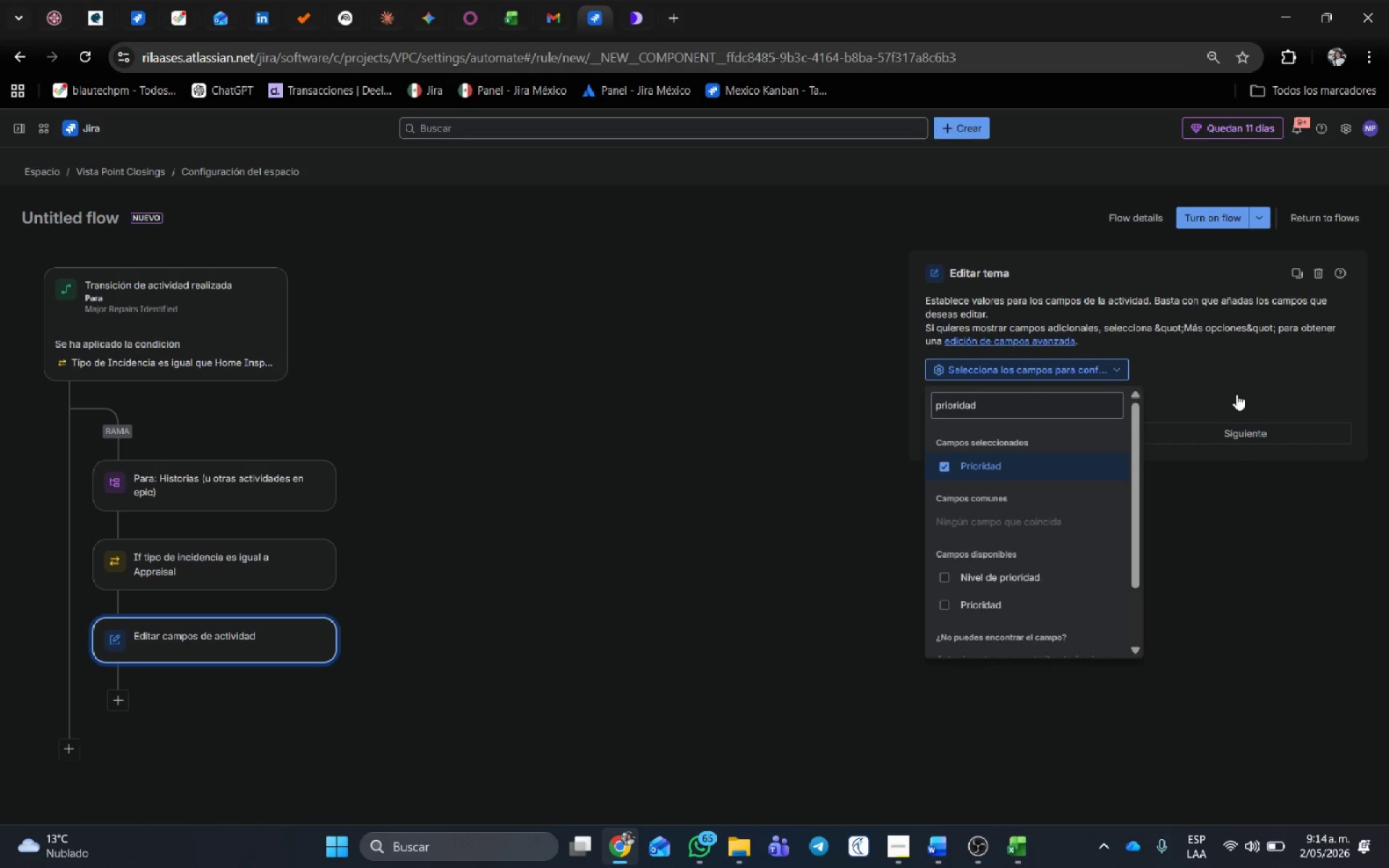 
left_click([1264, 363])
 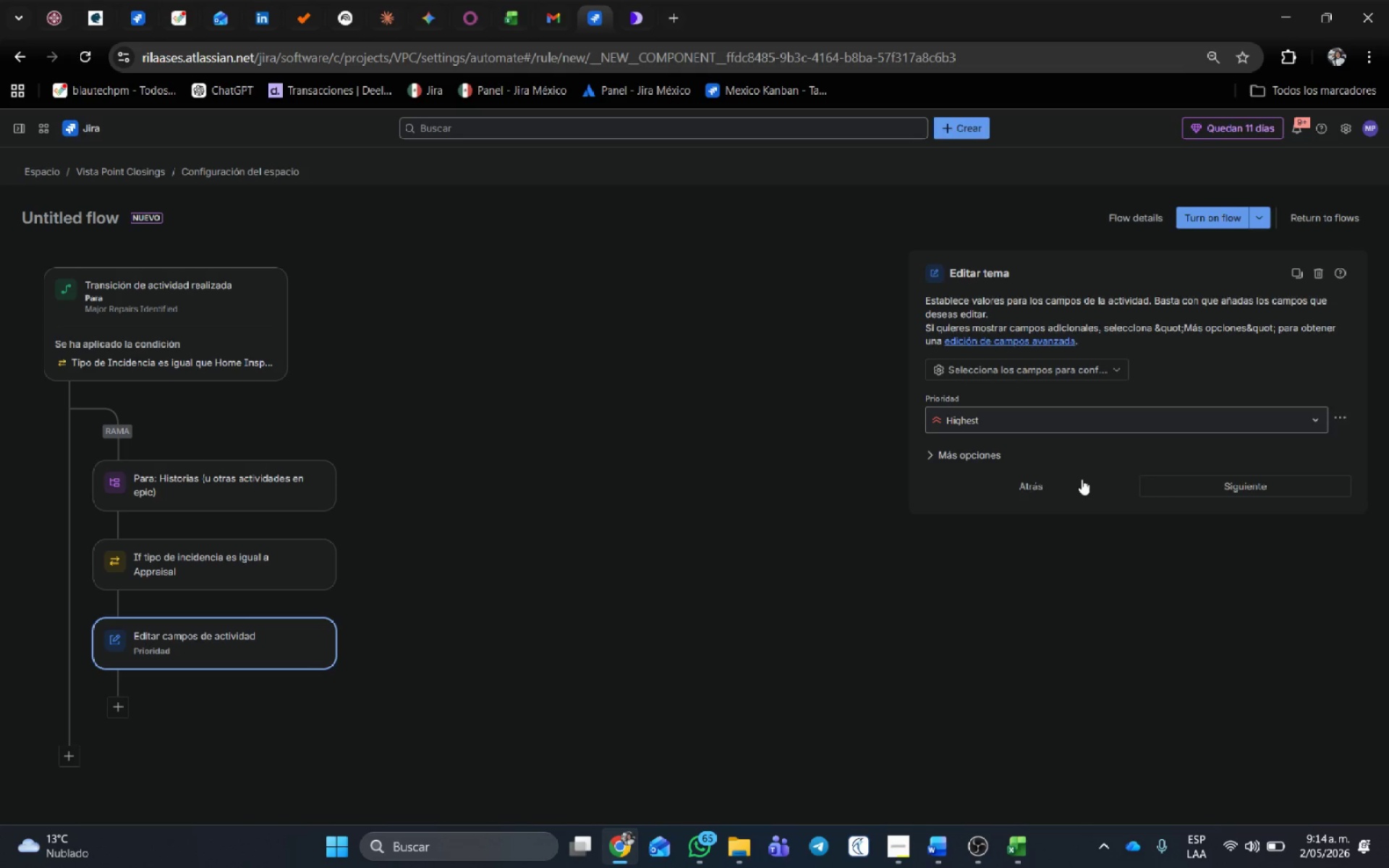 
left_click([1215, 484])
 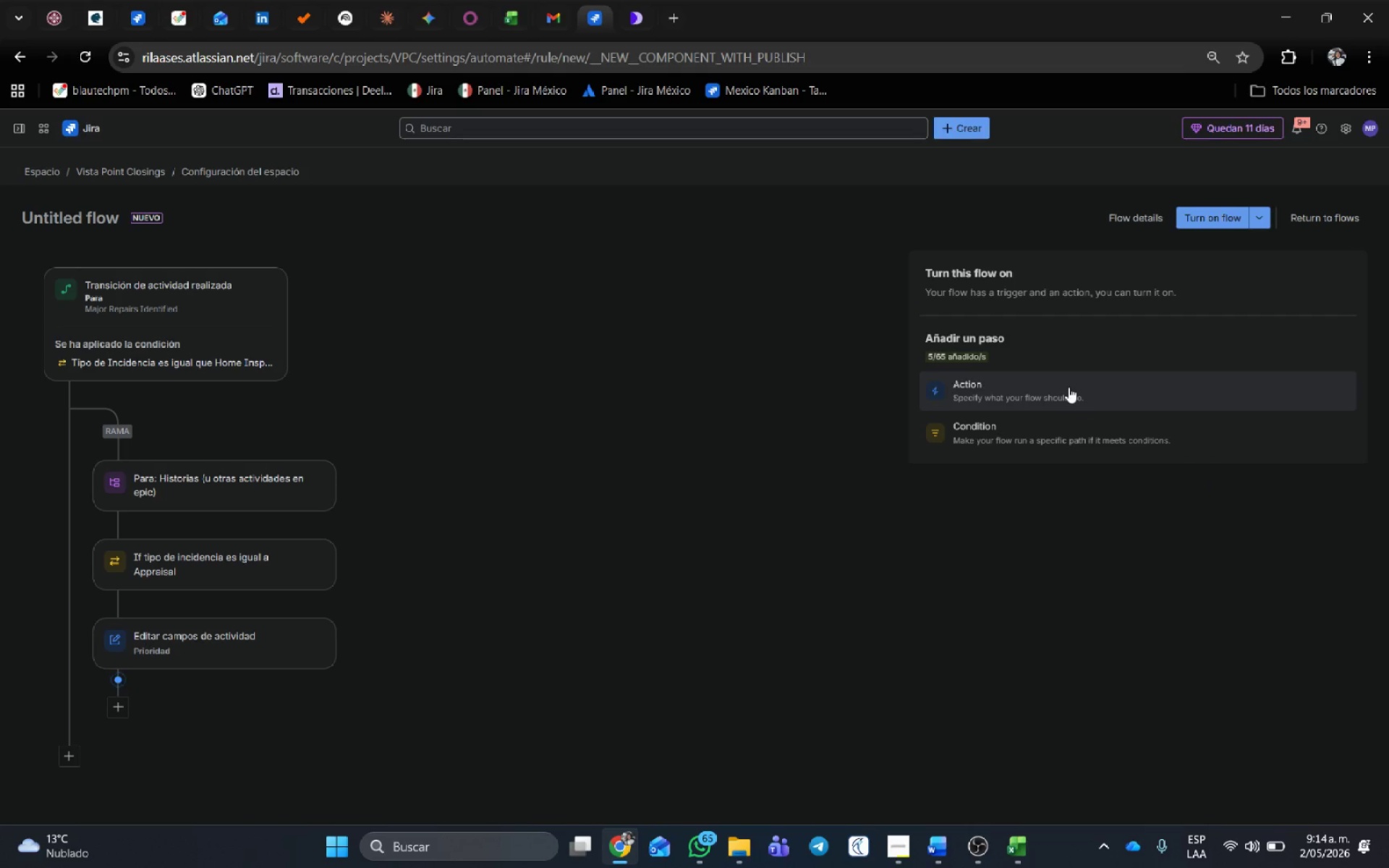 
left_click([1062, 396])
 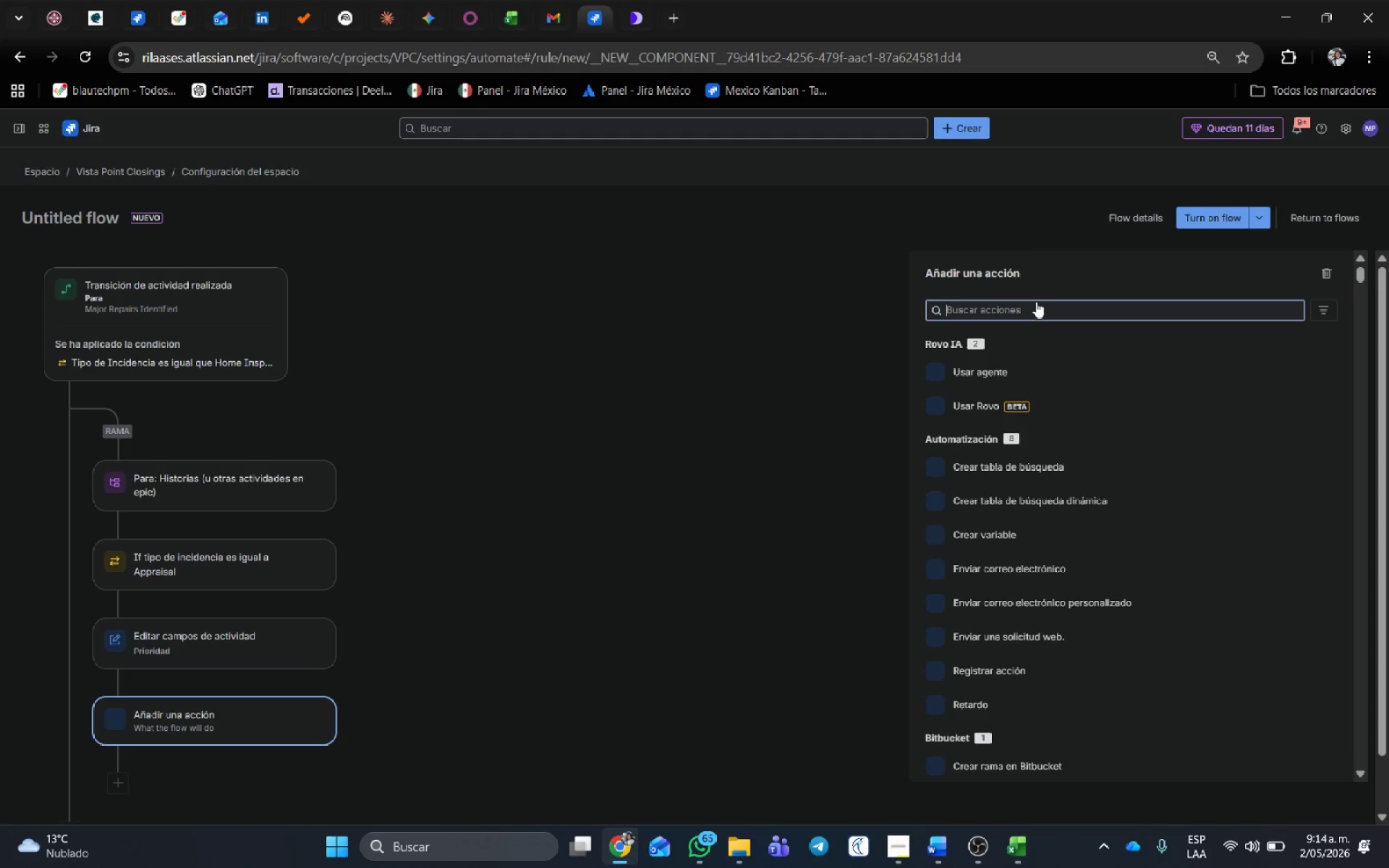 
left_click([1006, 310])
 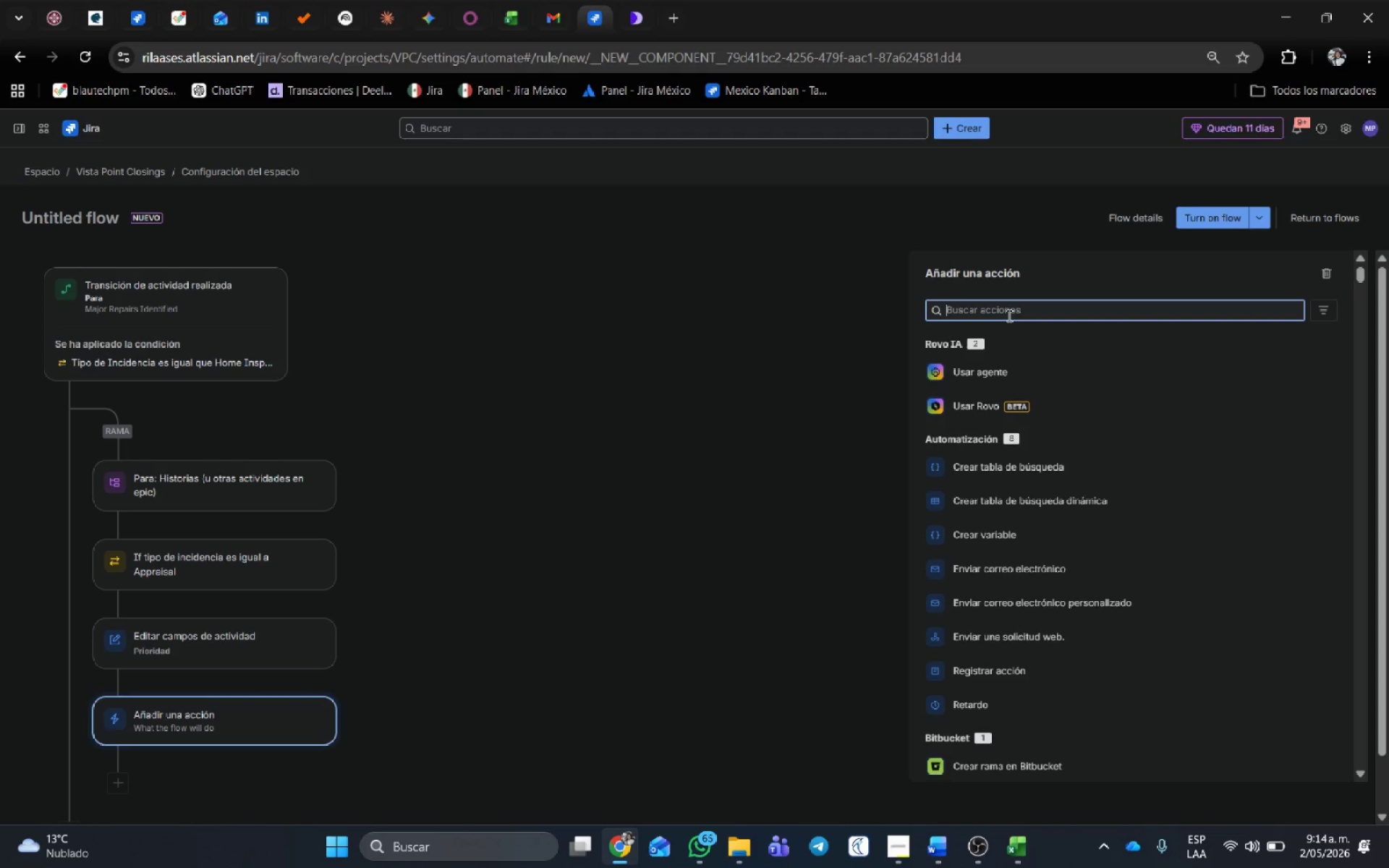 
type(enviar )
 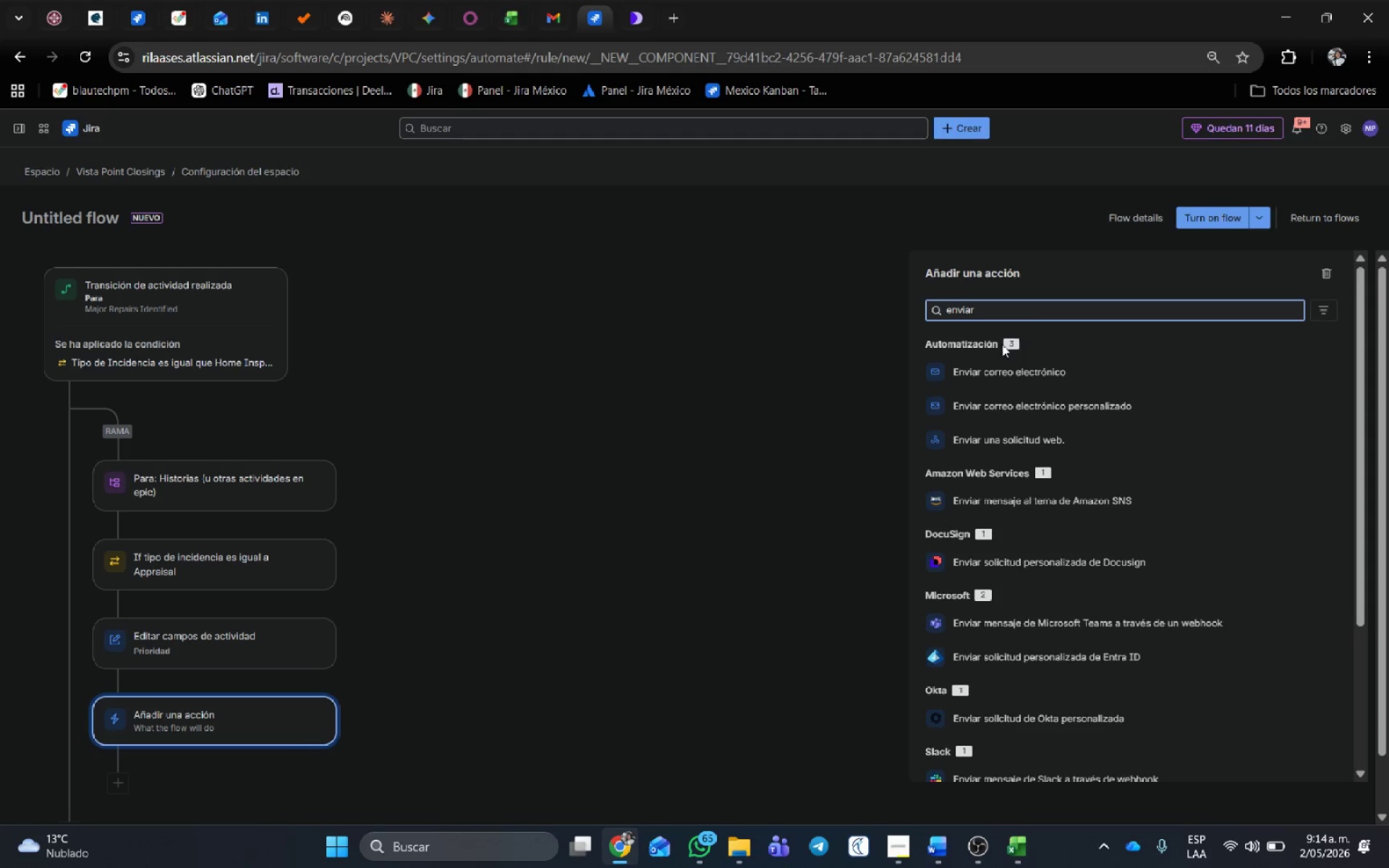 
left_click([1001, 363])
 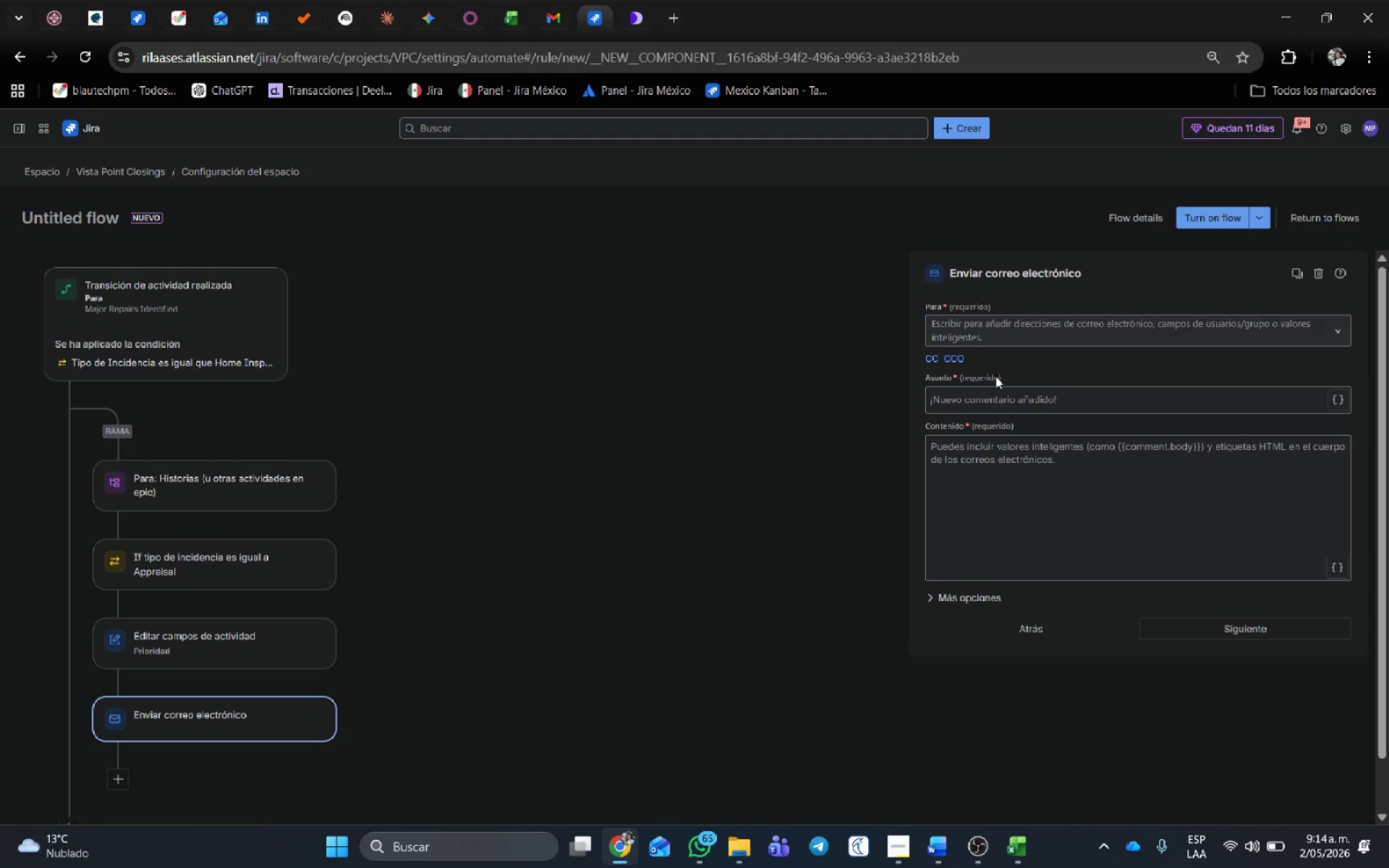 
left_click([1005, 331])
 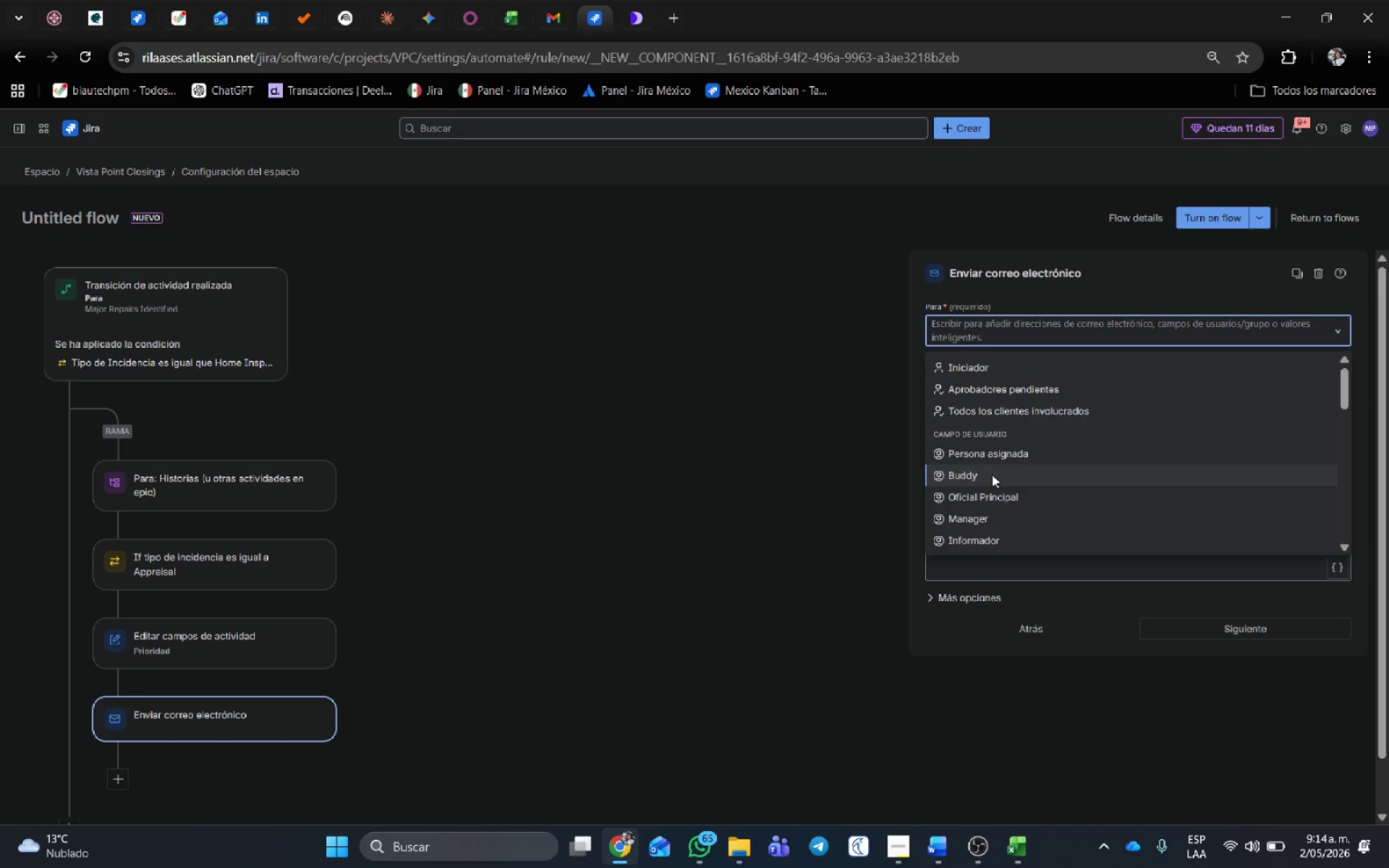 
left_click([986, 545])
 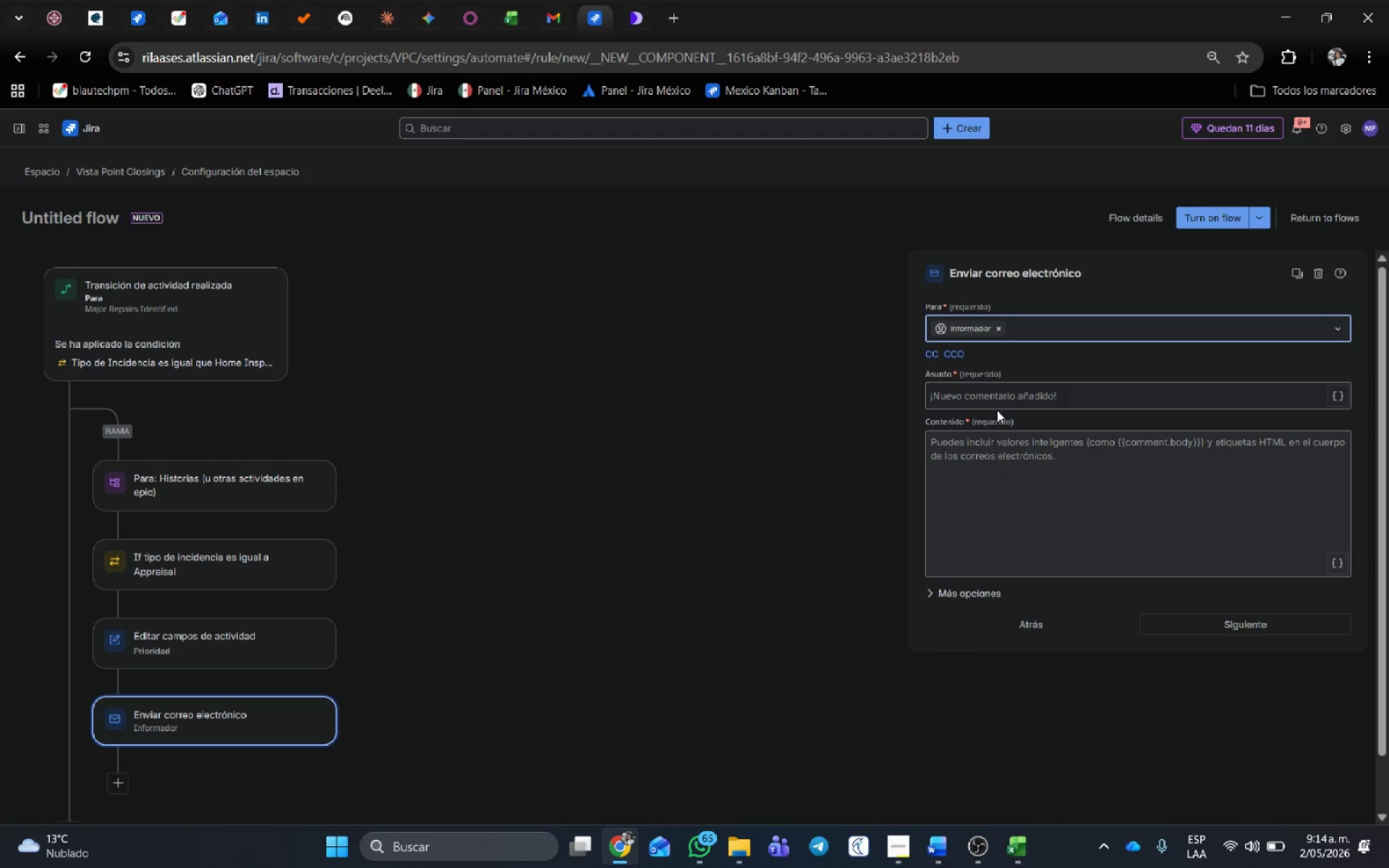 
left_click([995, 401])
 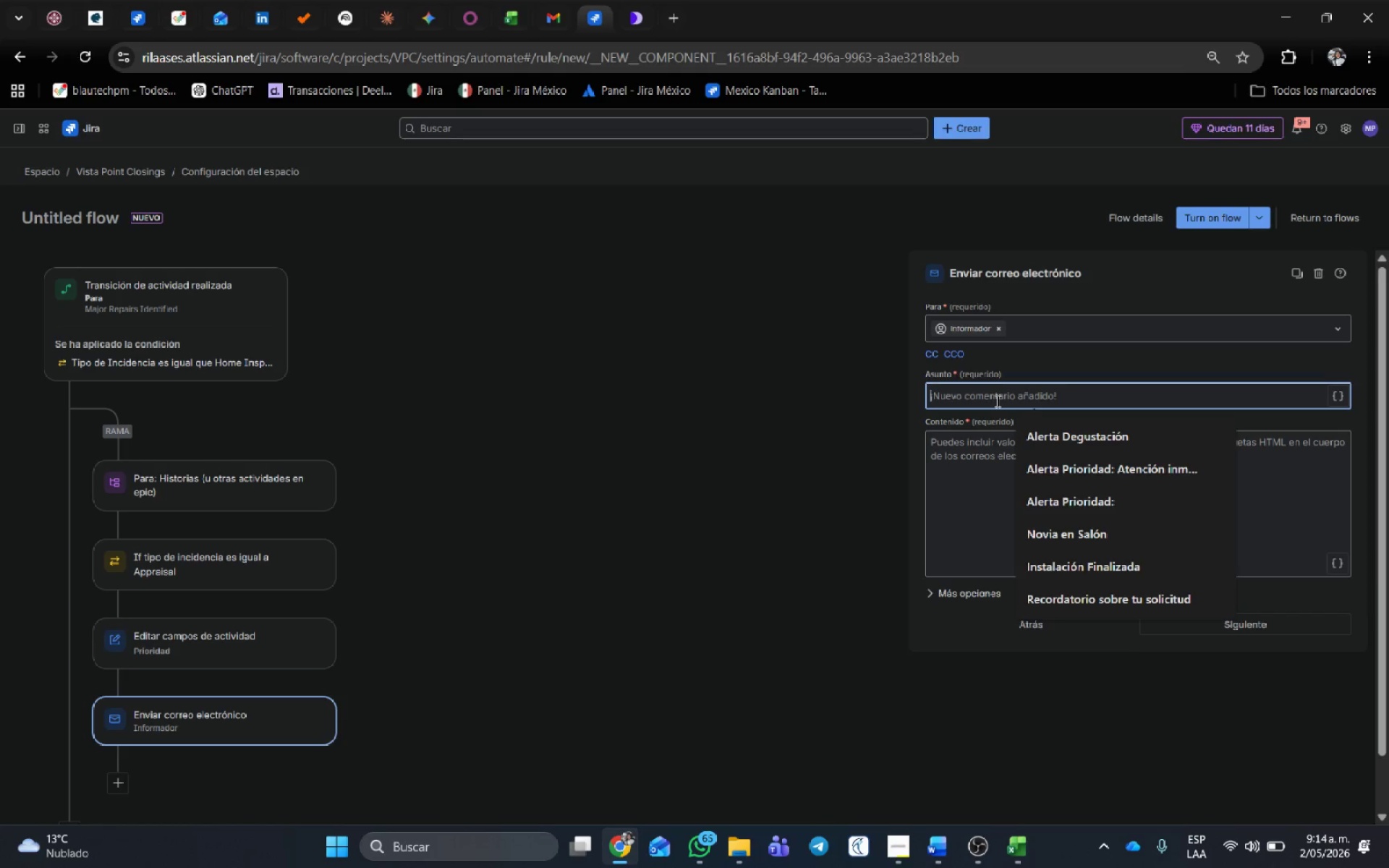 
type(Impediment)
 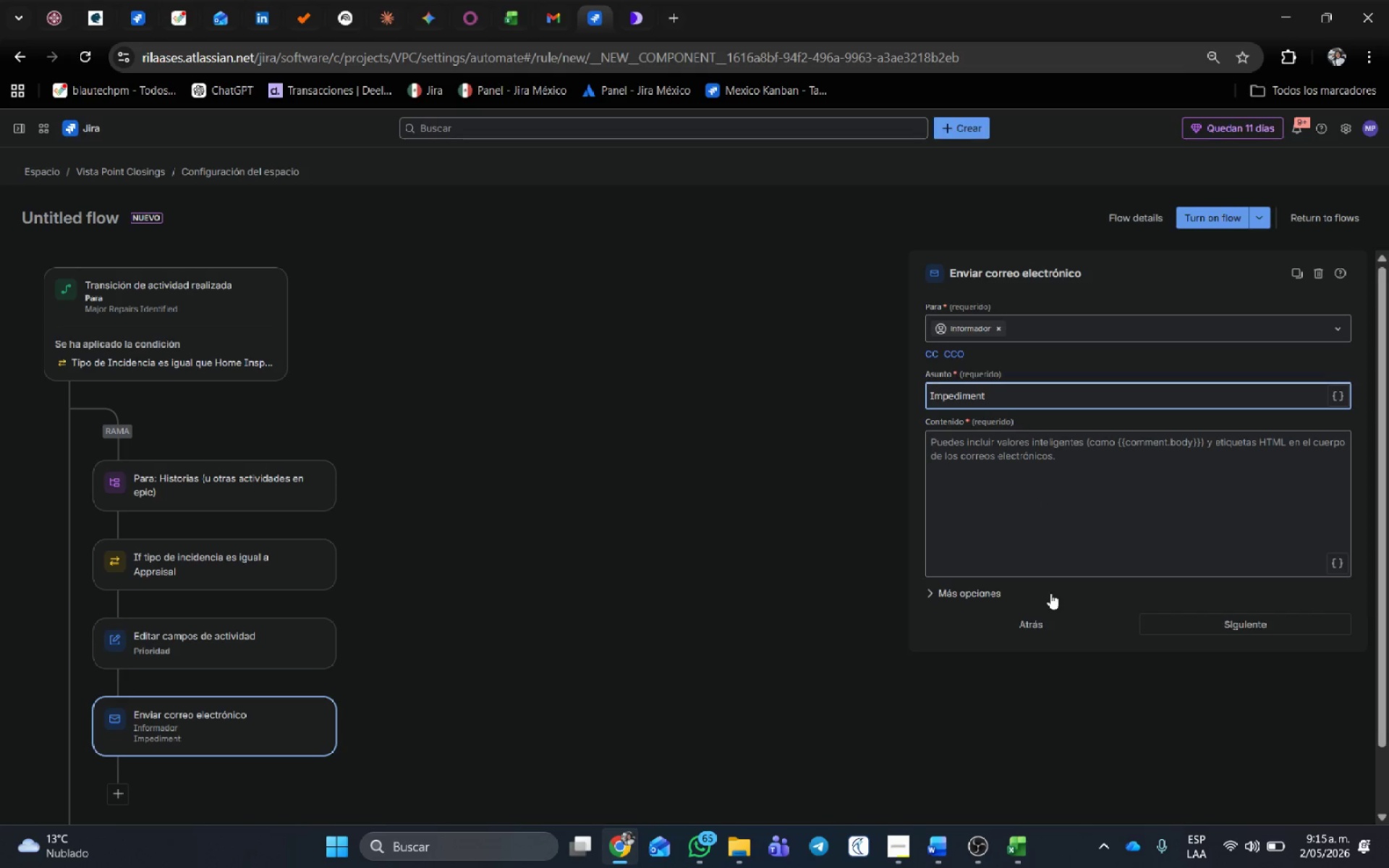 
left_click([1079, 475])
 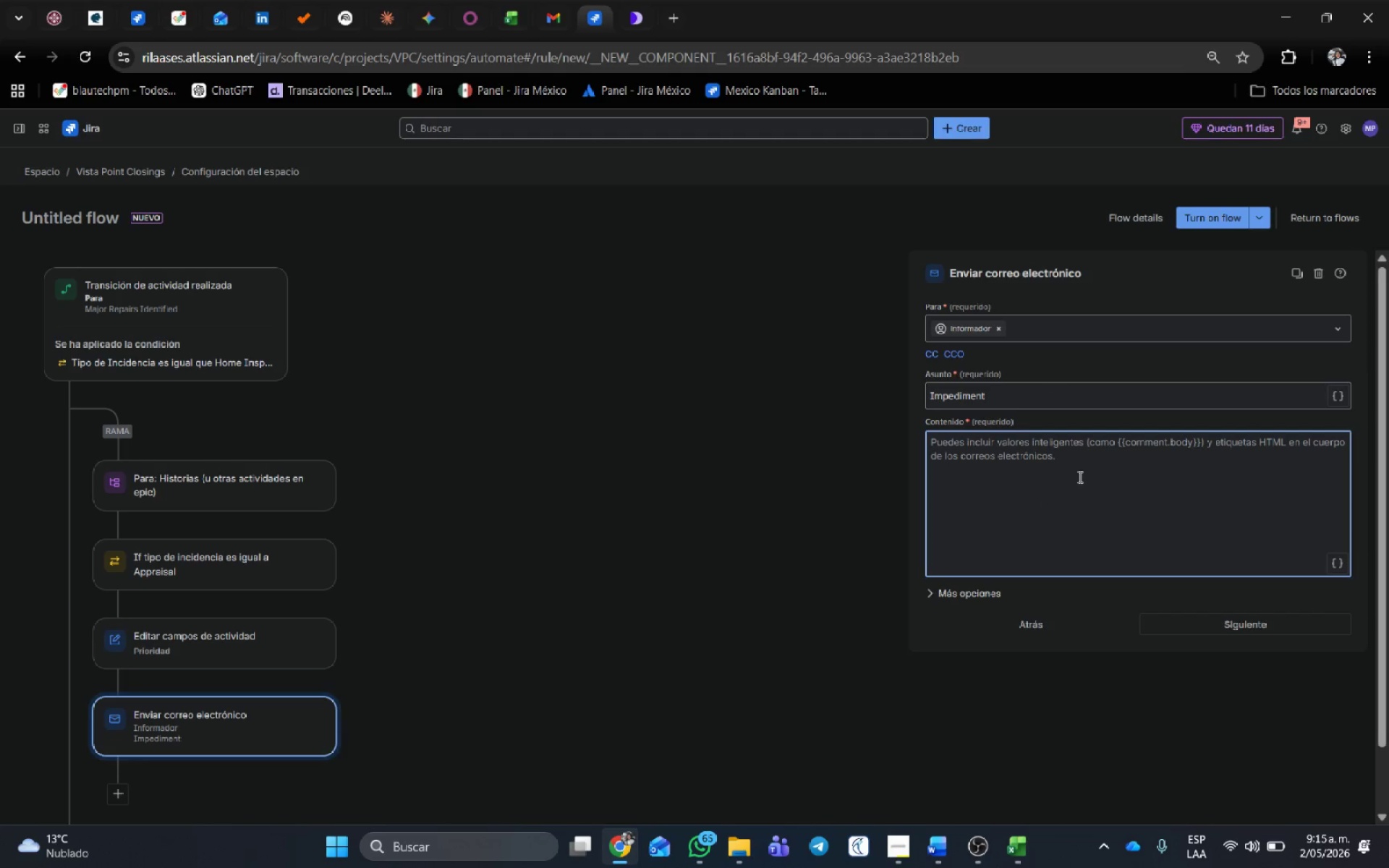 
type(The Issue have a impediment.)
 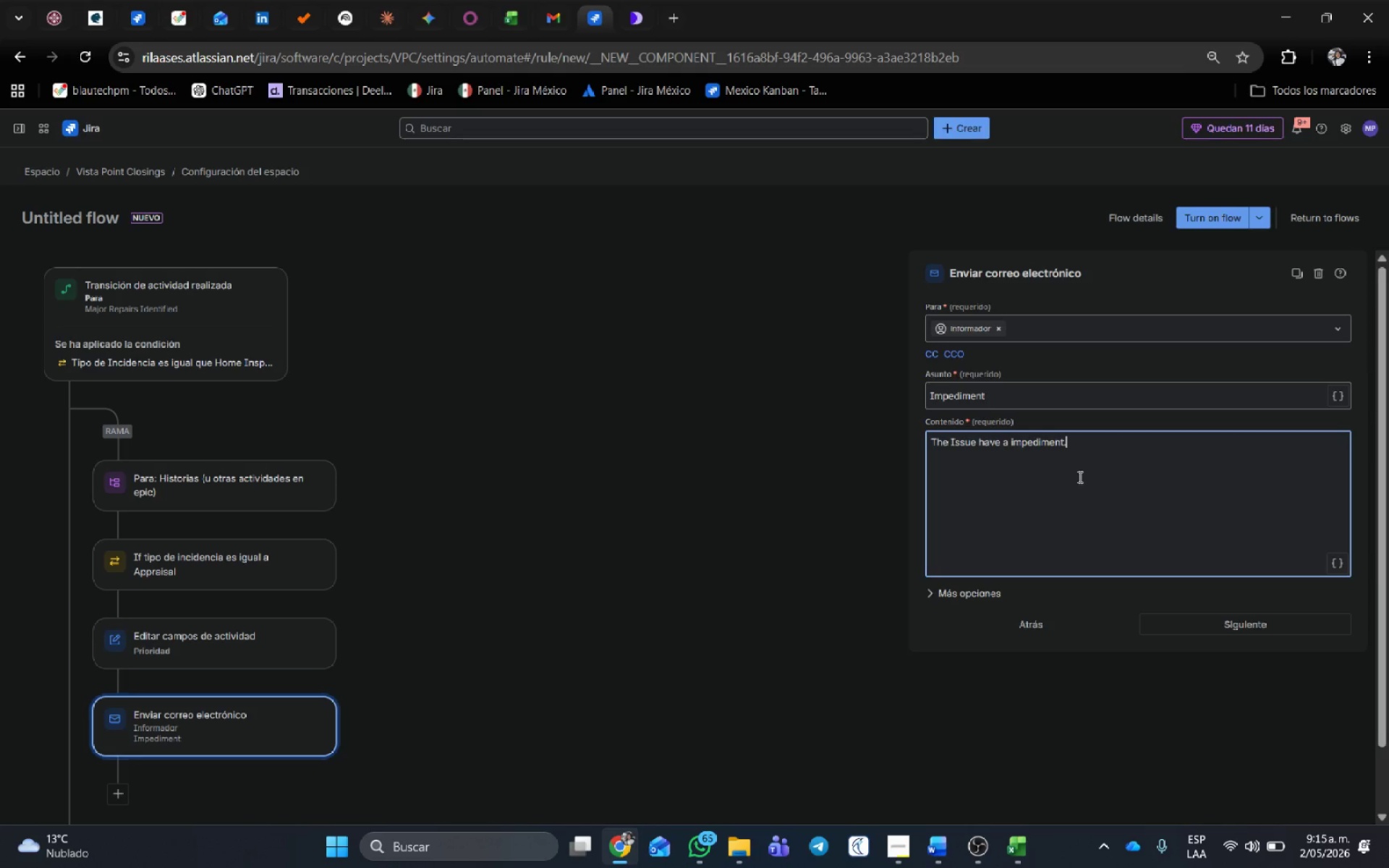 
left_click([1232, 631])
 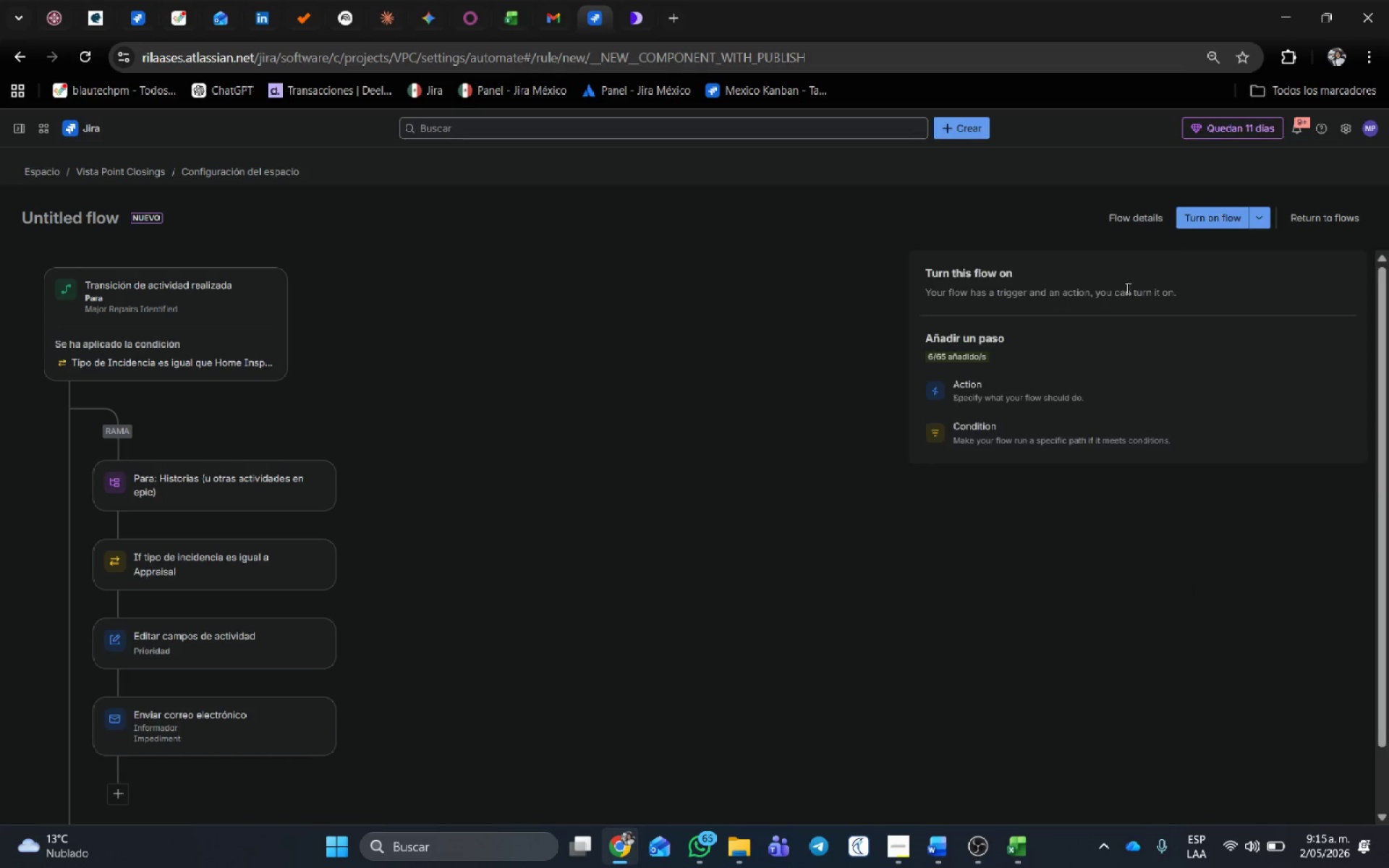 
left_click([1218, 219])
 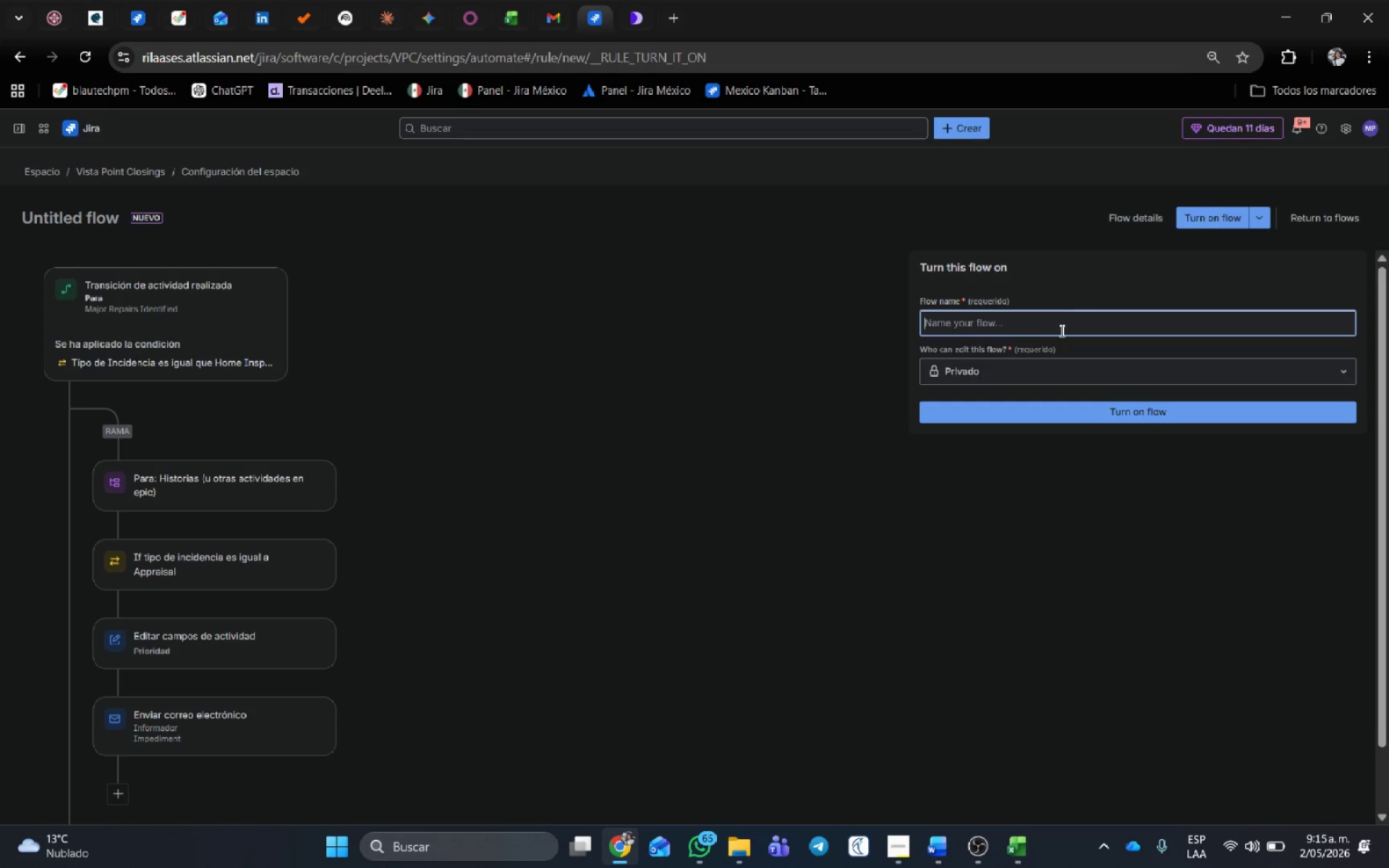 
left_click([1058, 331])
 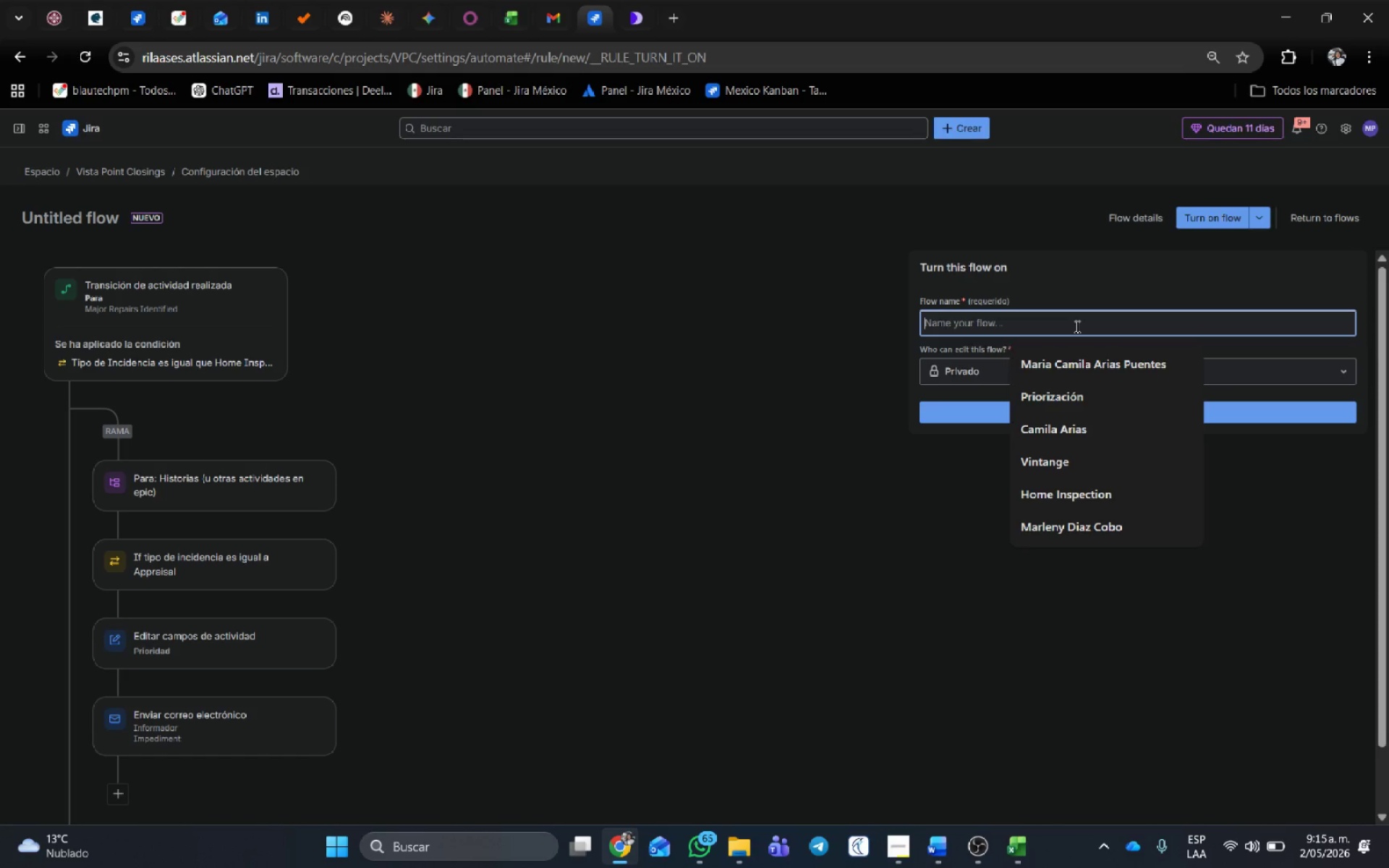 
type(Notifact)
key(Backspace)
key(Backspace)
key(Backspace)
type(ication Impediment)
 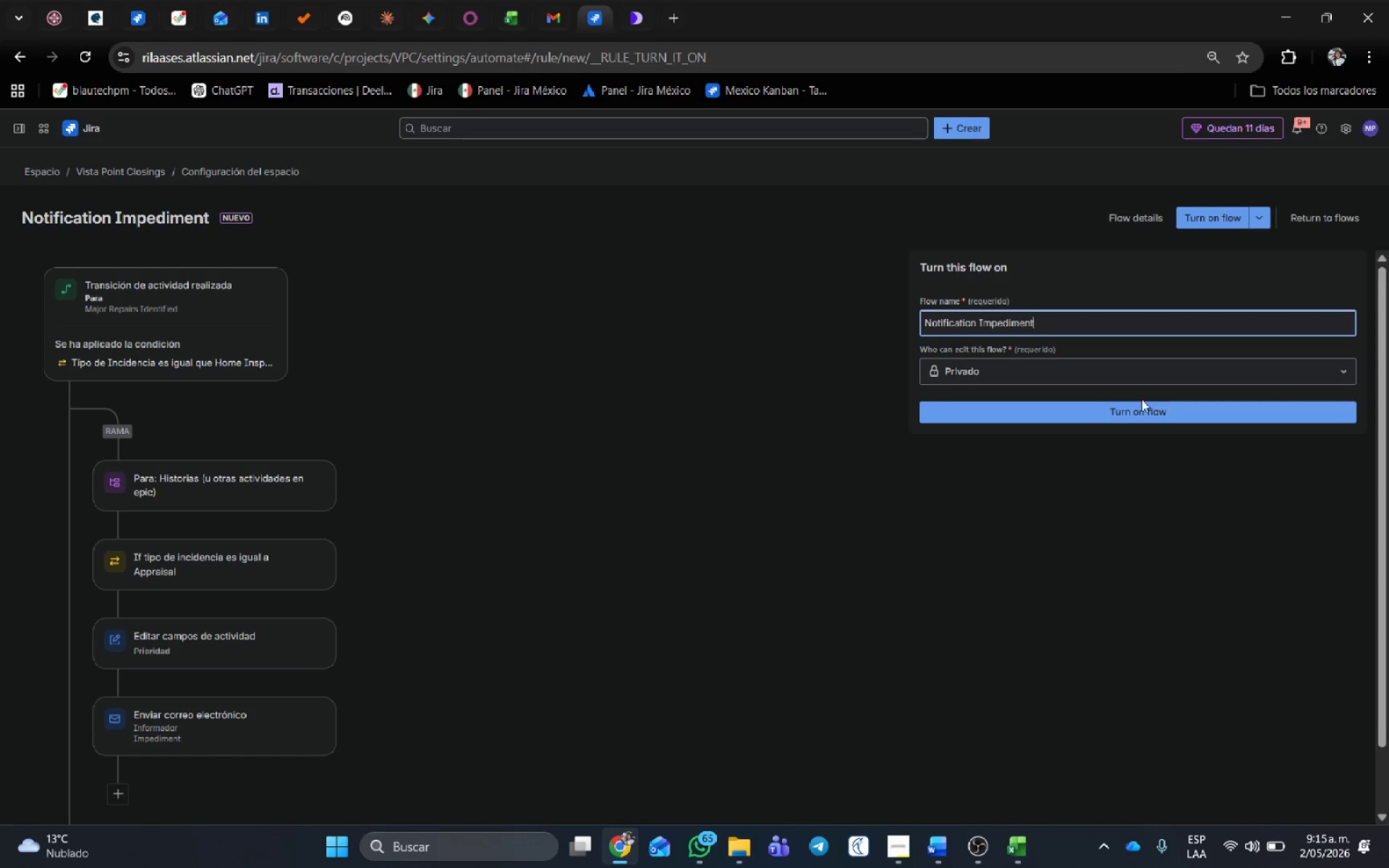 
left_click([1146, 405])
 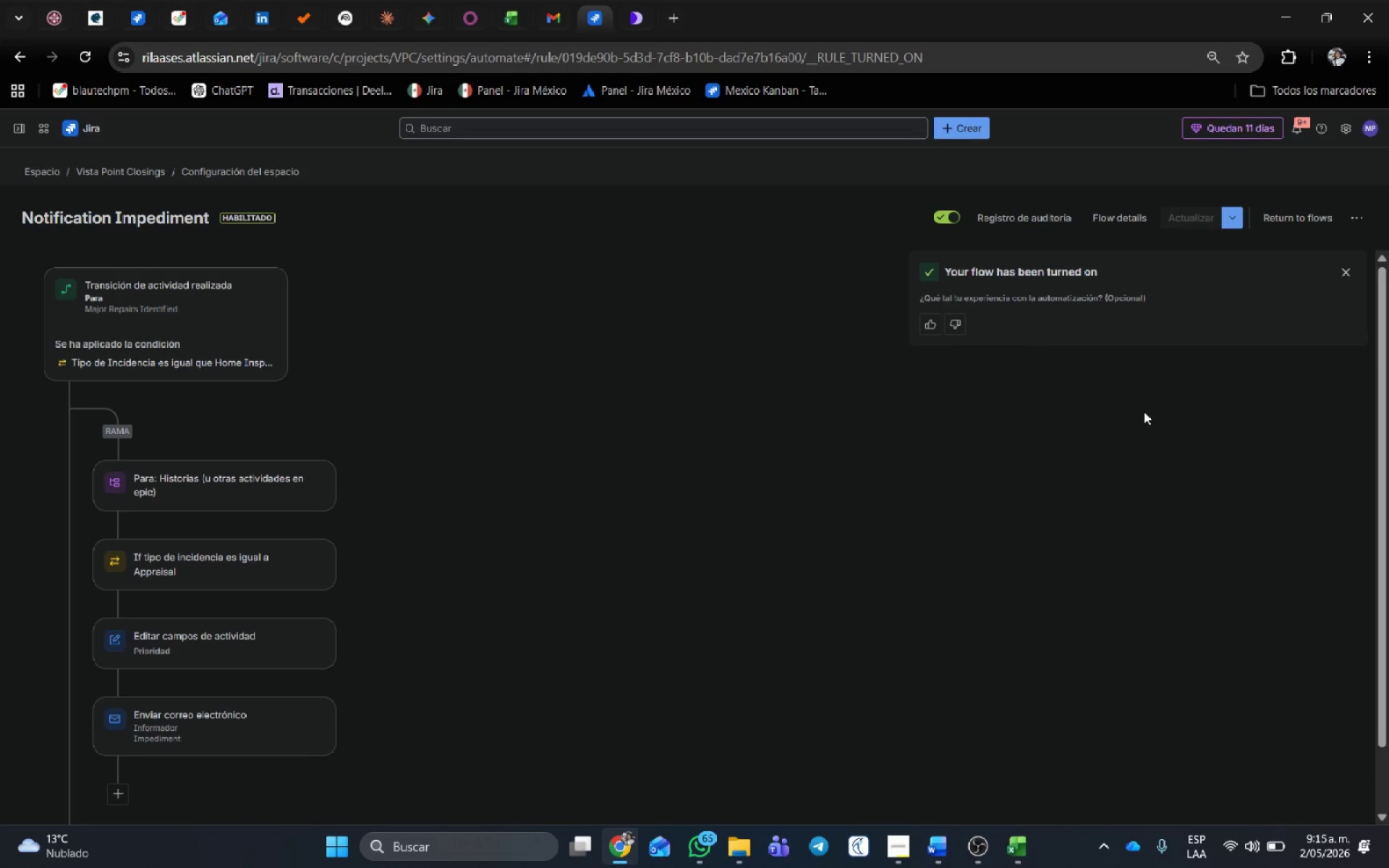 
left_click([1309, 222])
 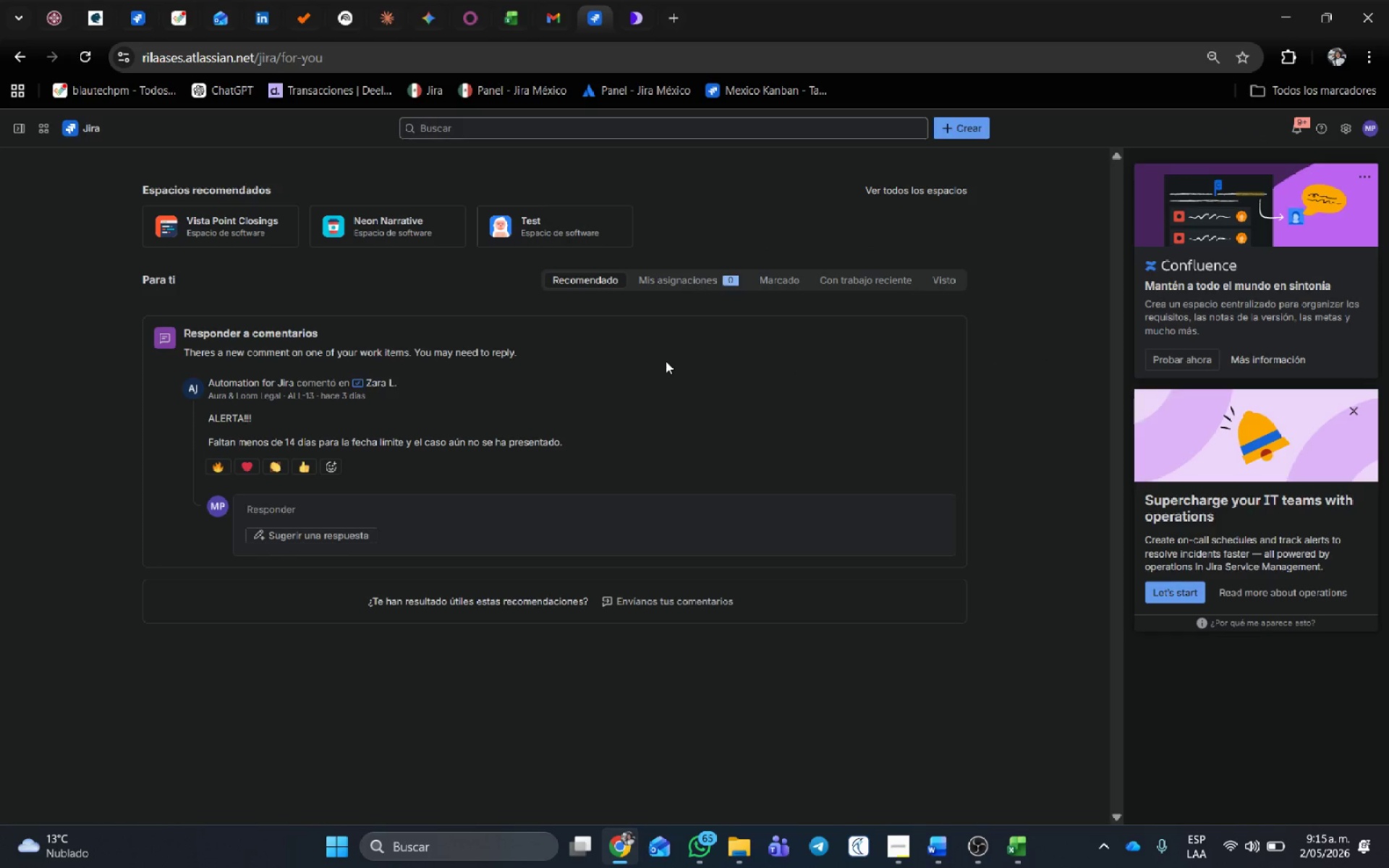 
wait(24.62)
 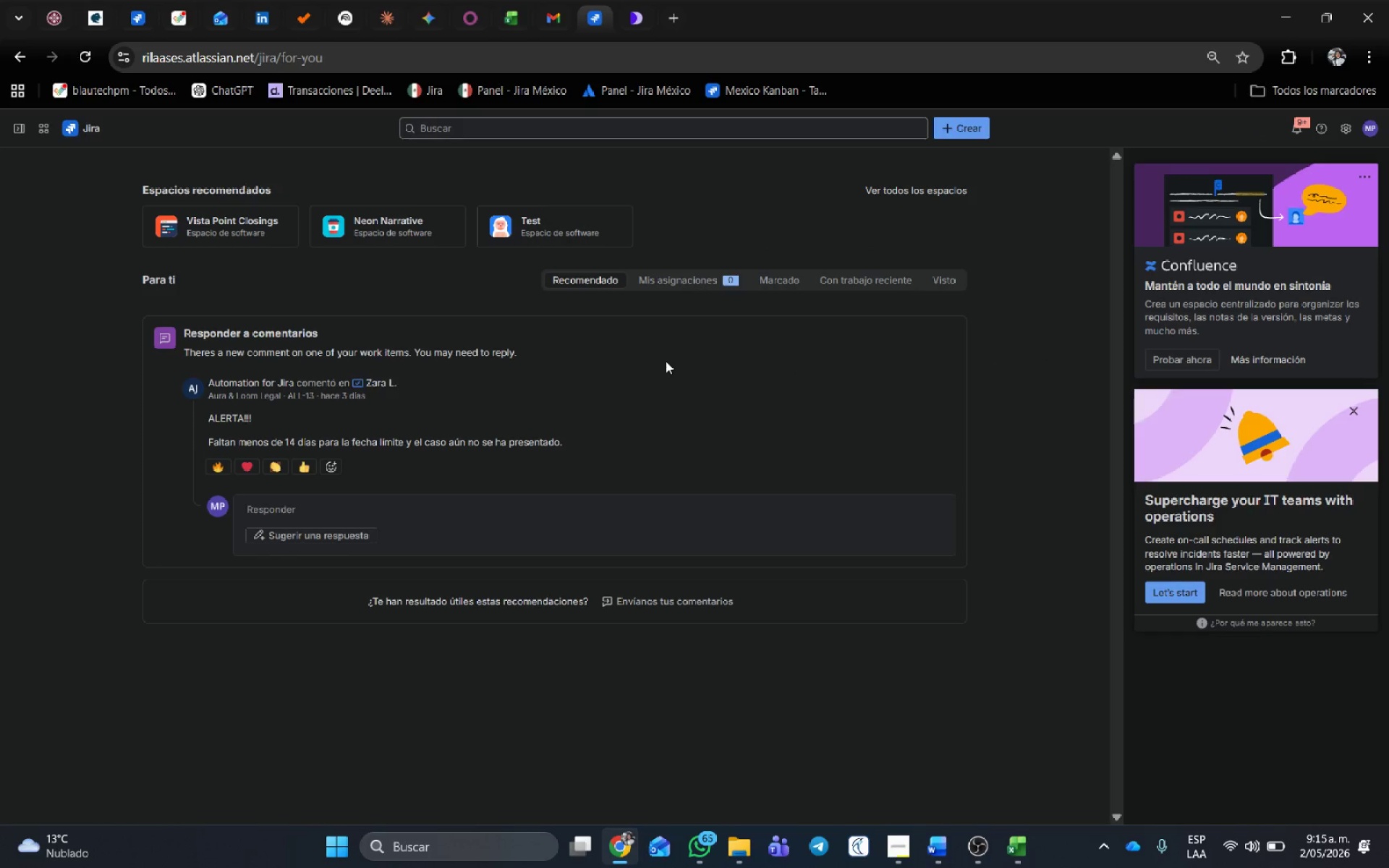 
left_click([92, 342])
 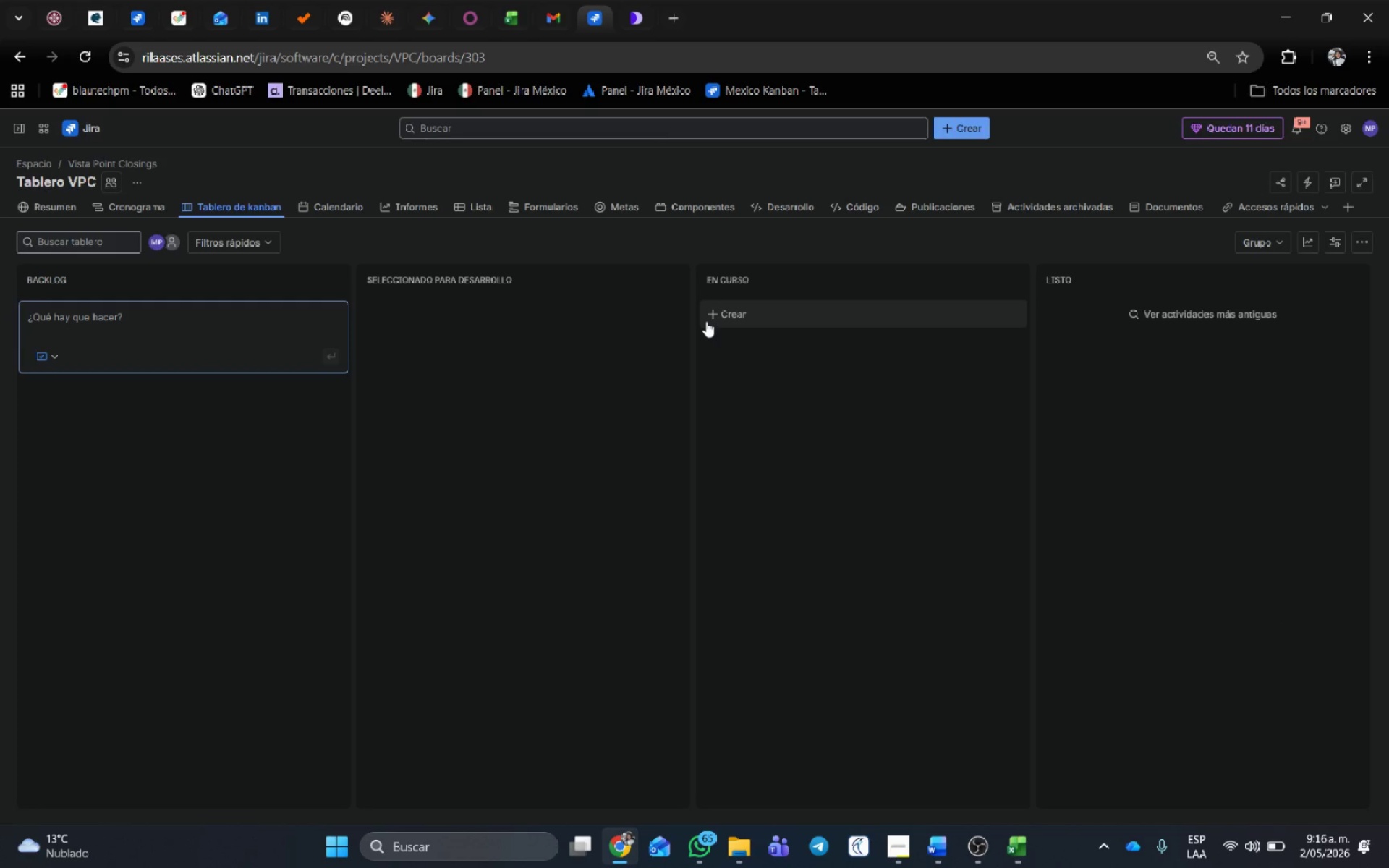 
wait(15.41)
 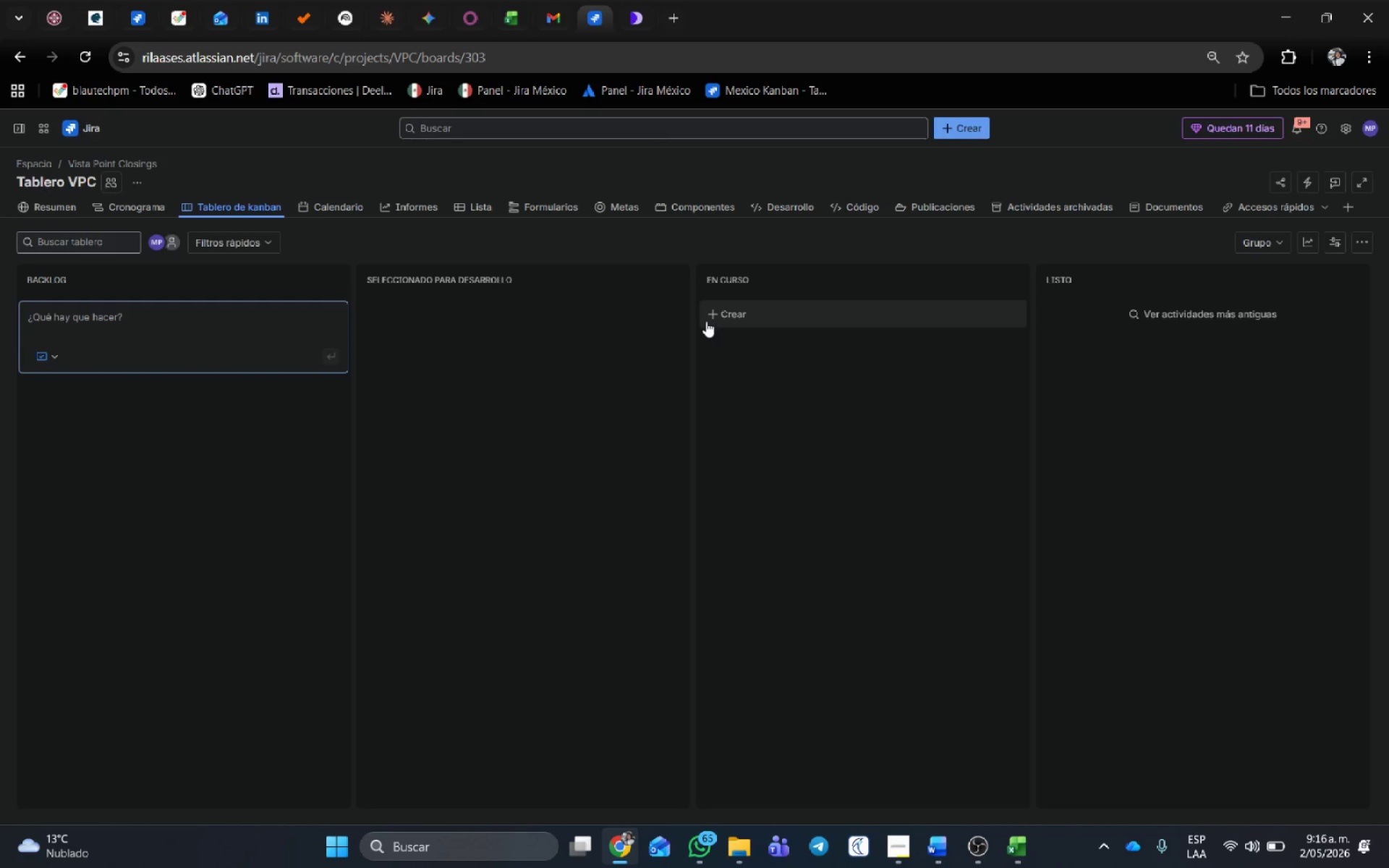 
left_click([906, 852])